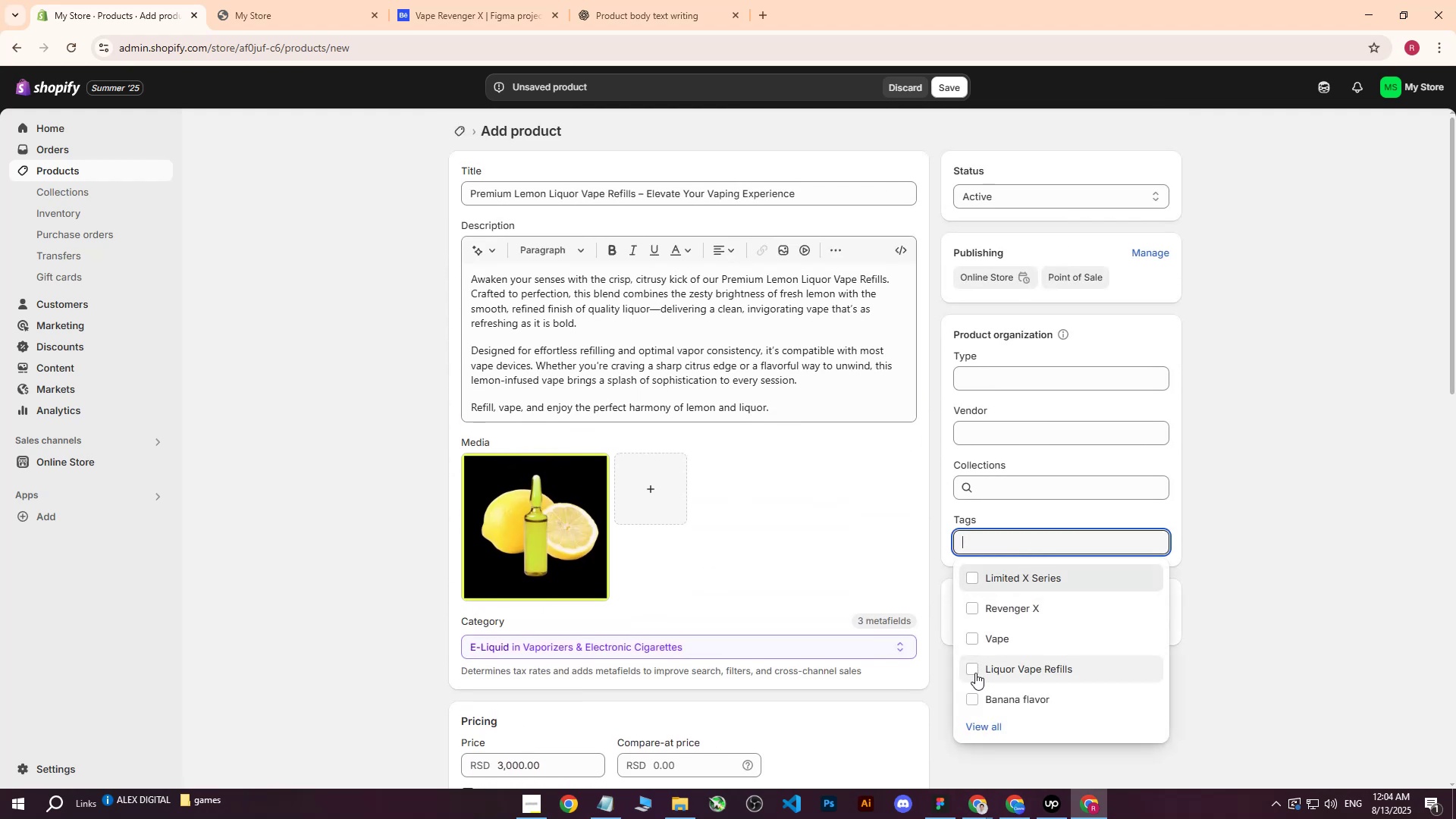 
left_click([975, 673])
 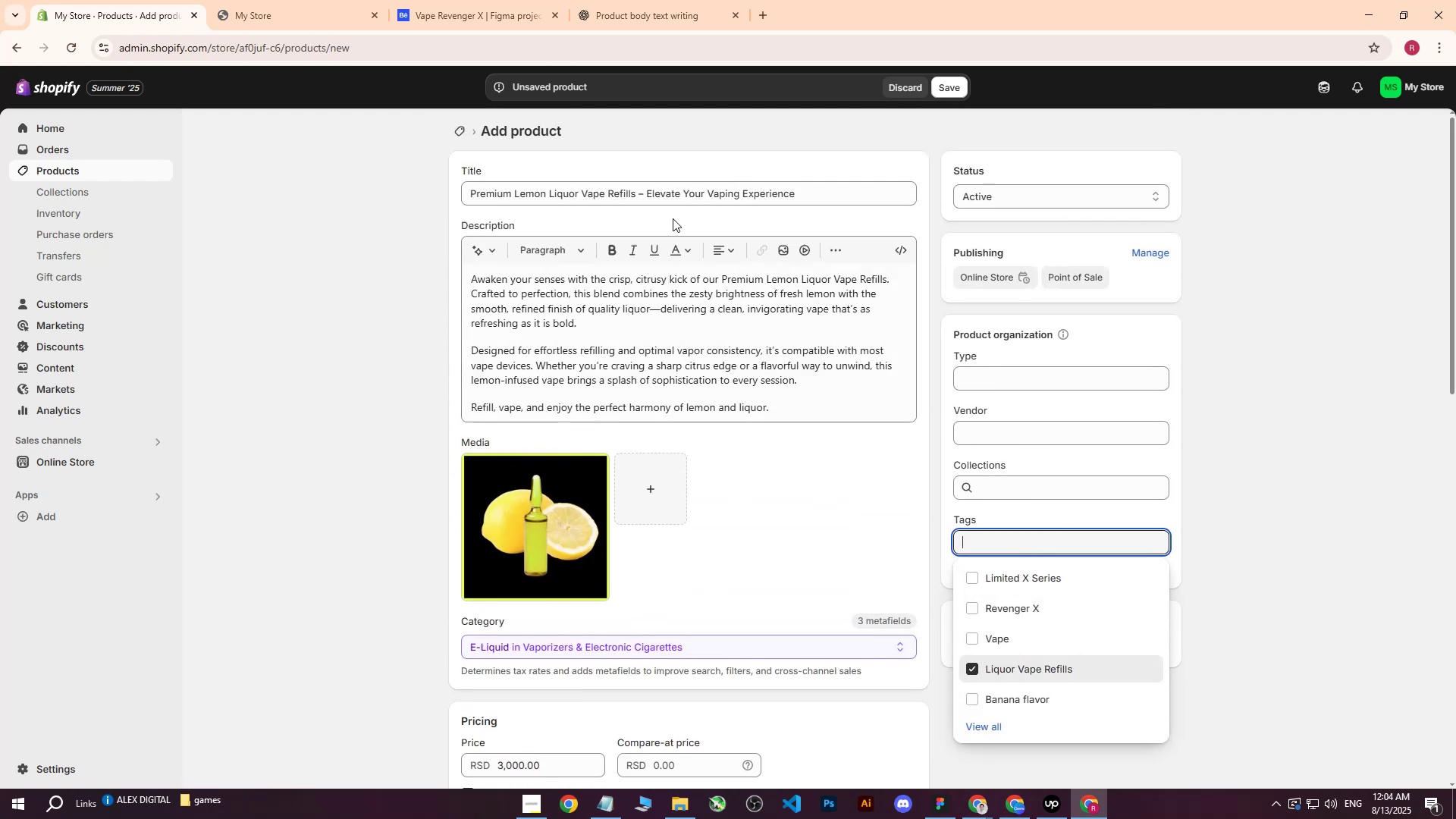 
double_click([839, 185])
 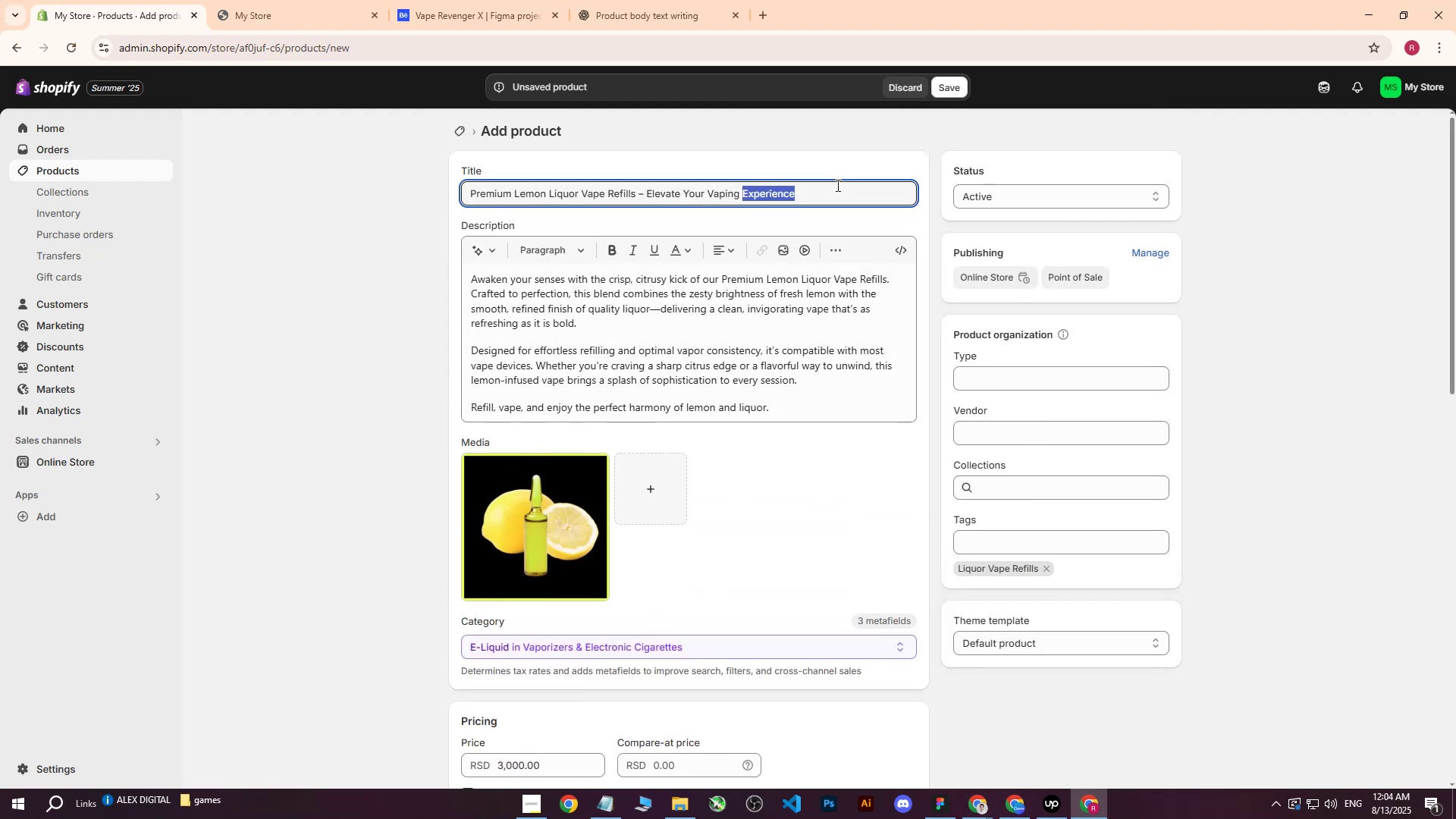 
triple_click([836, 185])
 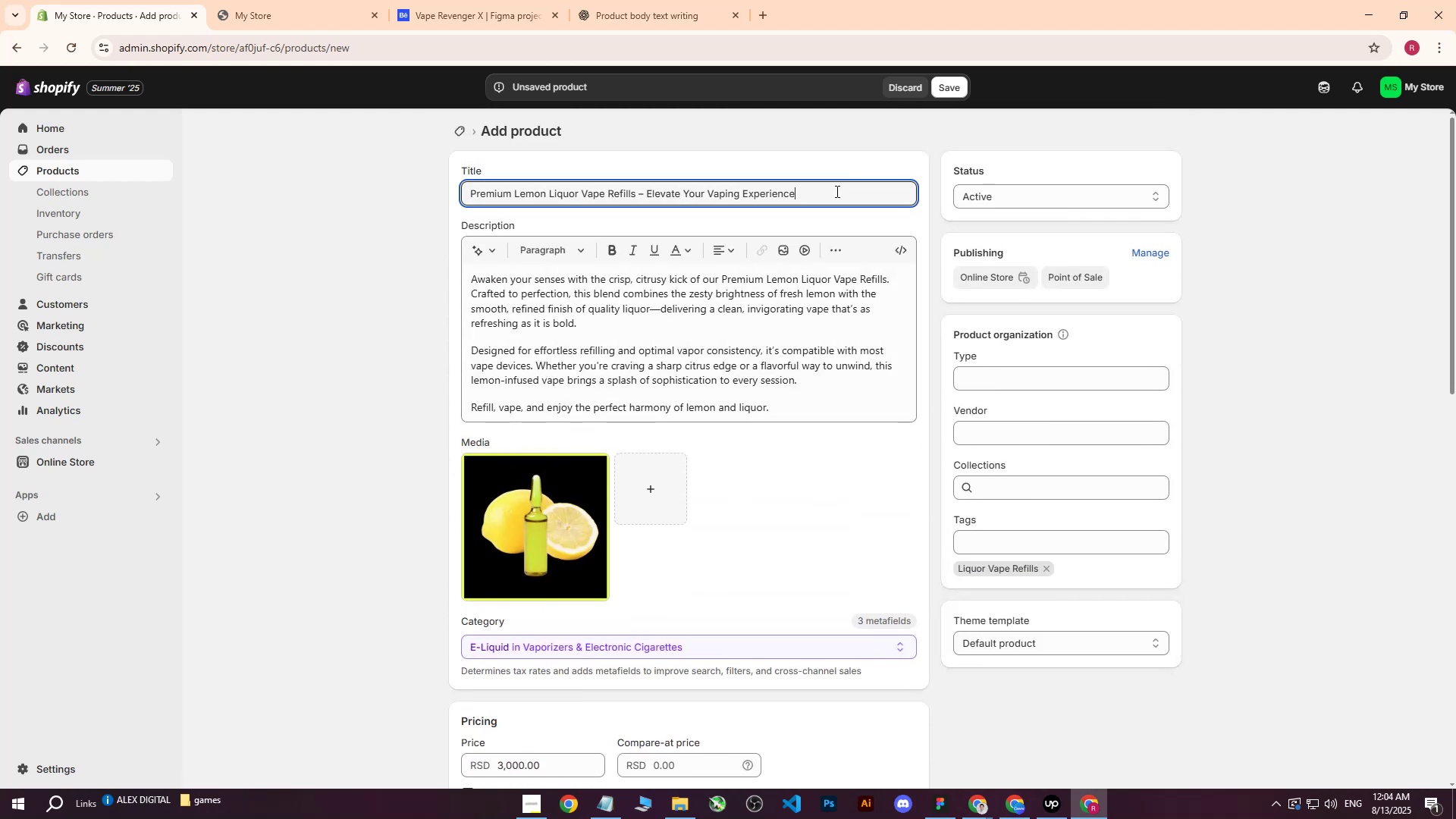 
left_click_drag(start_coordinate=[836, 191], to_coordinate=[437, 219])
 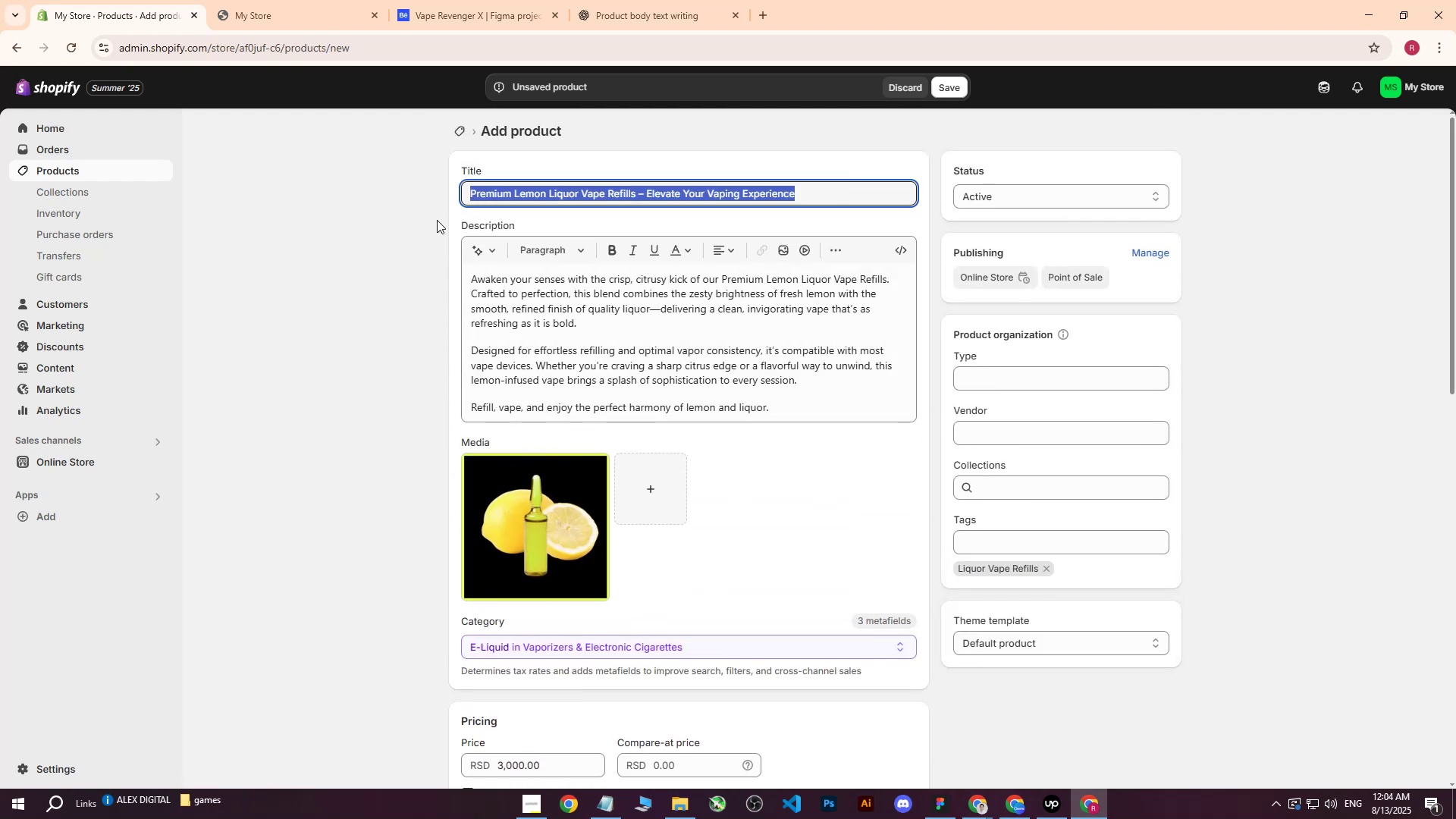 
key(Control+ControlLeft)
 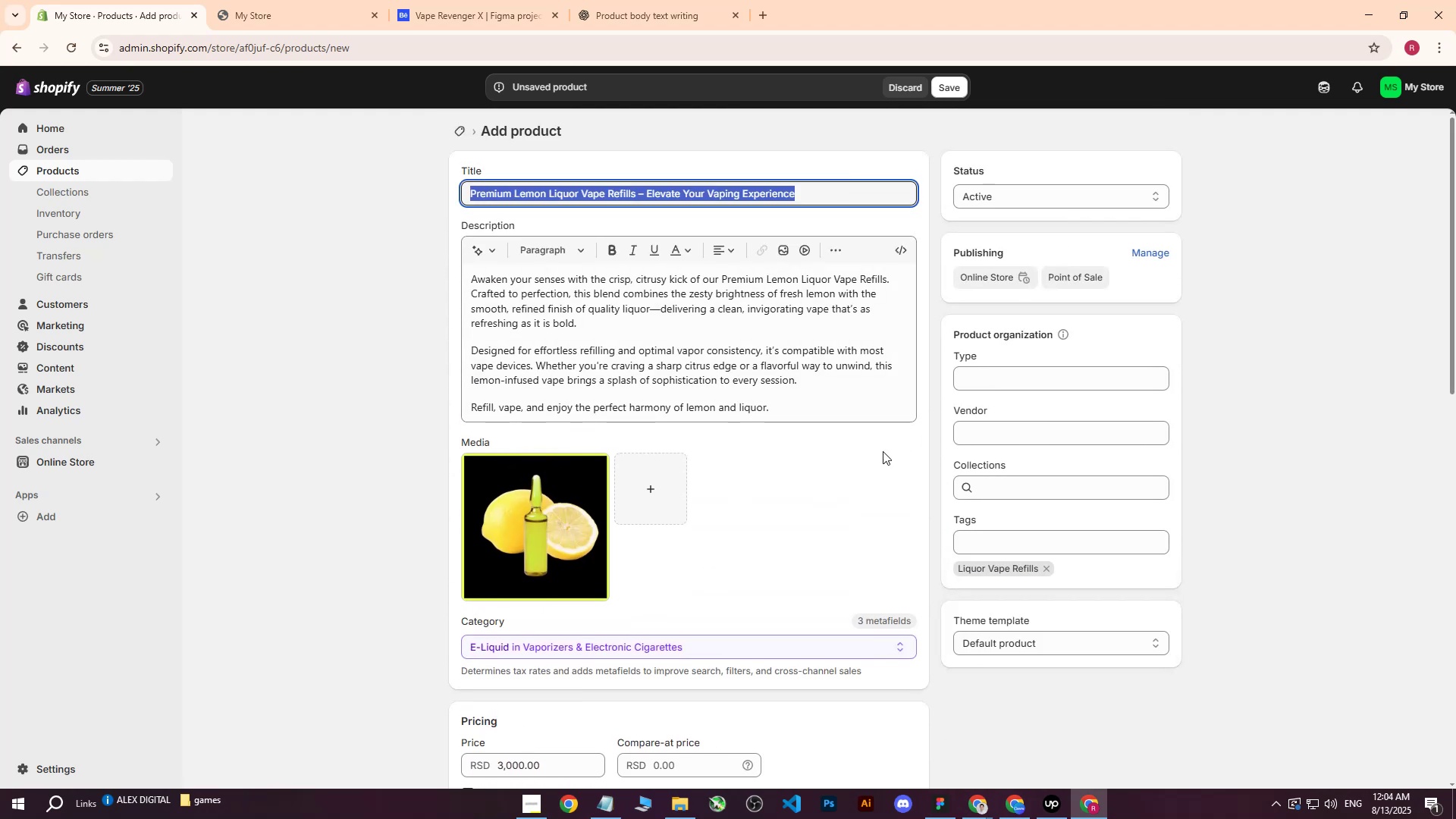 
key(Control+C)
 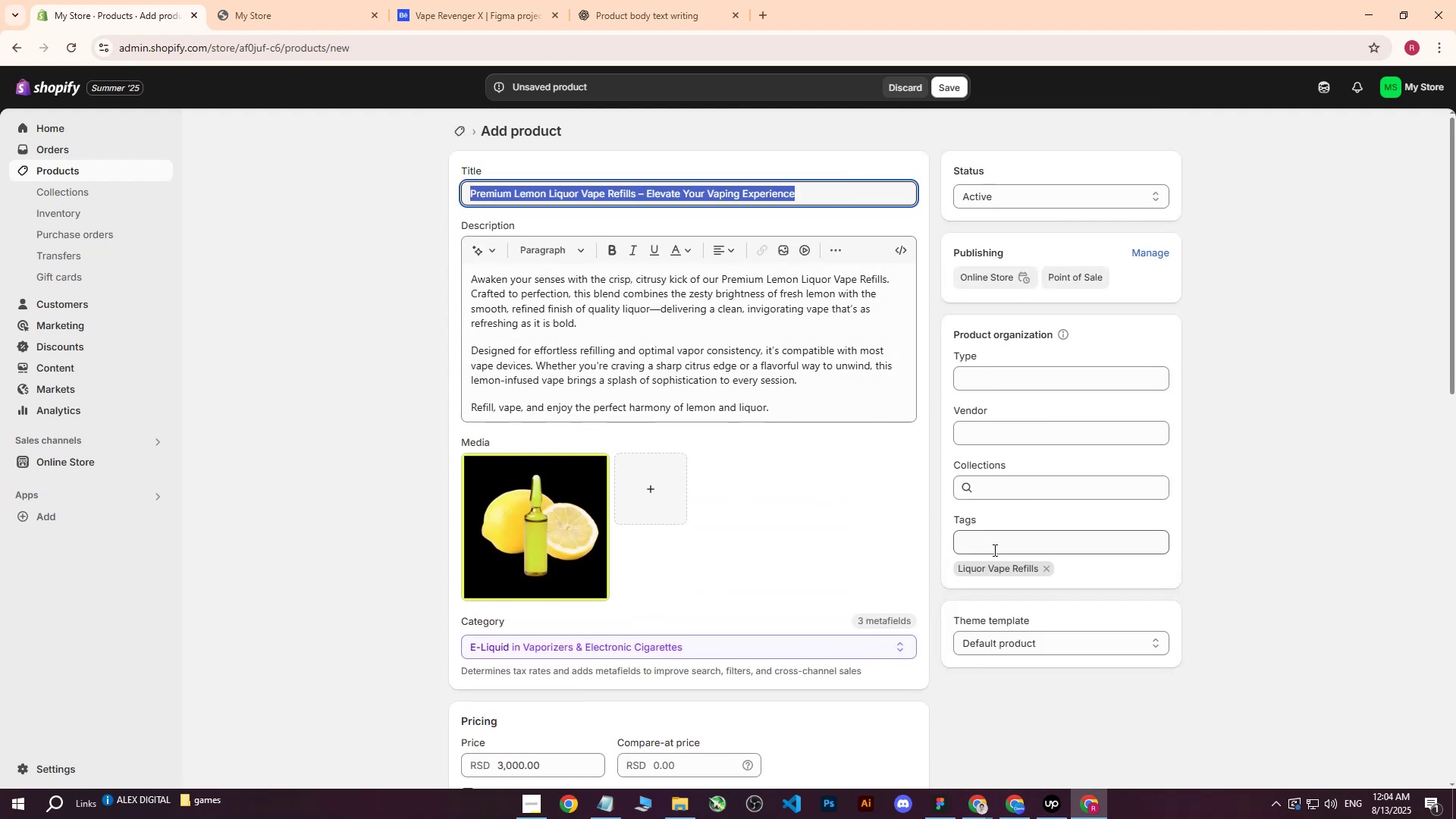 
left_click([993, 549])
 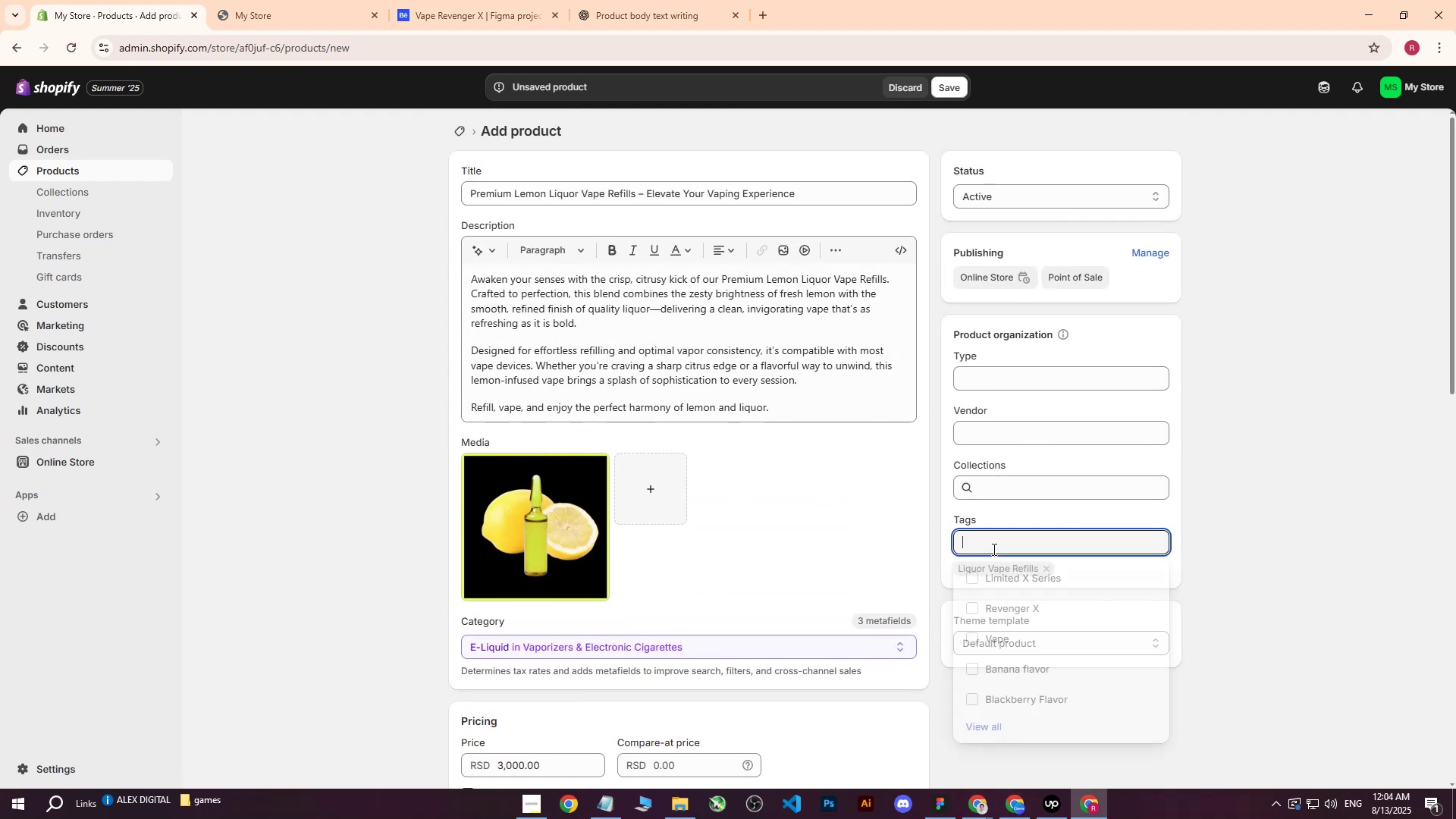 
key(Control+ControlLeft)
 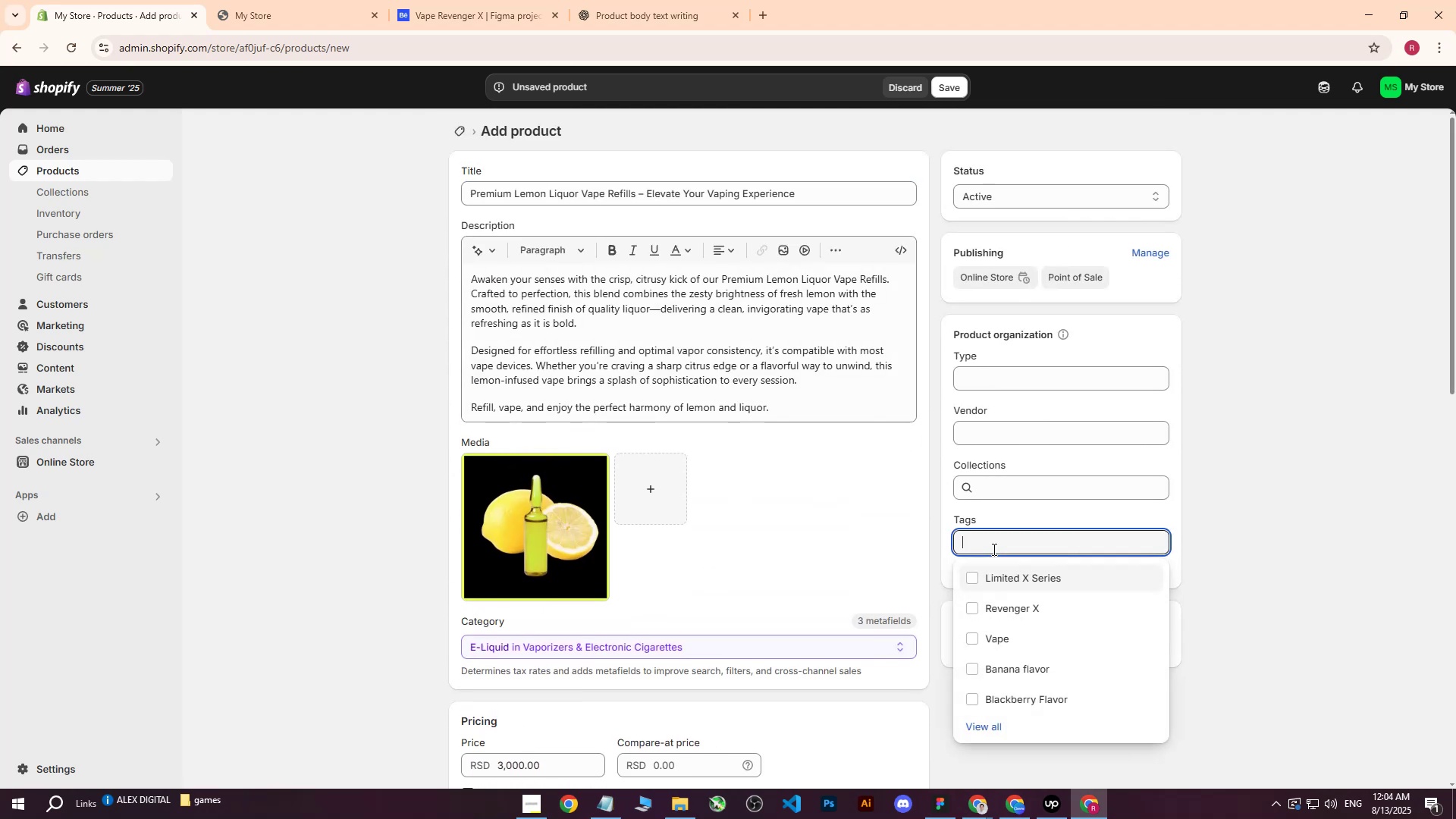 
key(Control+V)
 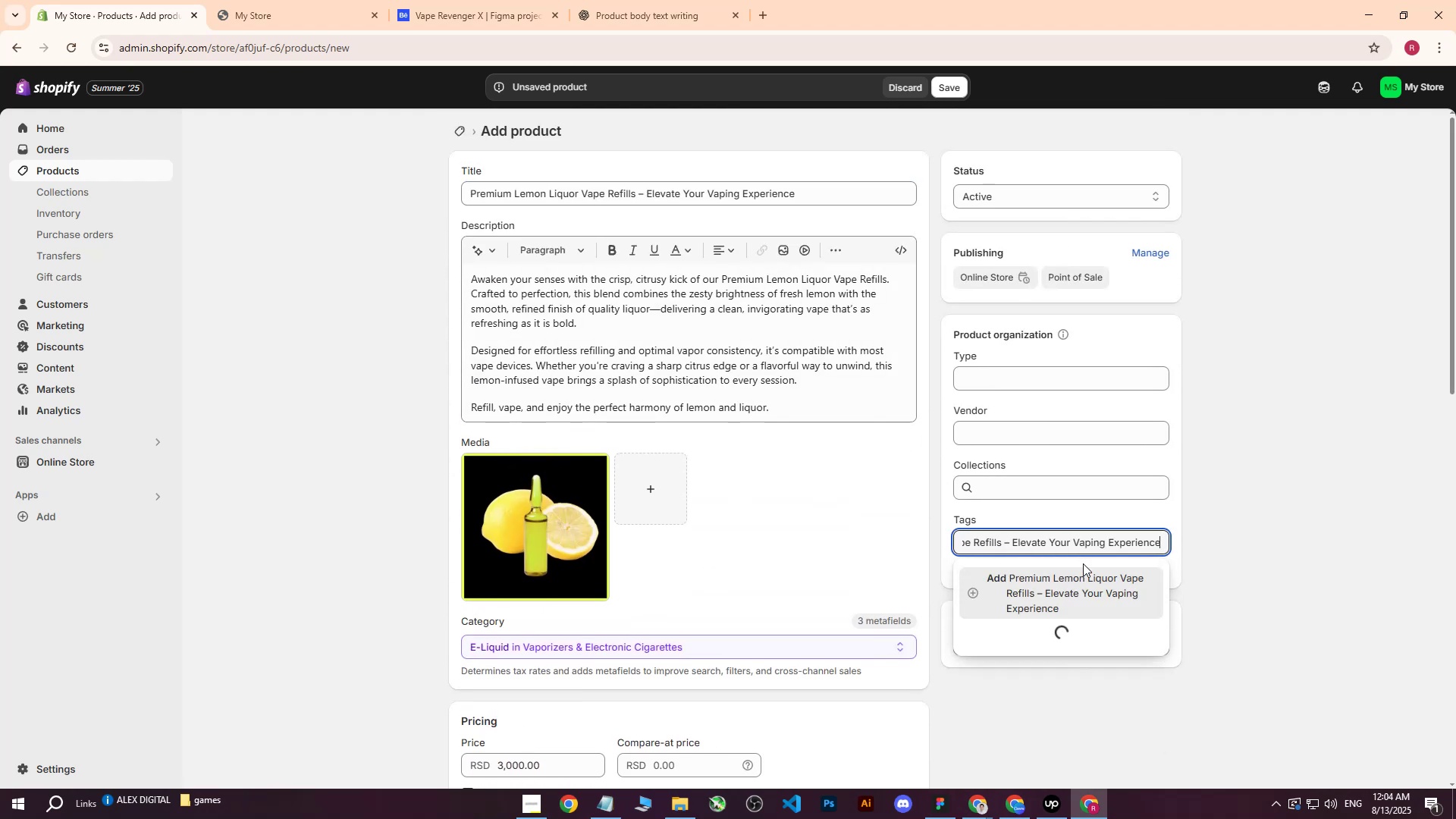 
left_click([1078, 582])
 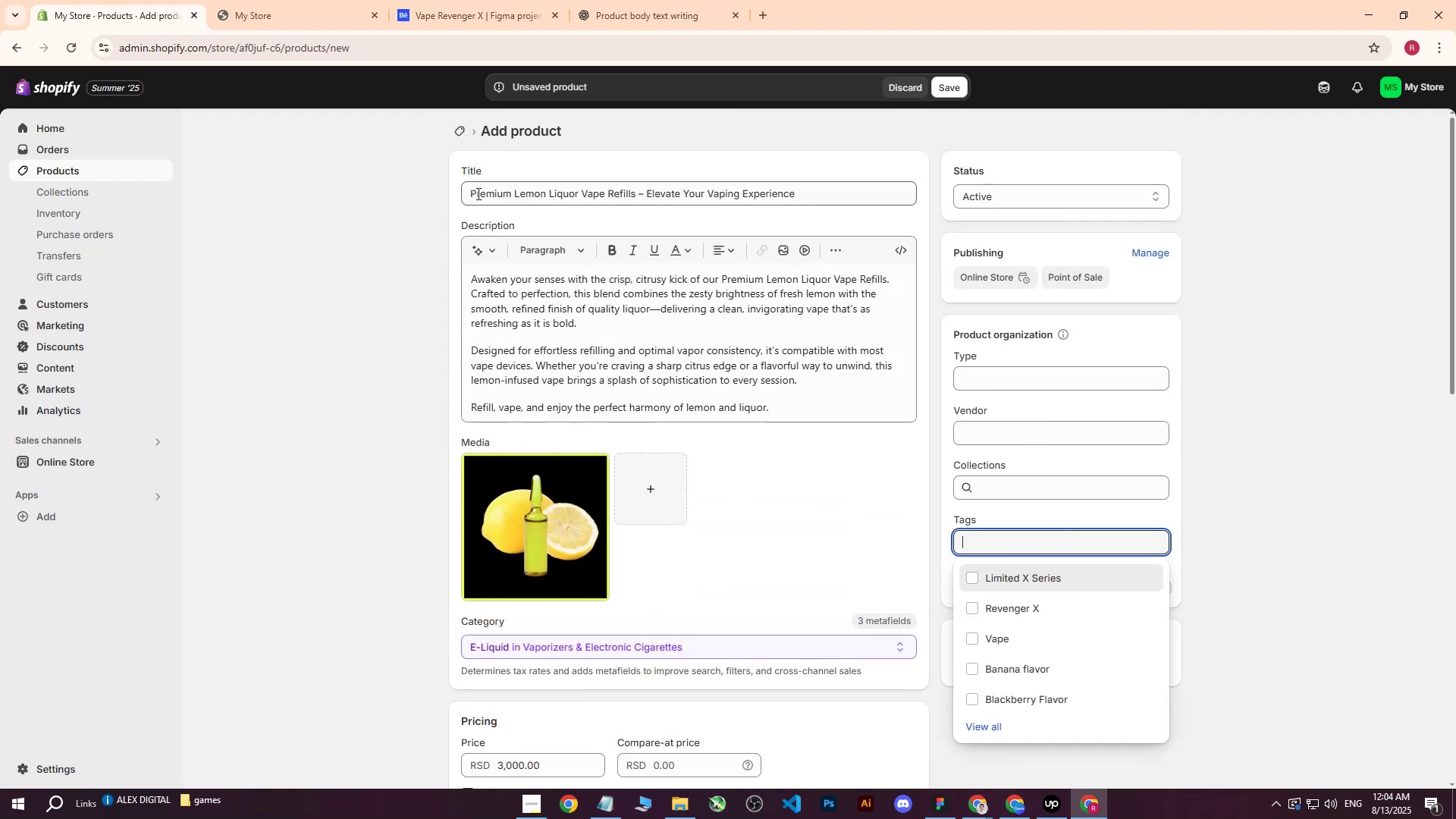 
left_click_drag(start_coordinate=[469, 192], to_coordinate=[634, 196])
 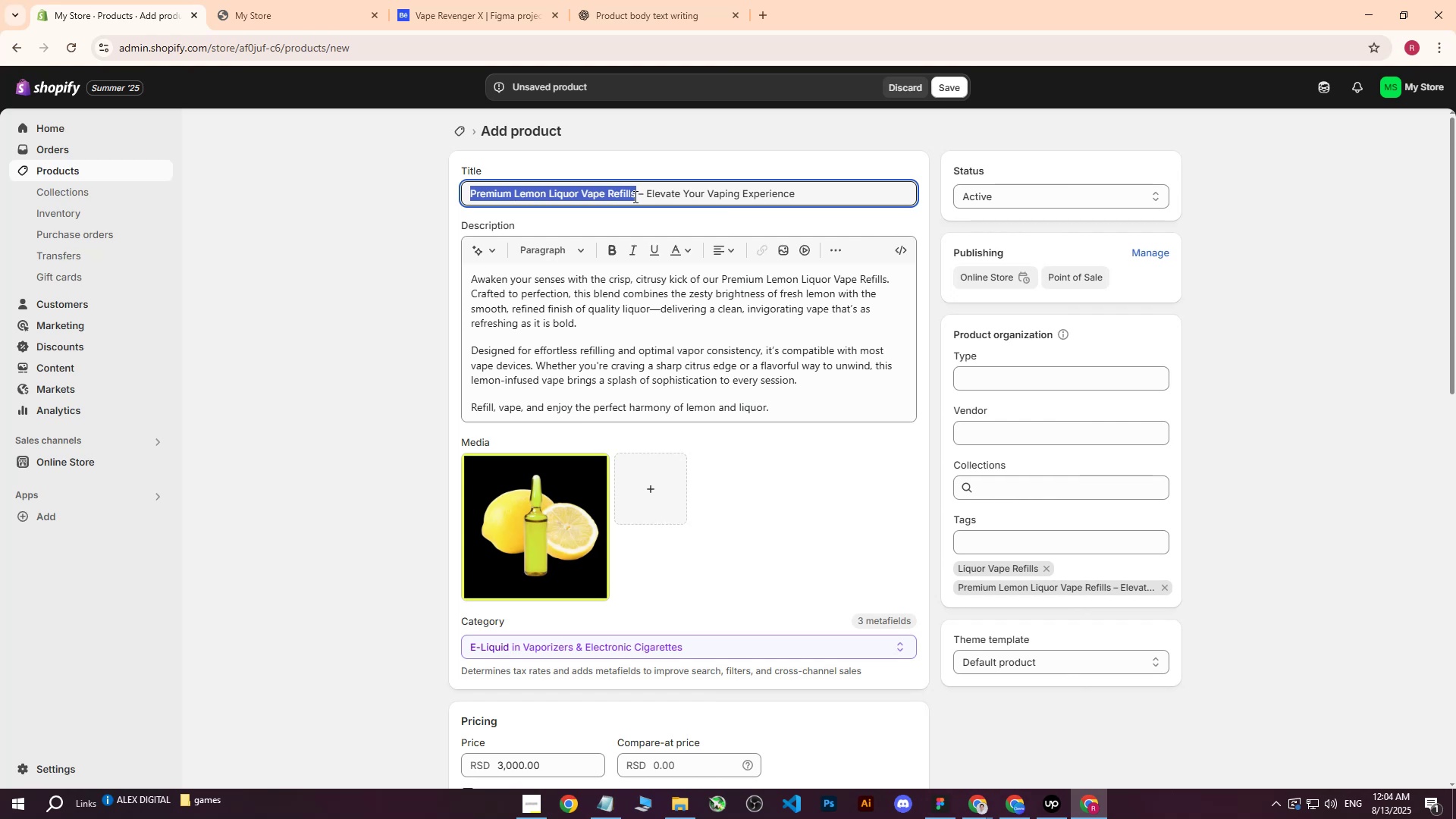 
key(Control+ControlLeft)
 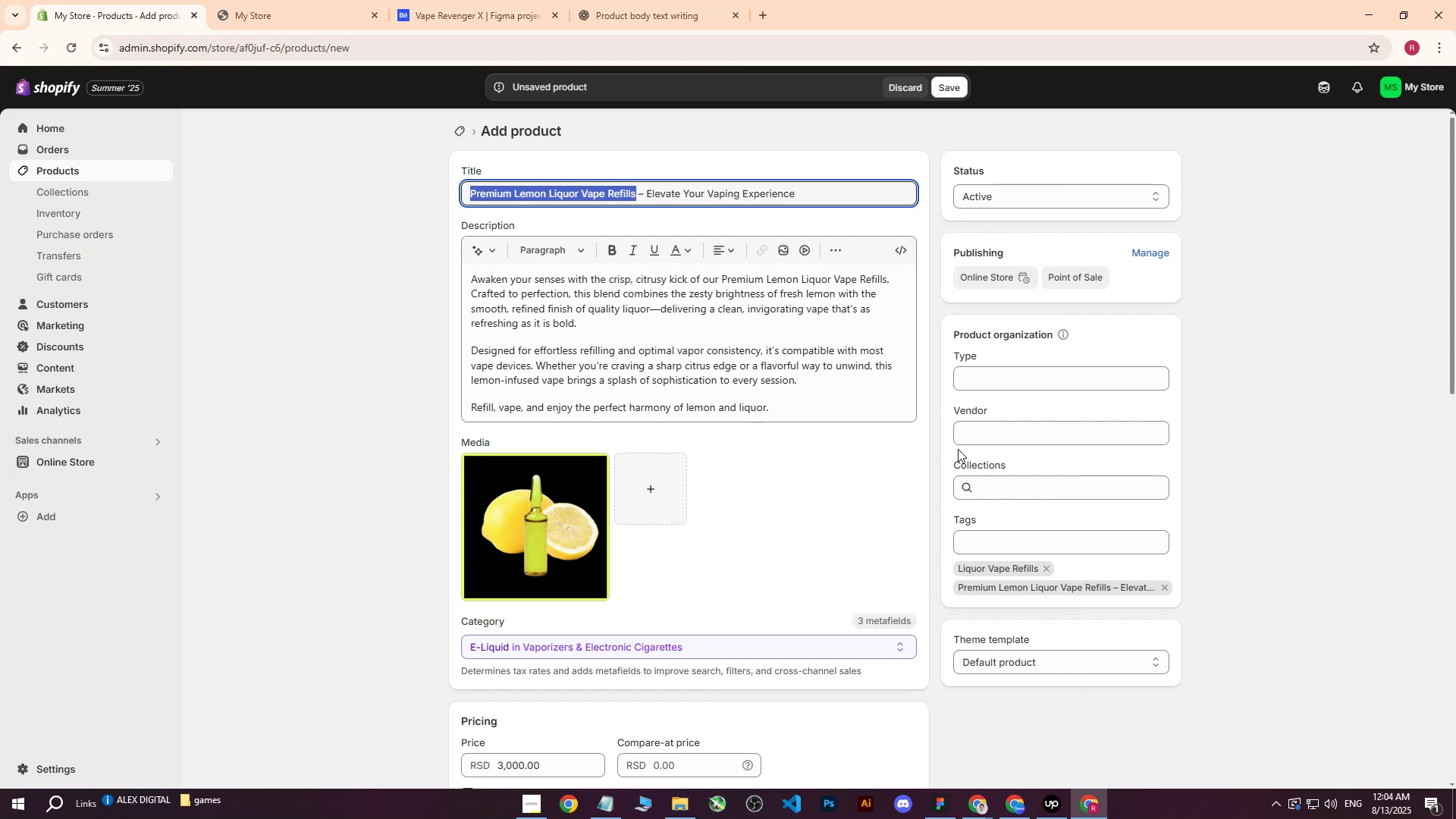 
key(Control+C)
 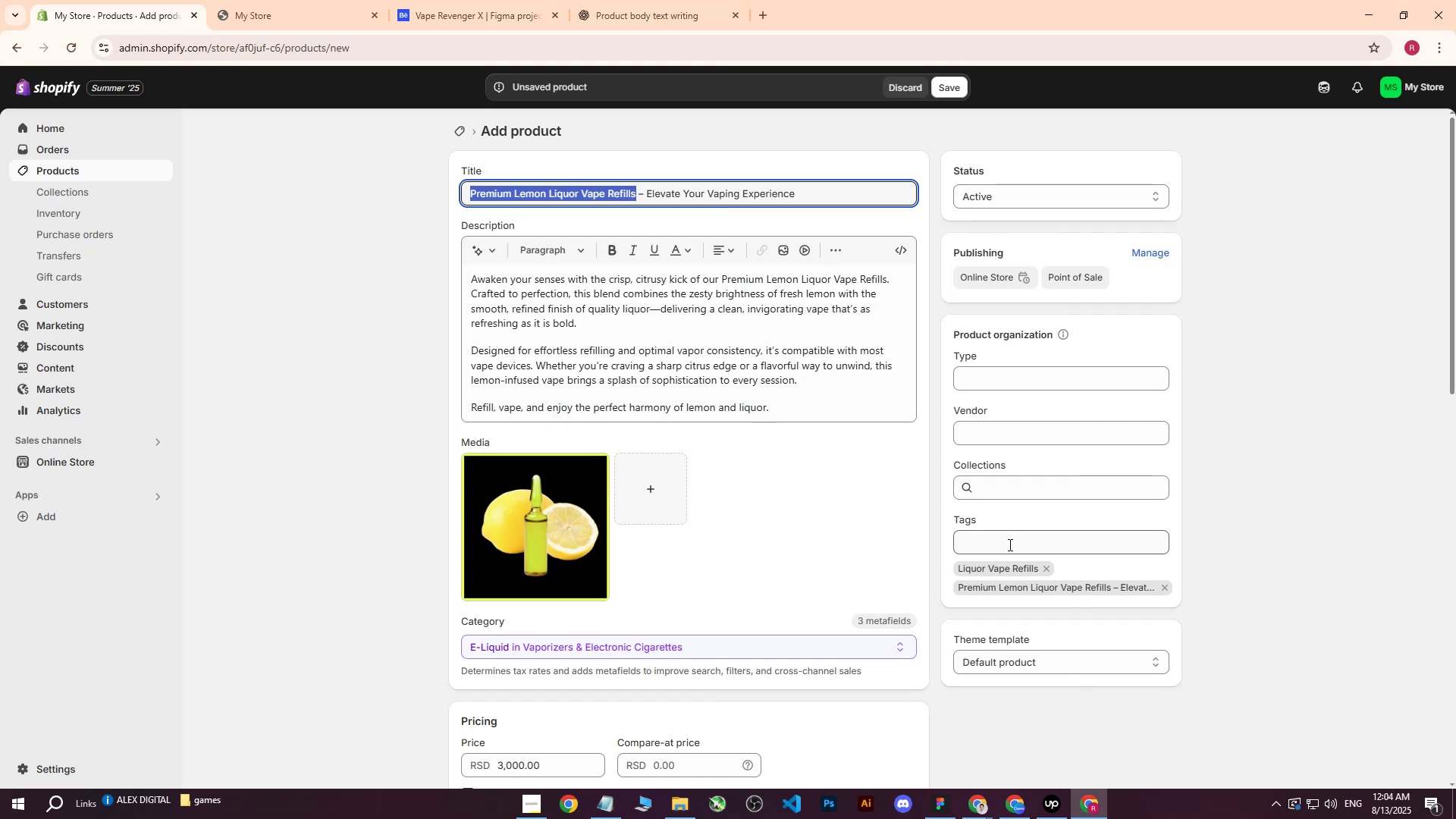 
left_click([1007, 544])
 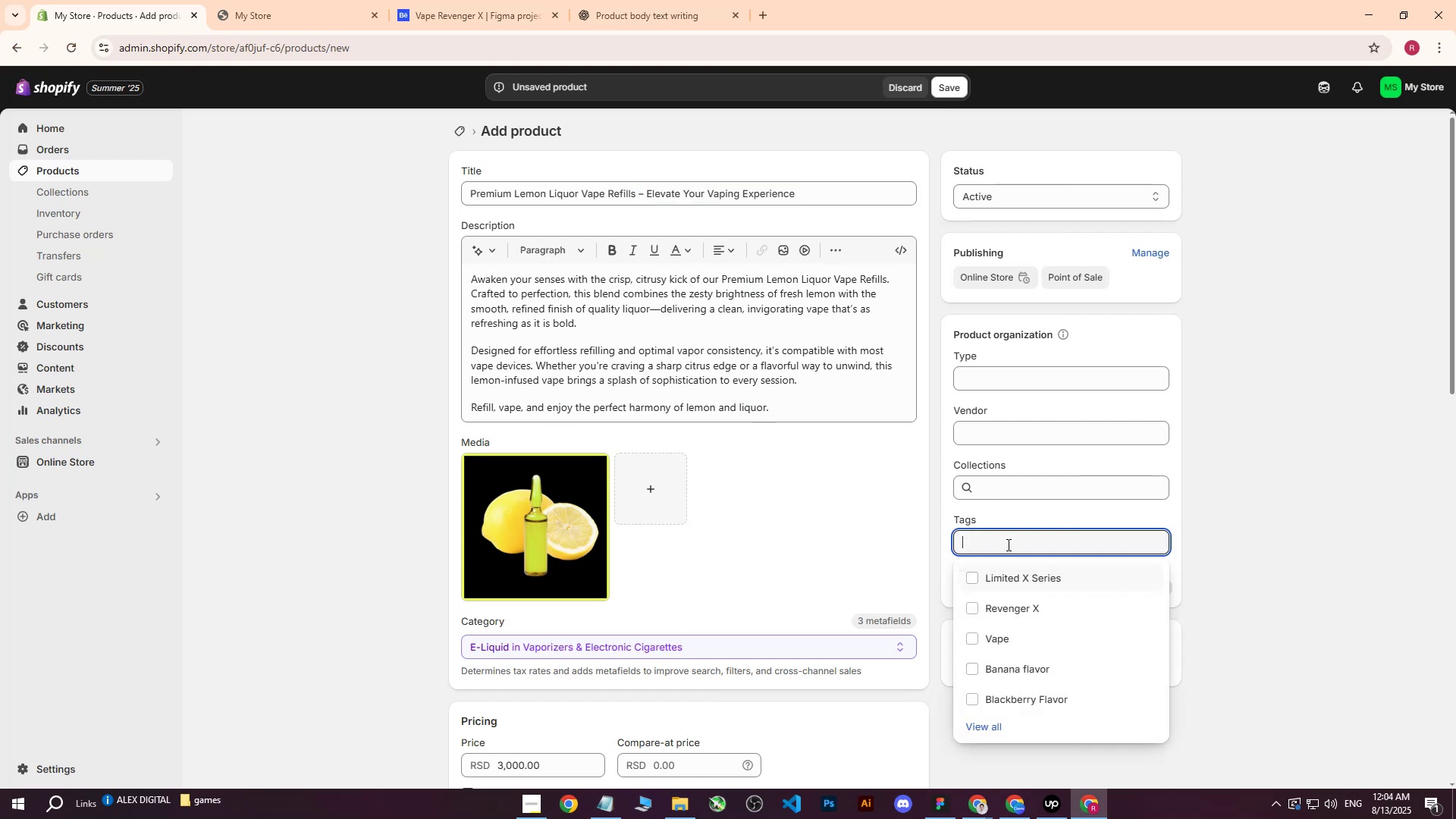 
key(Control+ControlLeft)
 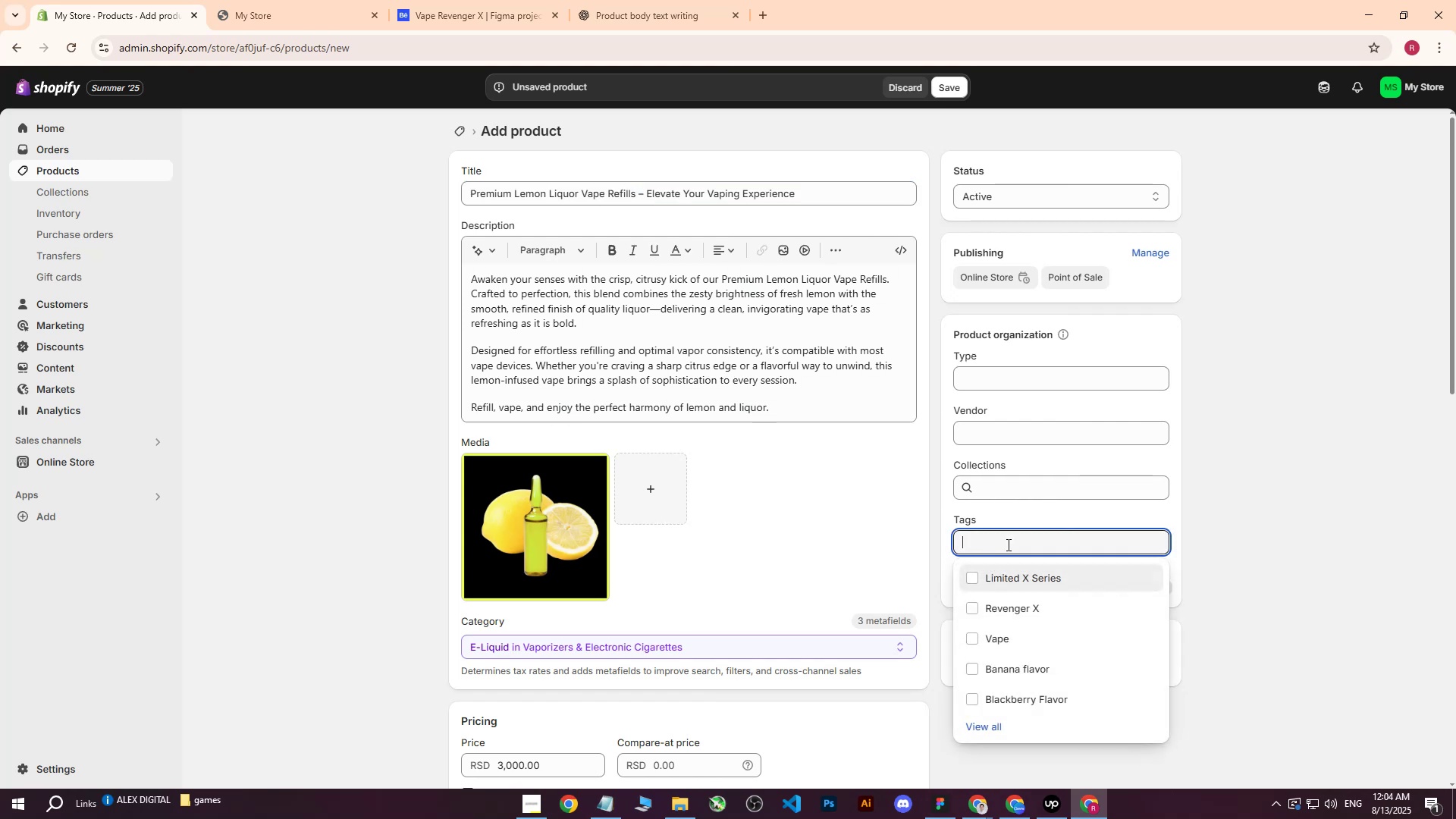 
key(Control+V)
 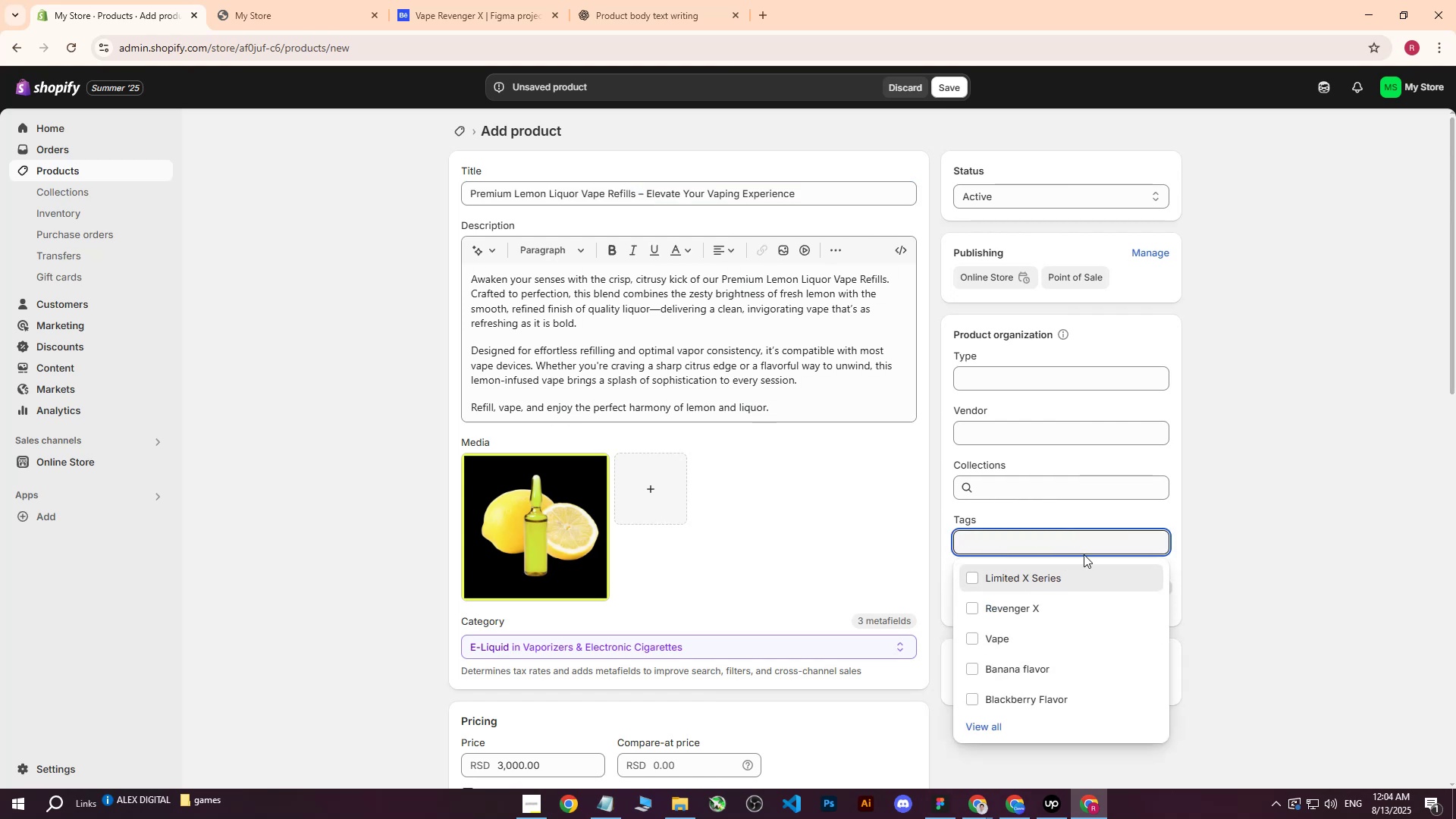 
double_click([1334, 353])
 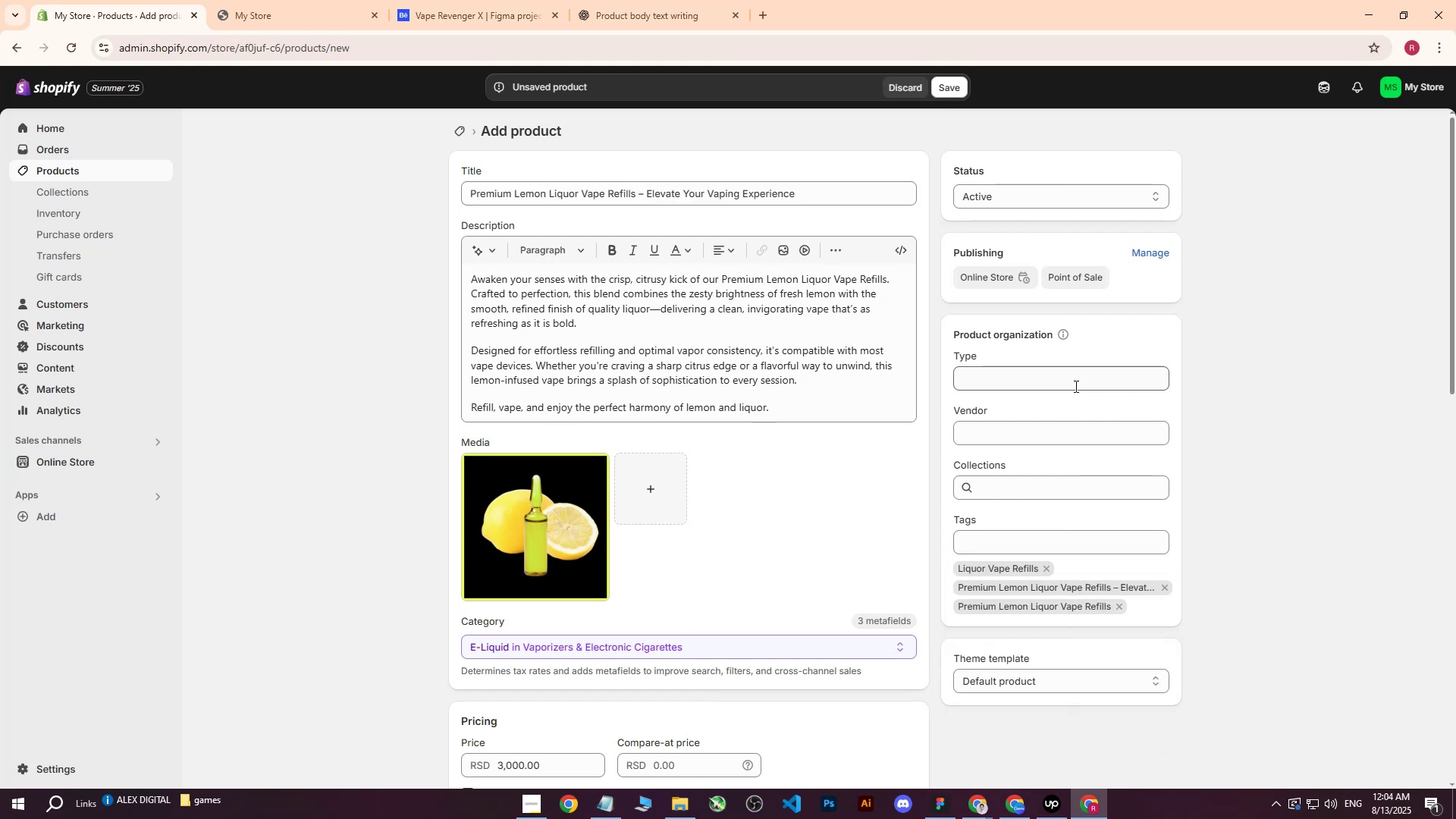 
wait(6.62)
 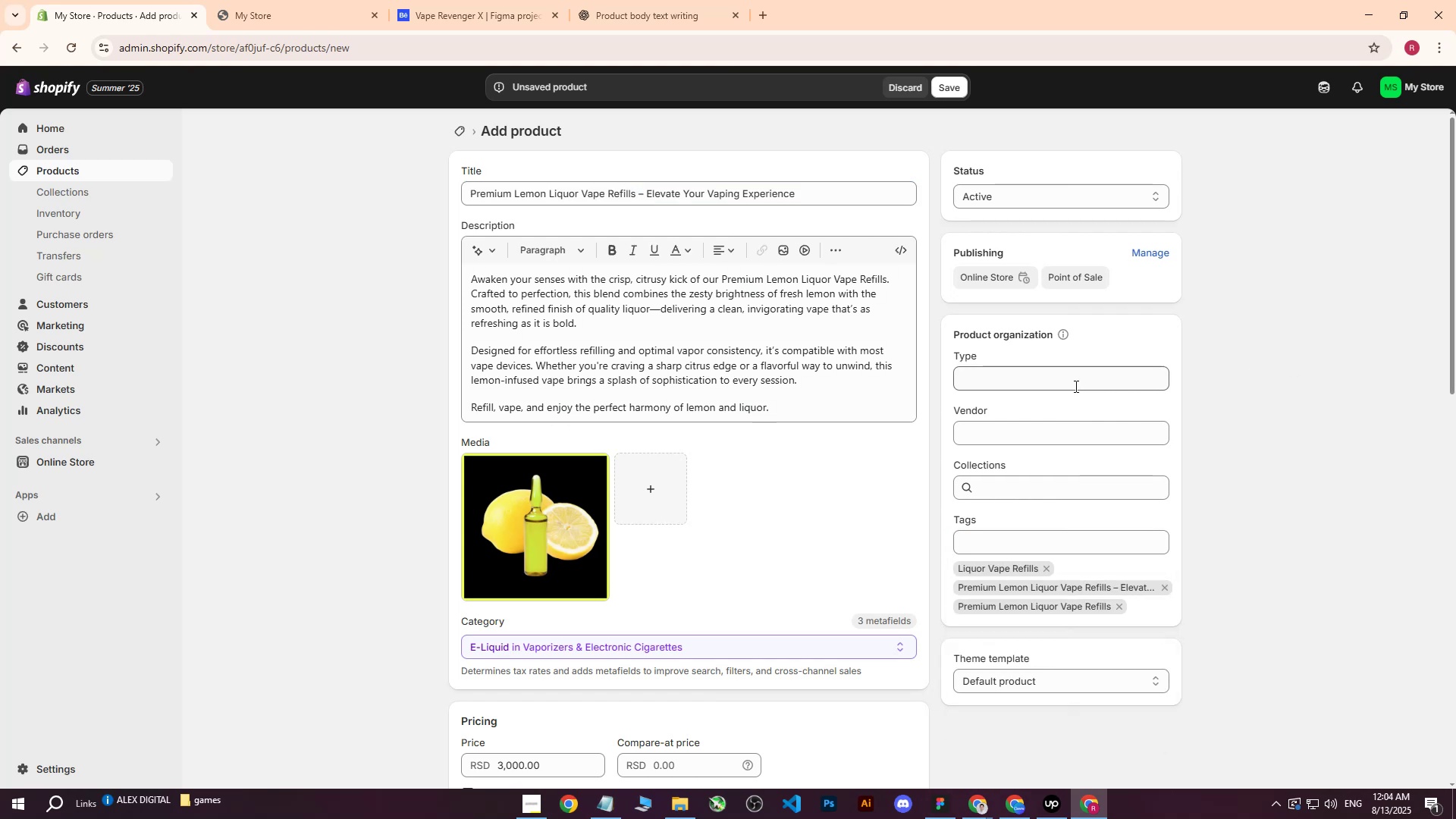 
left_click([960, 90])
 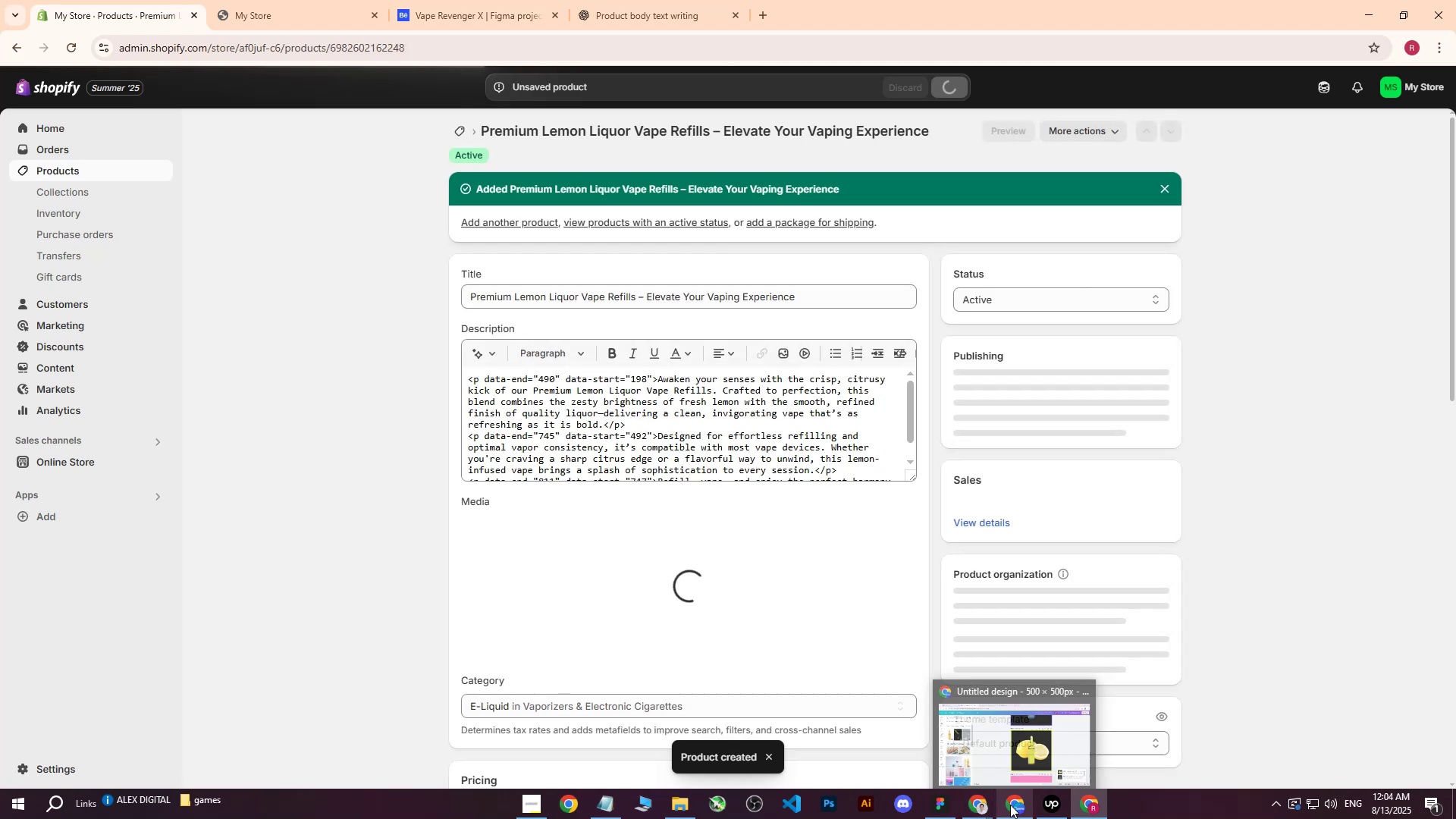 
left_click([1010, 805])
 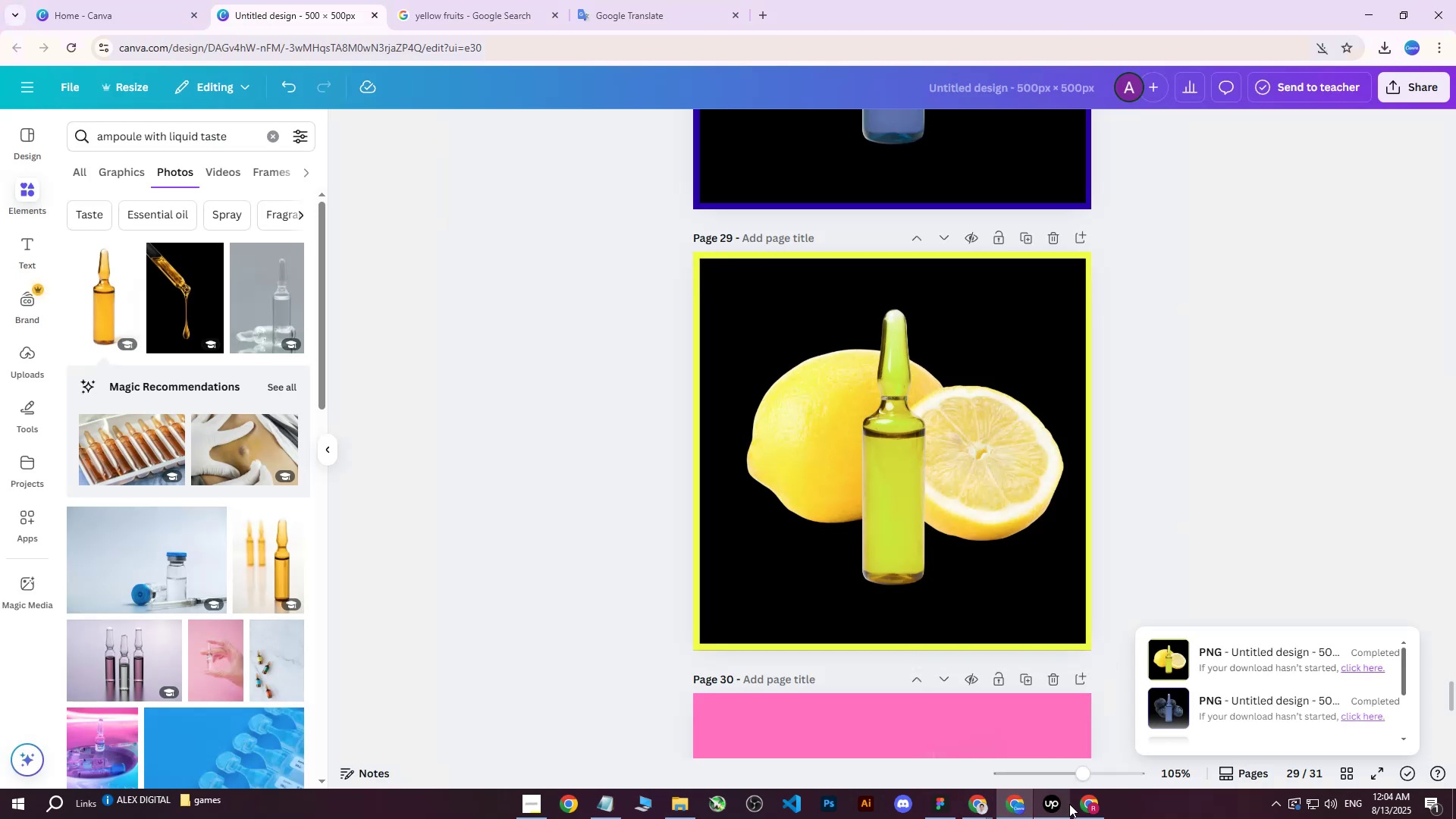 
left_click([1054, 806])
 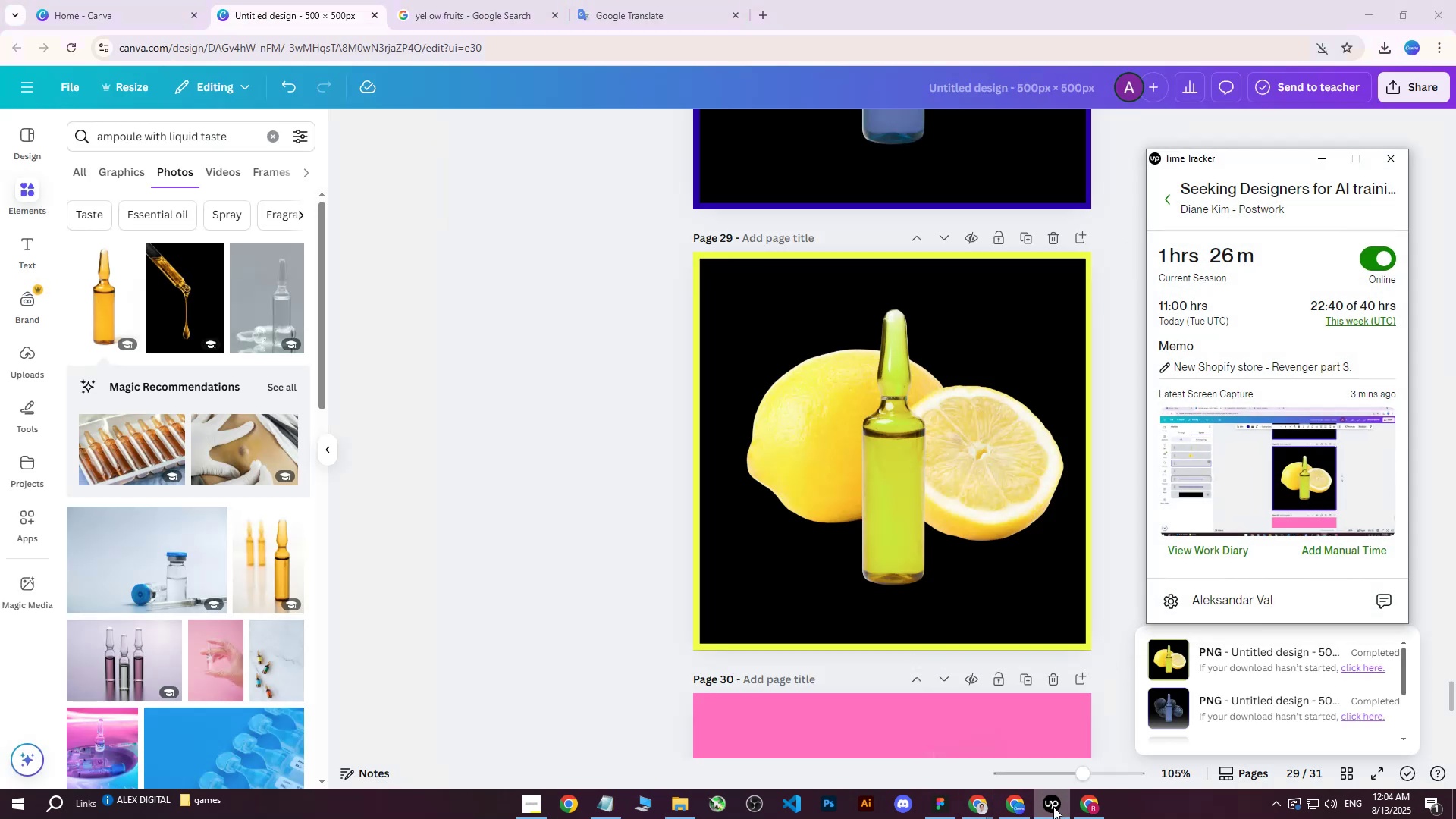 
left_click([1053, 807])
 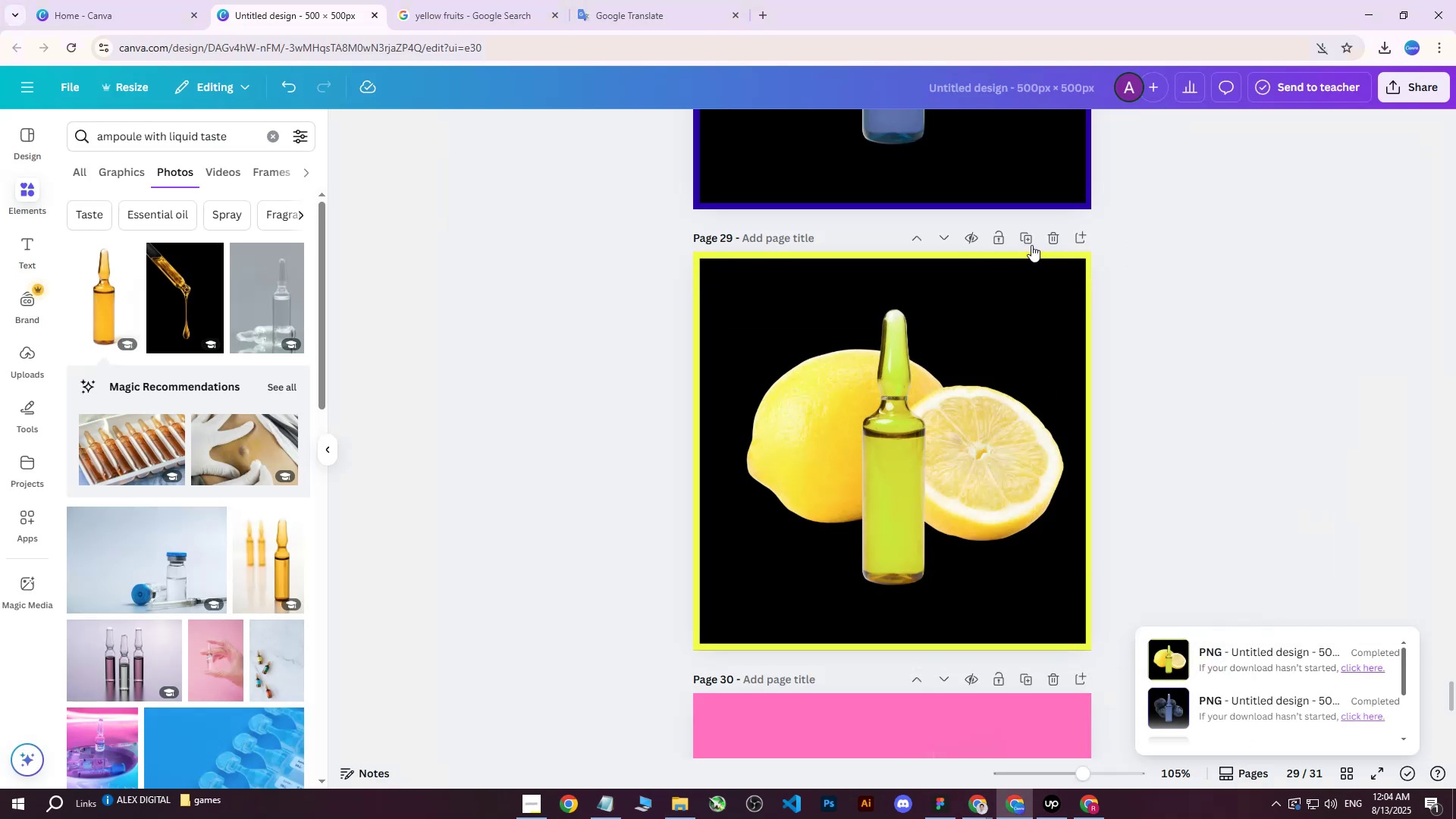 
left_click([1031, 239])
 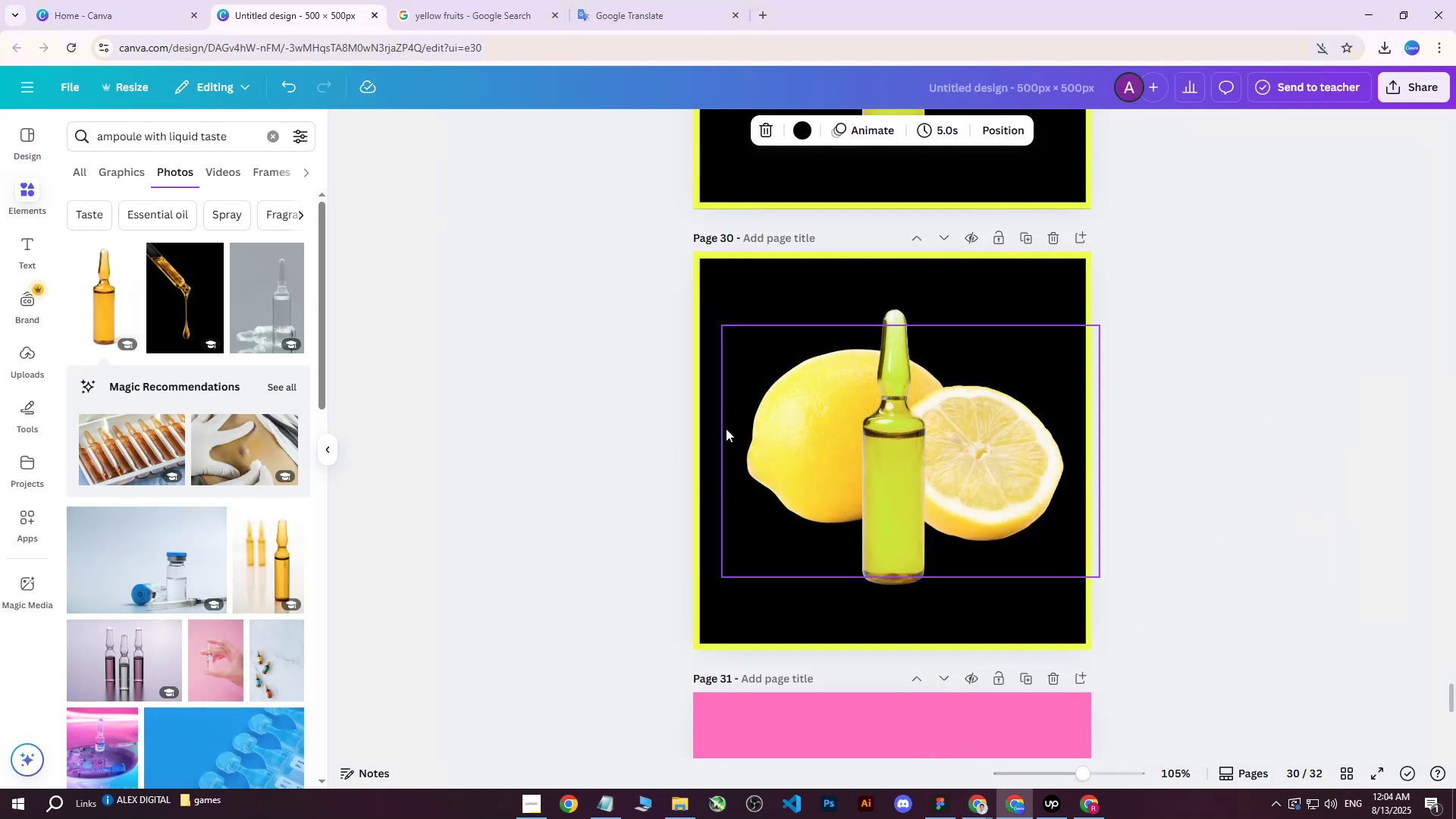 
left_click([899, 460])
 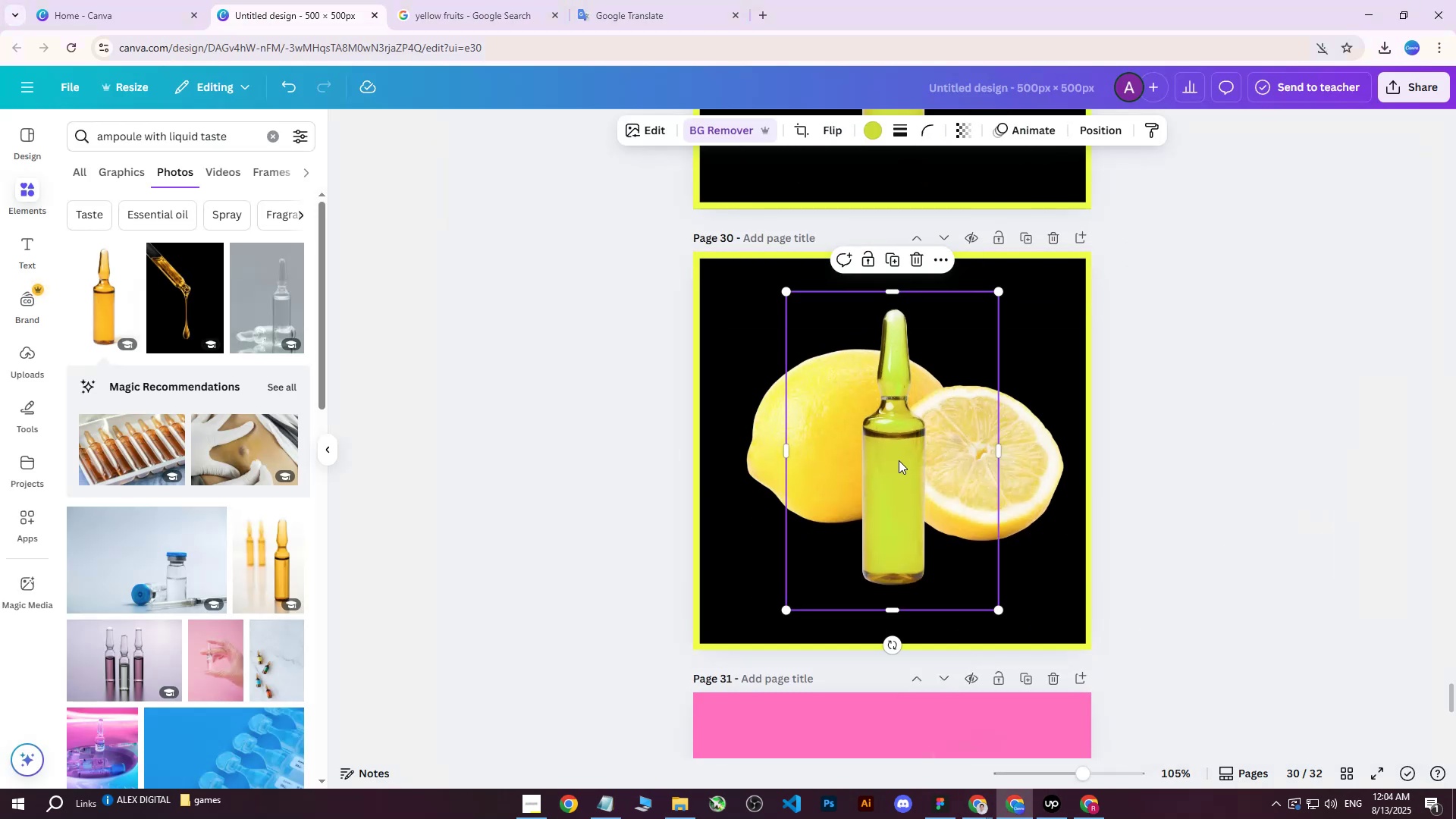 
scroll: coordinate [893, 441], scroll_direction: up, amount: 99.0
 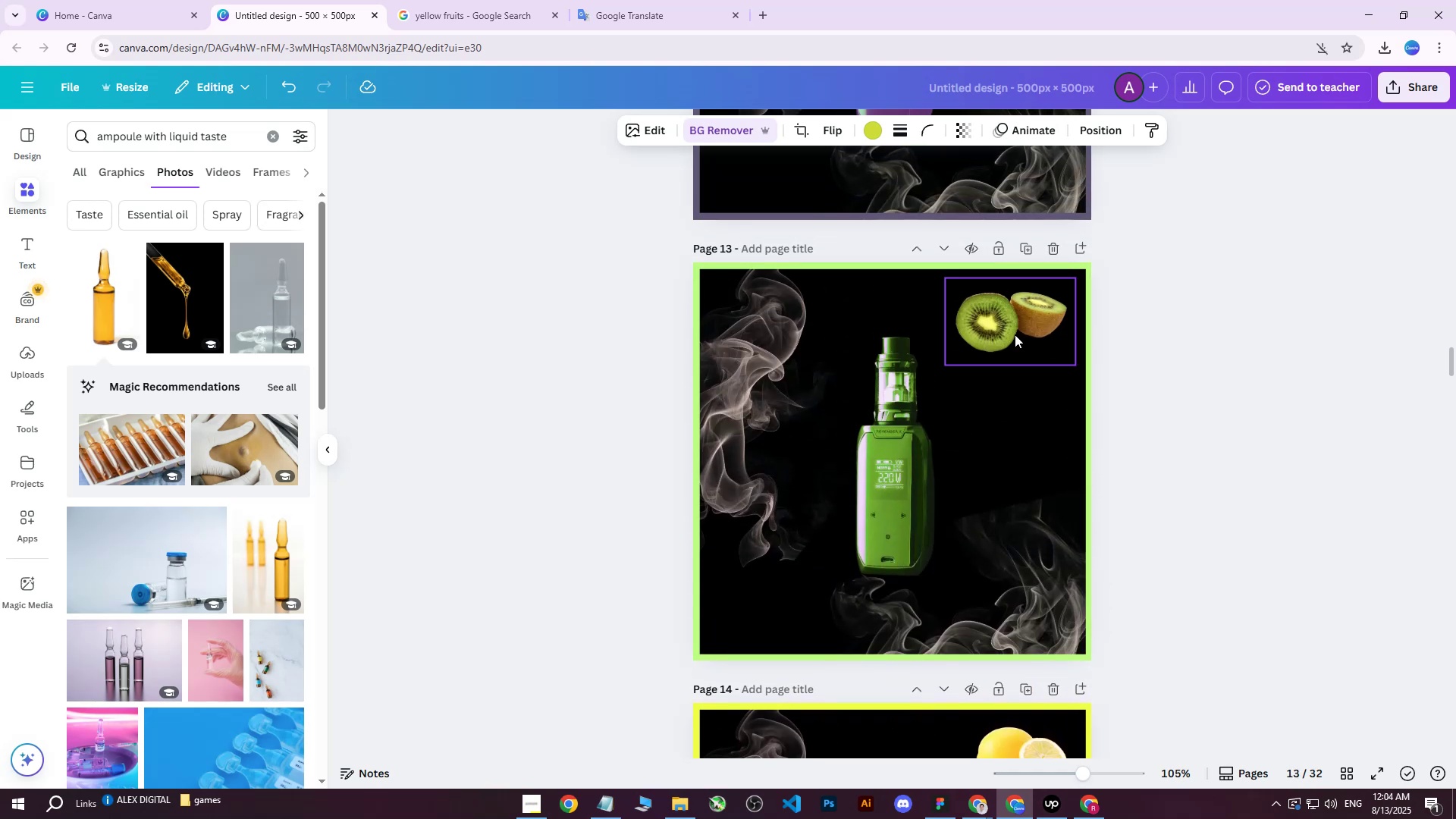 
left_click([1008, 317])
 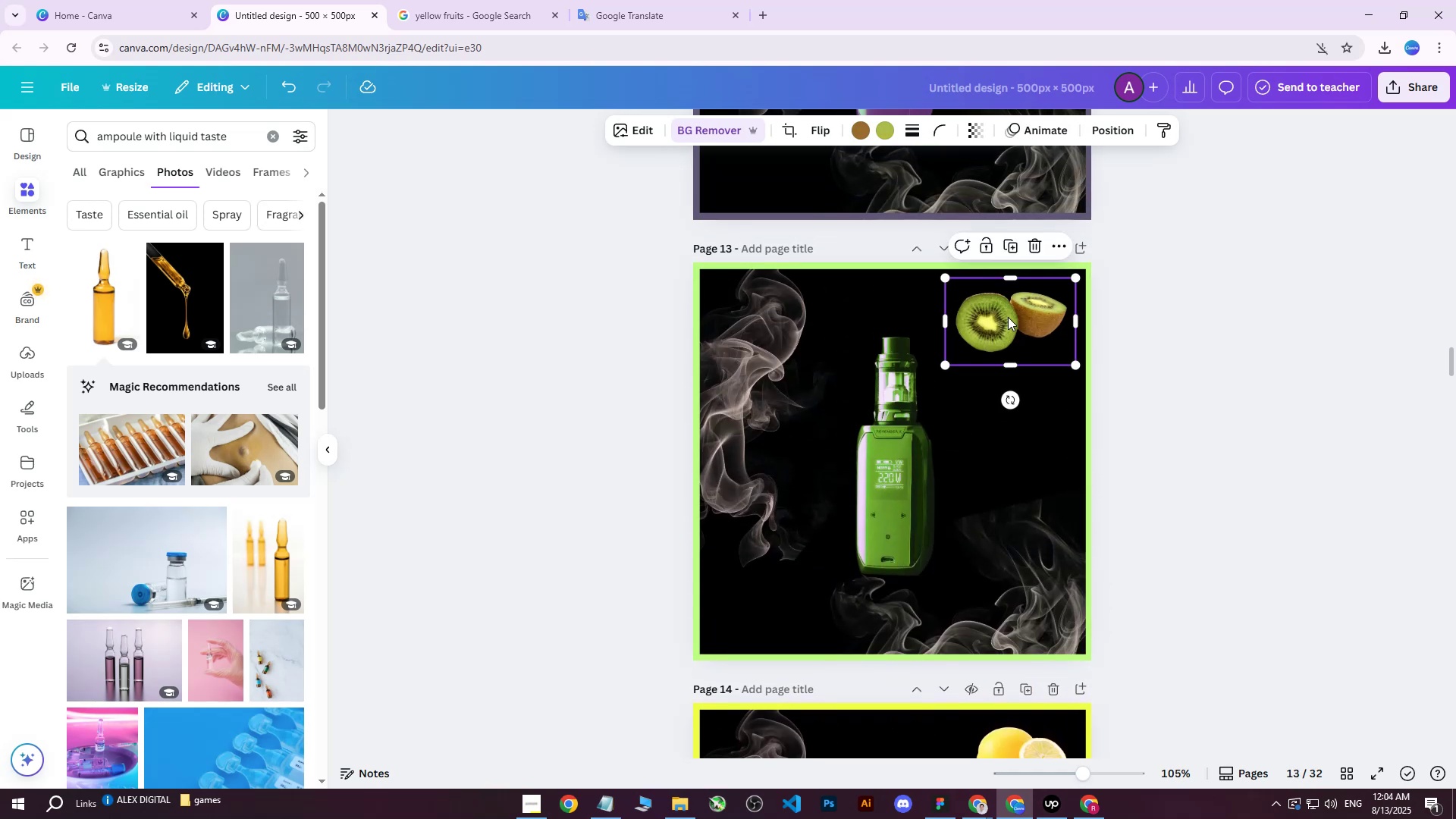 
right_click([1008, 317])
 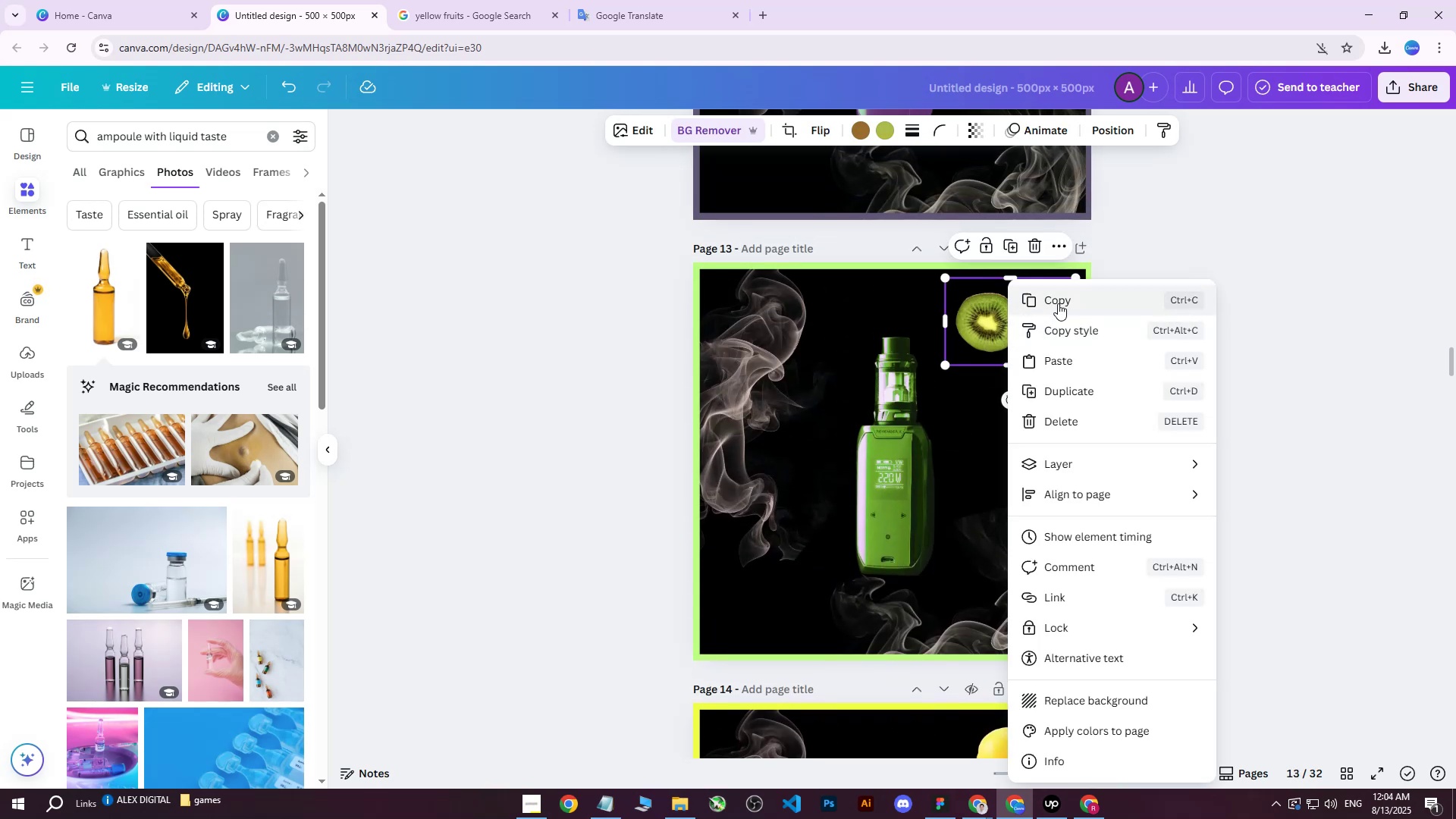 
left_click([1058, 303])
 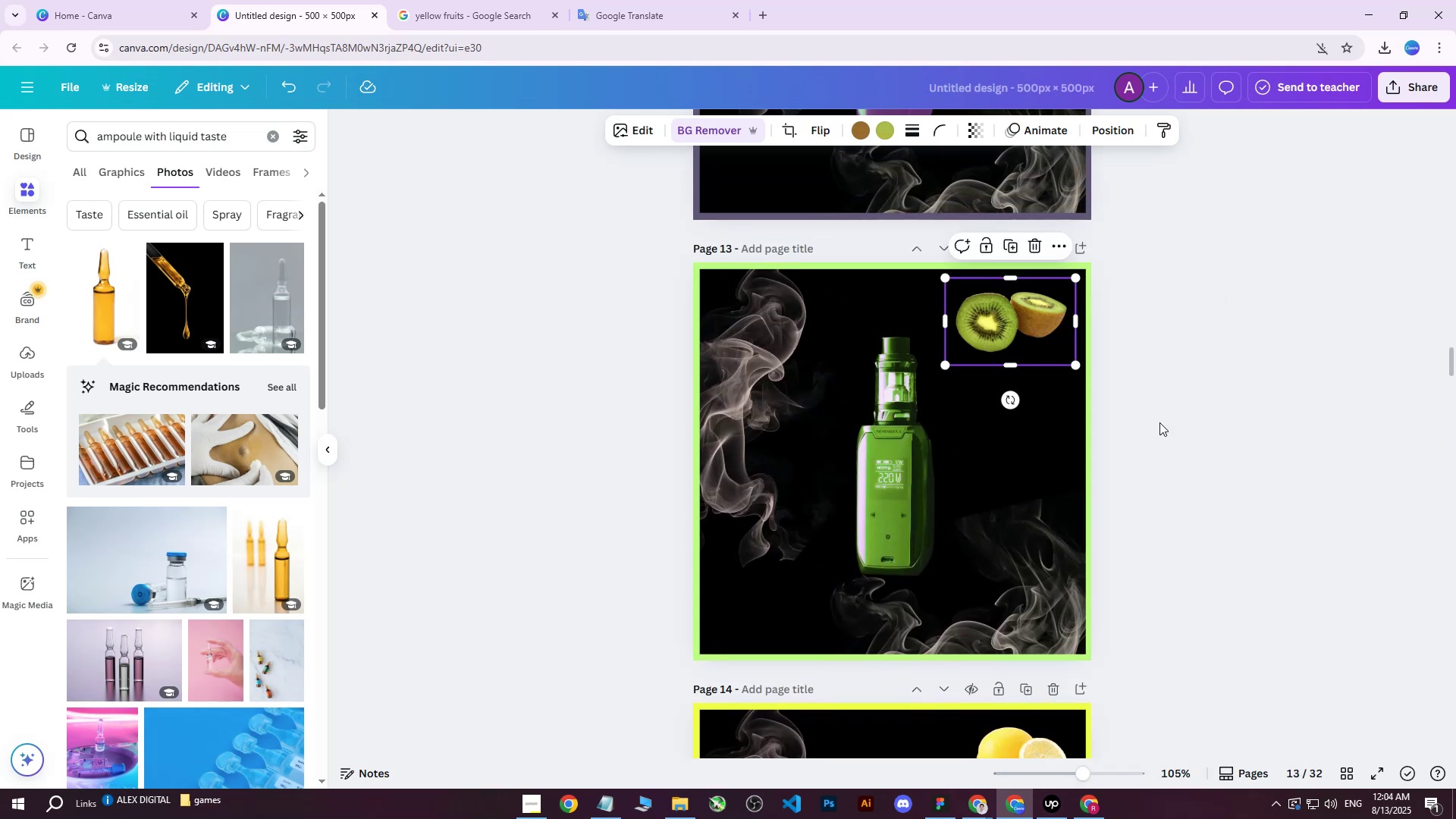 
scroll: coordinate [1069, 428], scroll_direction: down, amount: 100.0
 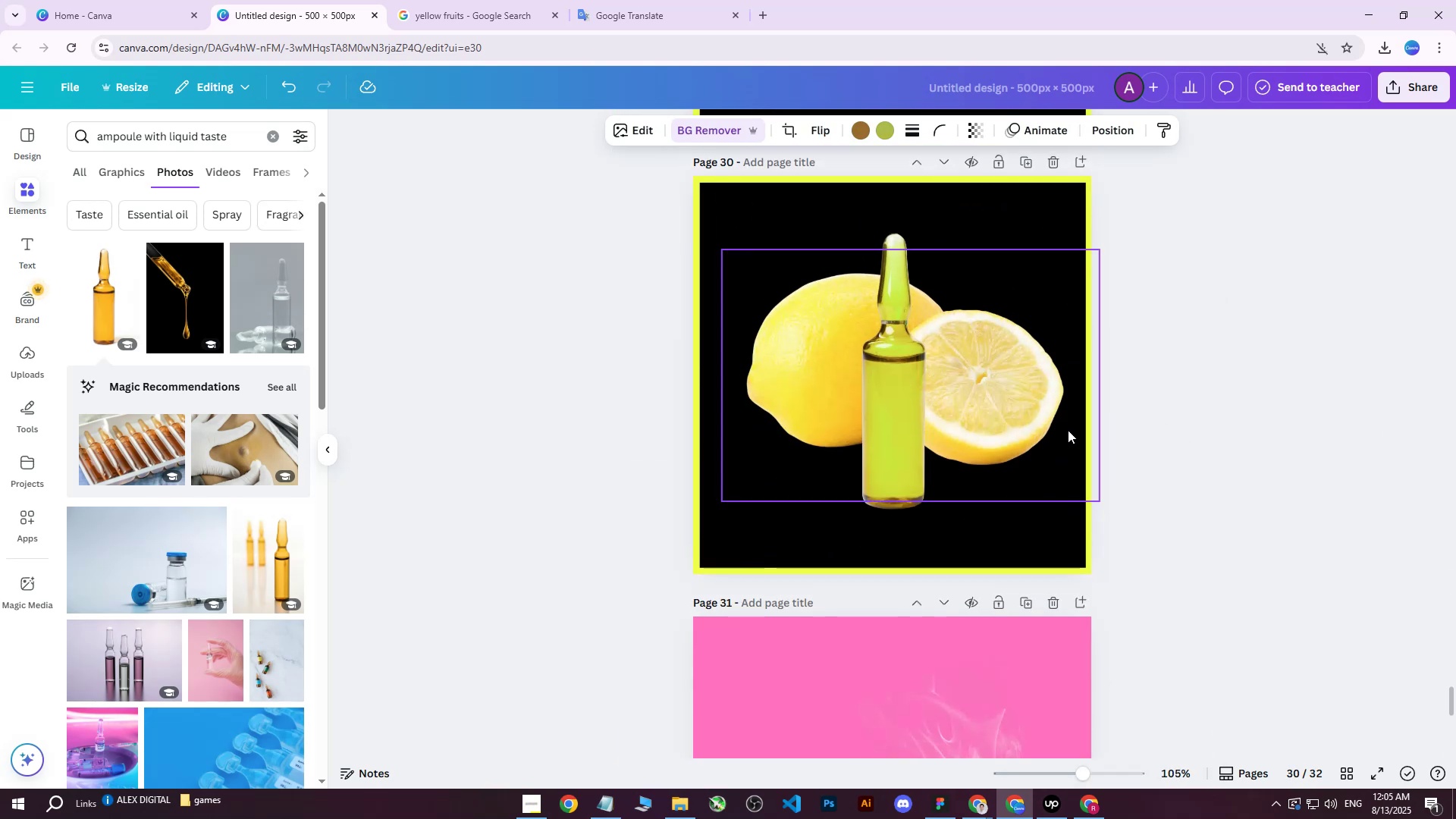 
scroll: coordinate [1068, 429], scroll_direction: up, amount: 2.0
 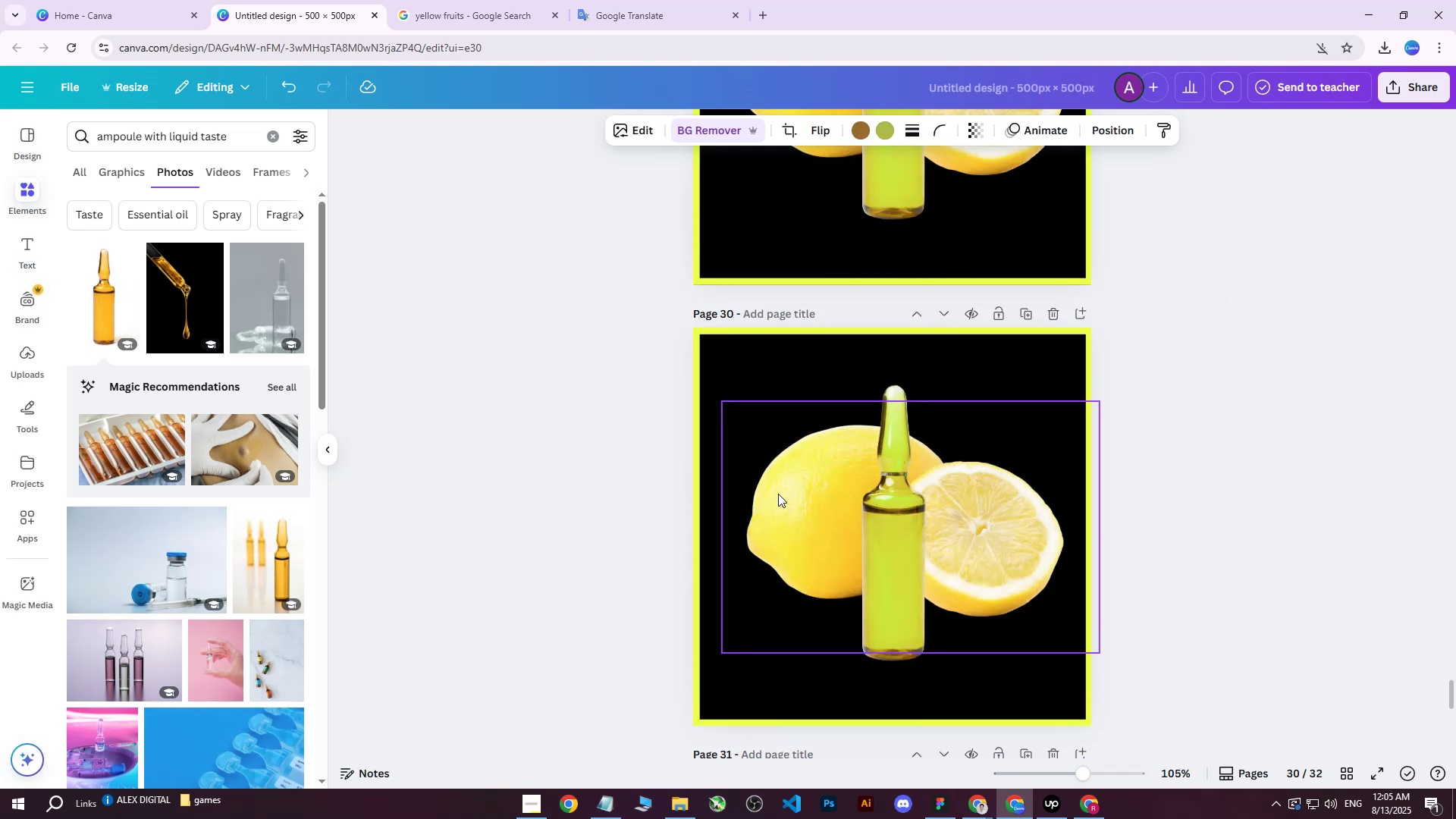 
left_click([779, 494])
 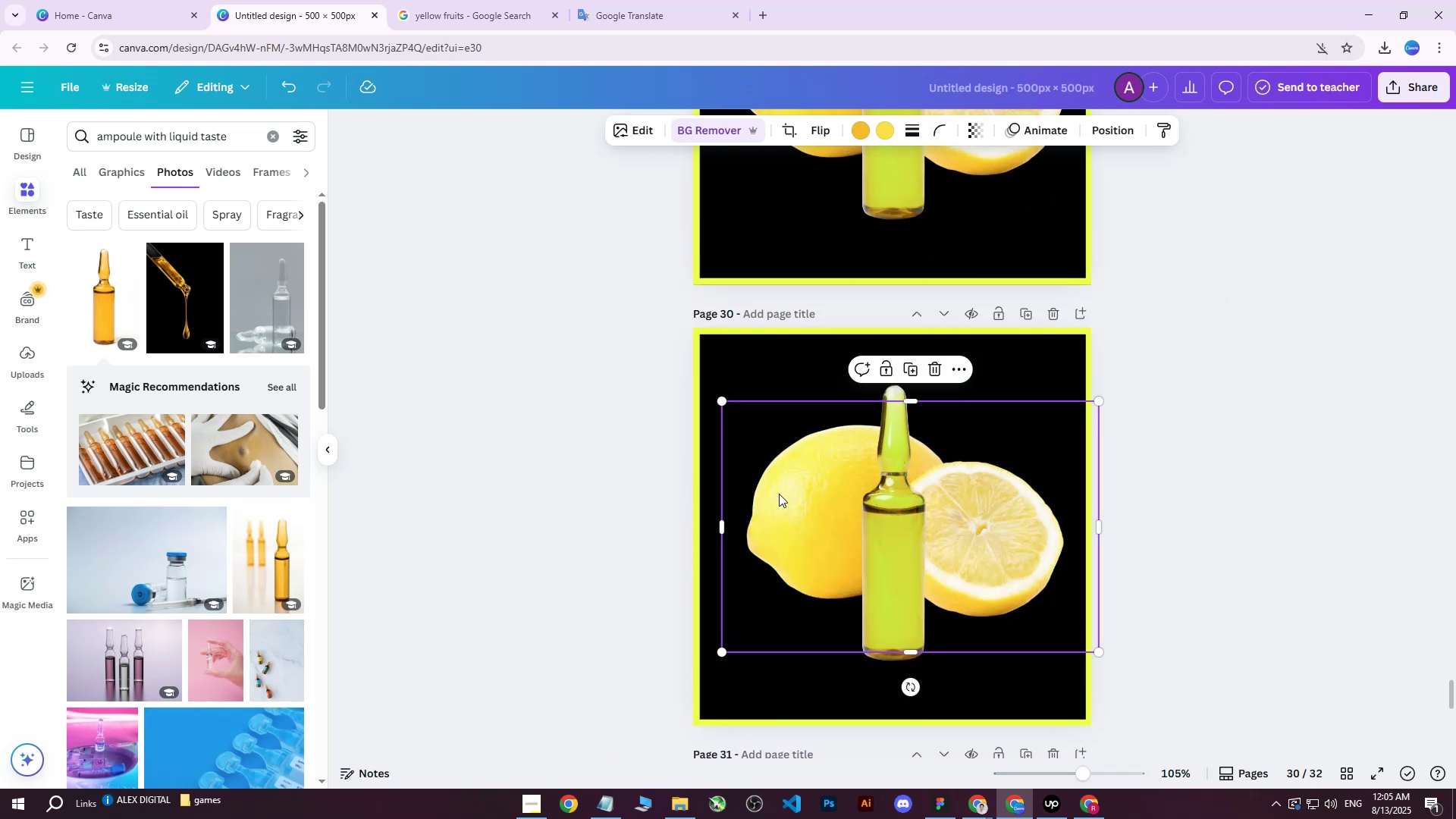 
key(Delete)
 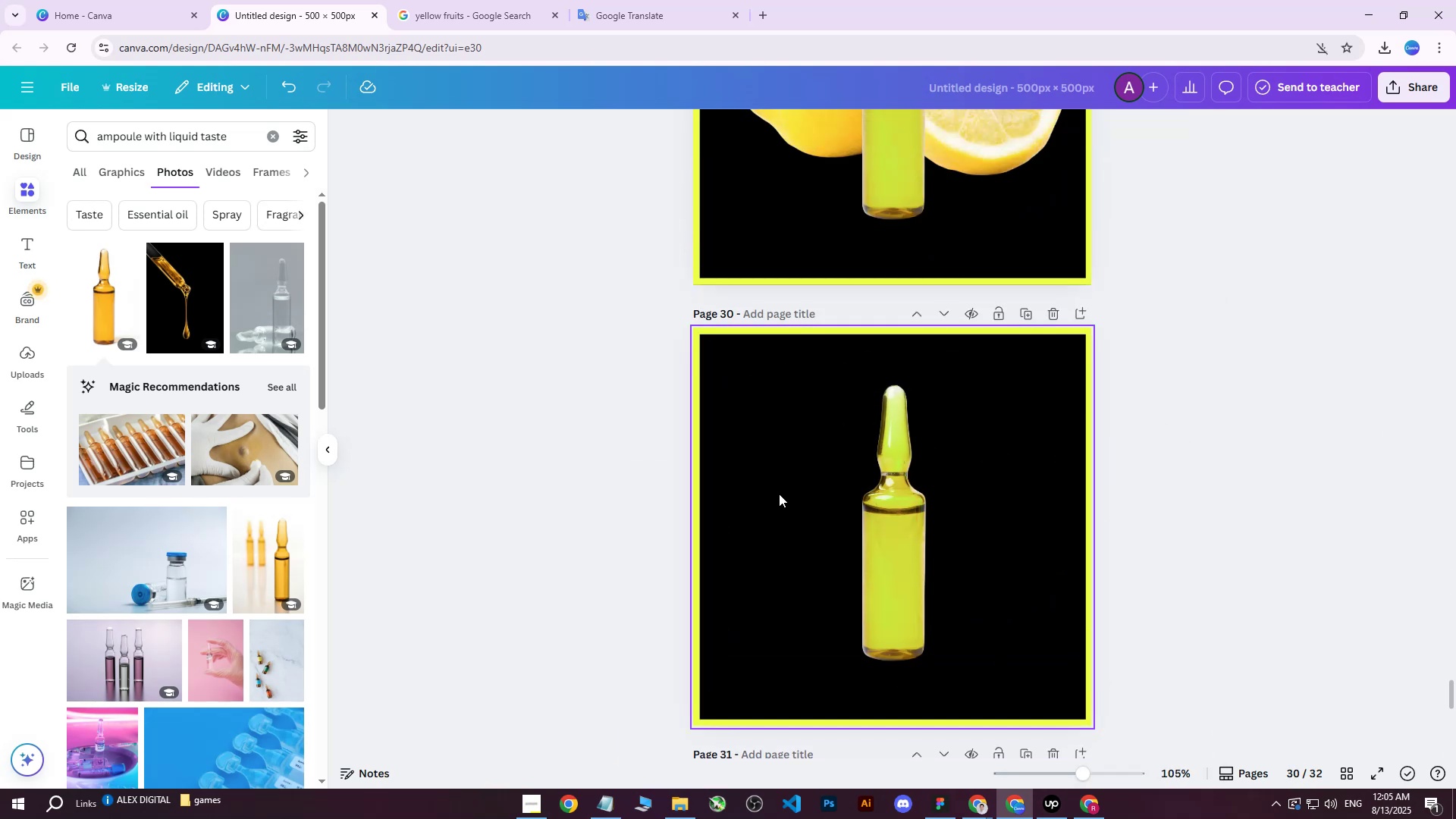 
key(Control+ControlLeft)
 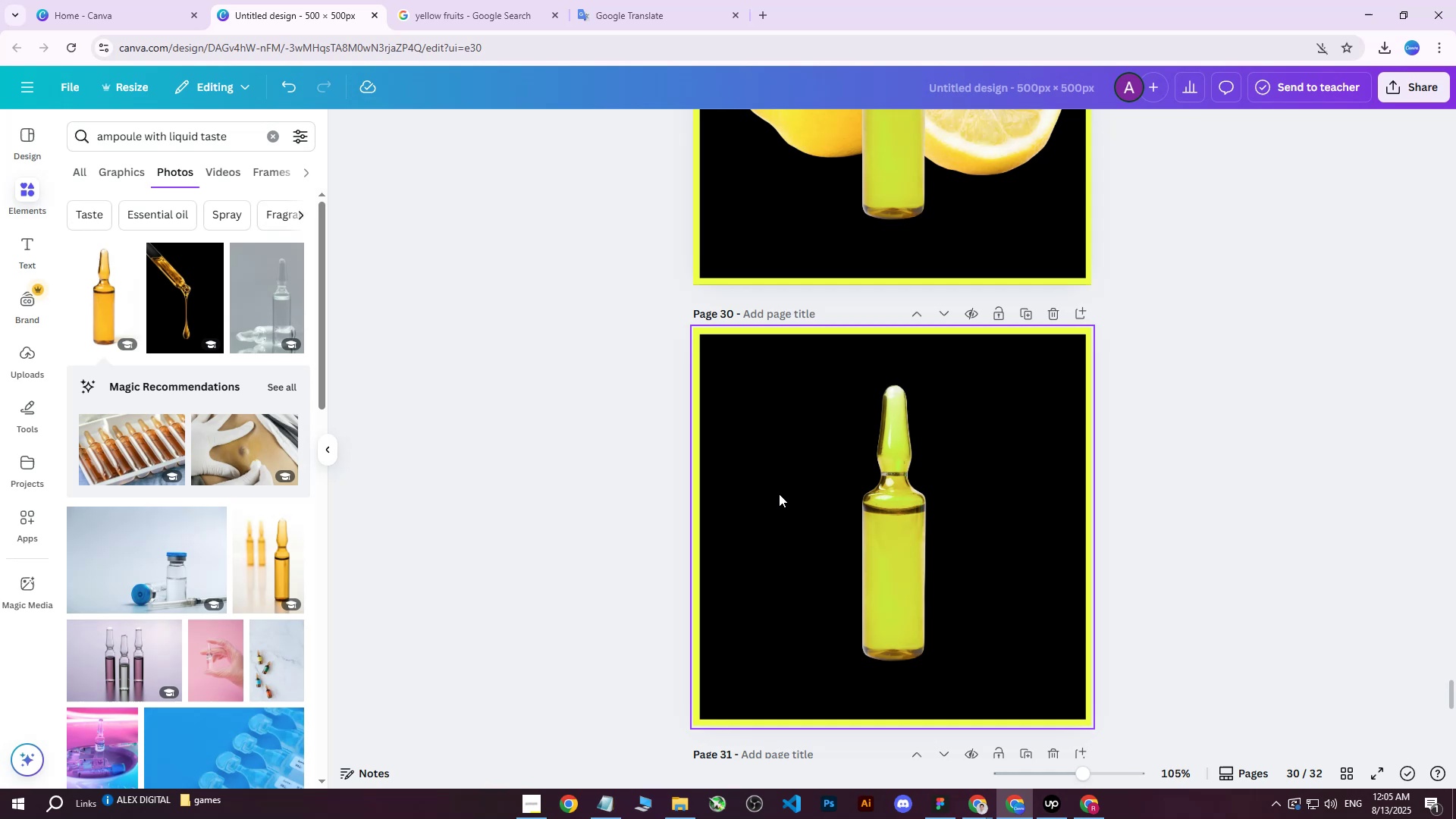 
key(Control+V)
 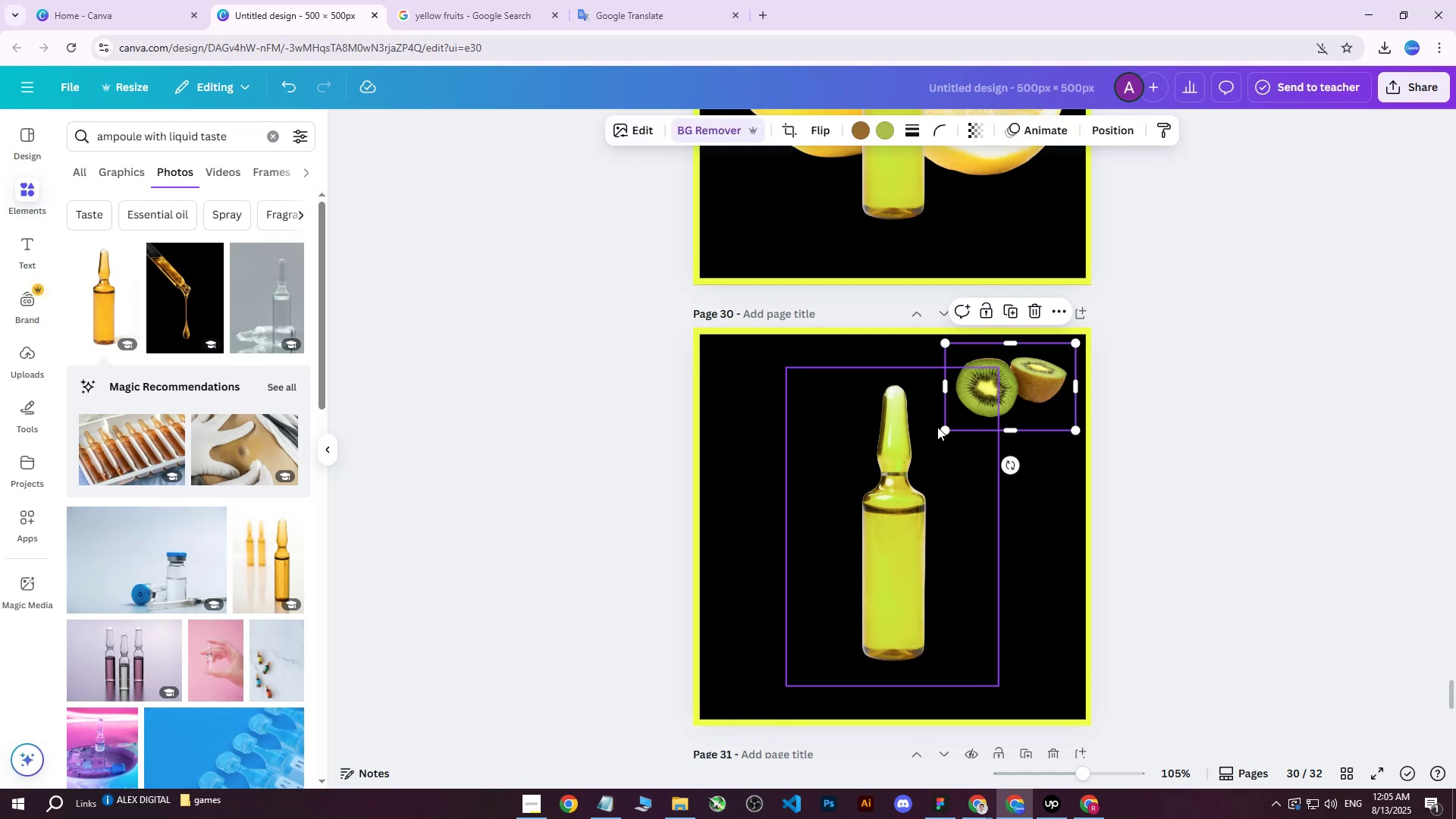 
left_click_drag(start_coordinate=[943, 426], to_coordinate=[751, 714])
 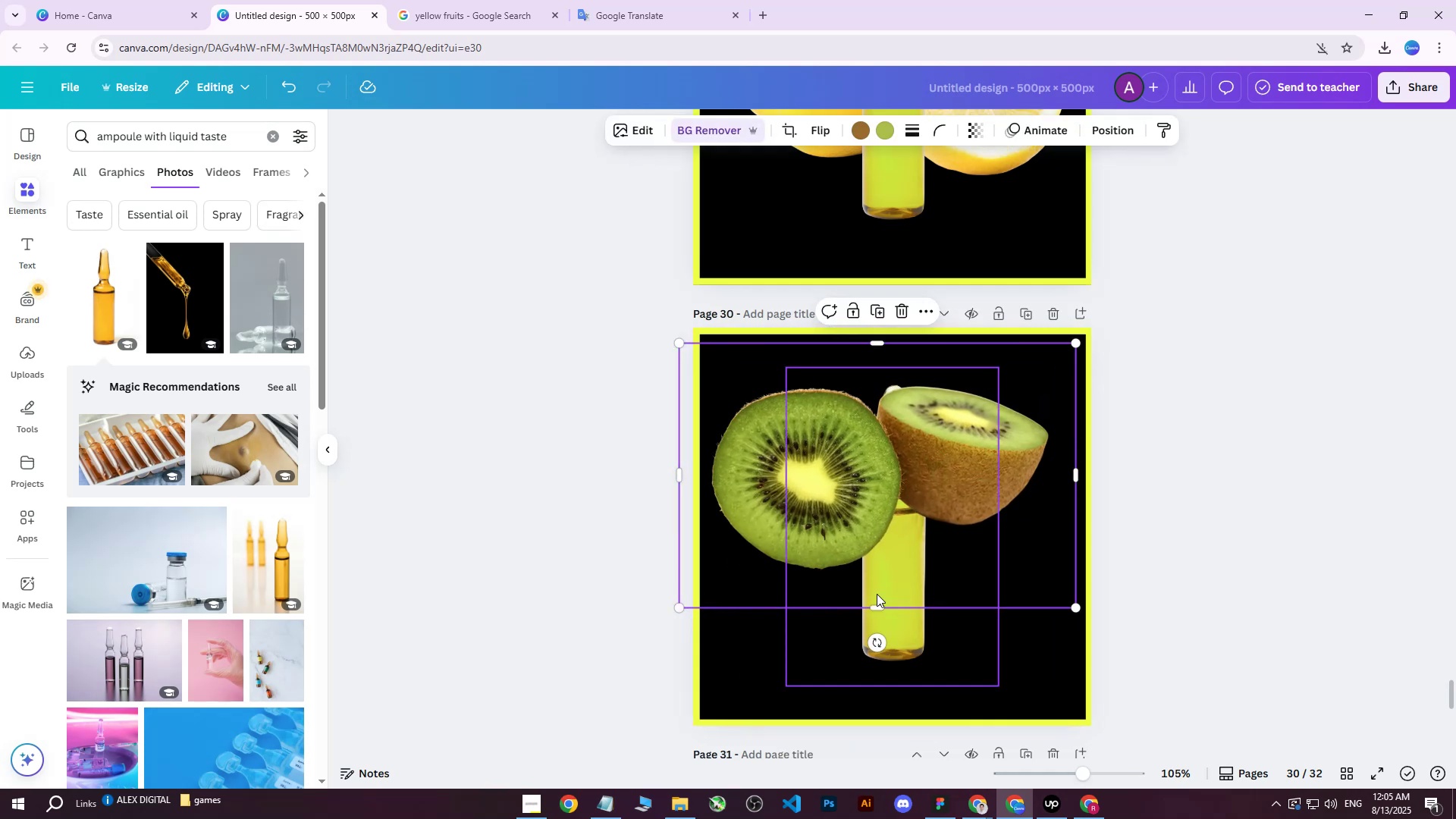 
left_click_drag(start_coordinate=[943, 518], to_coordinate=[971, 583])
 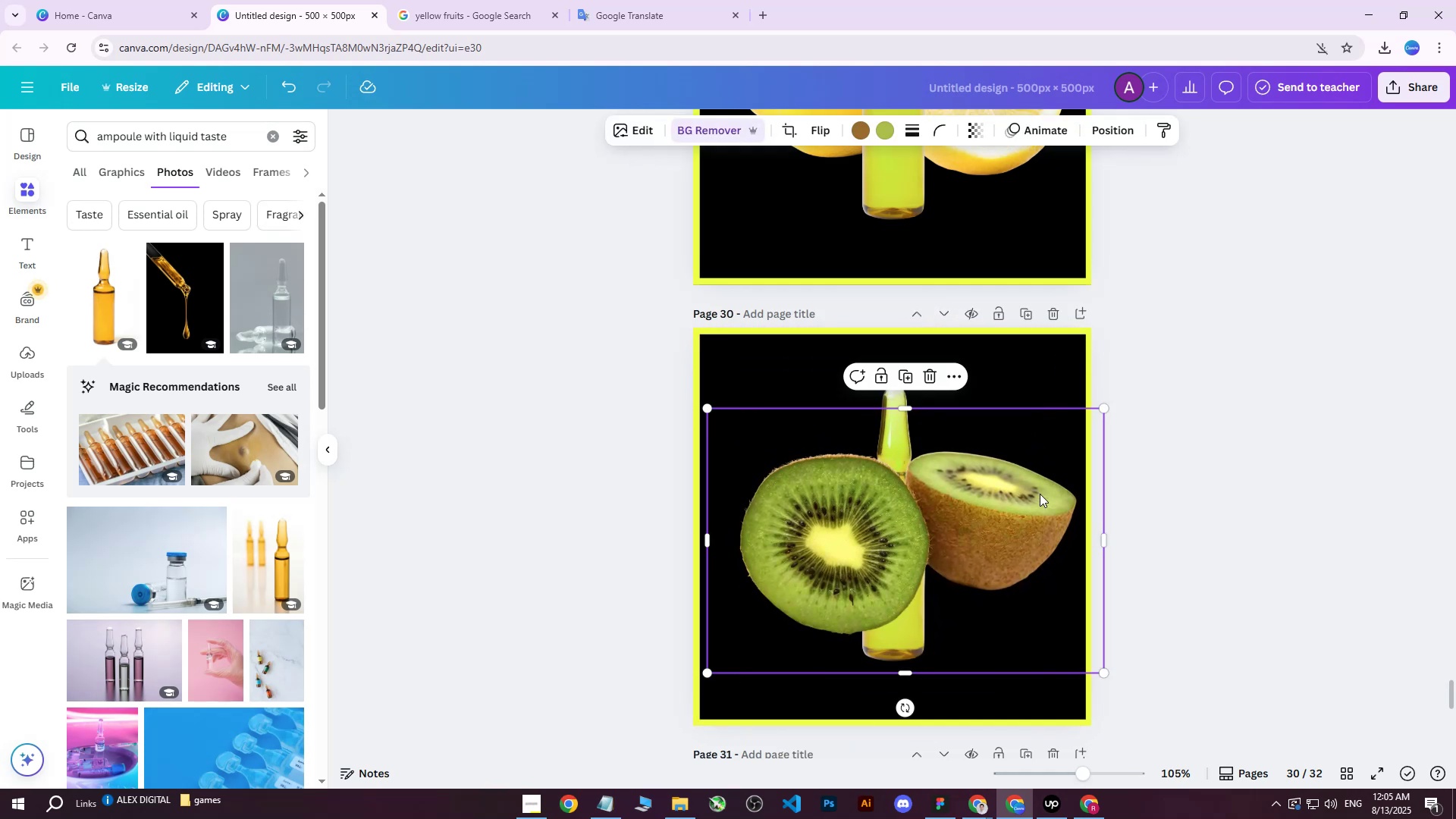 
left_click_drag(start_coordinate=[1009, 496], to_coordinate=[996, 495])
 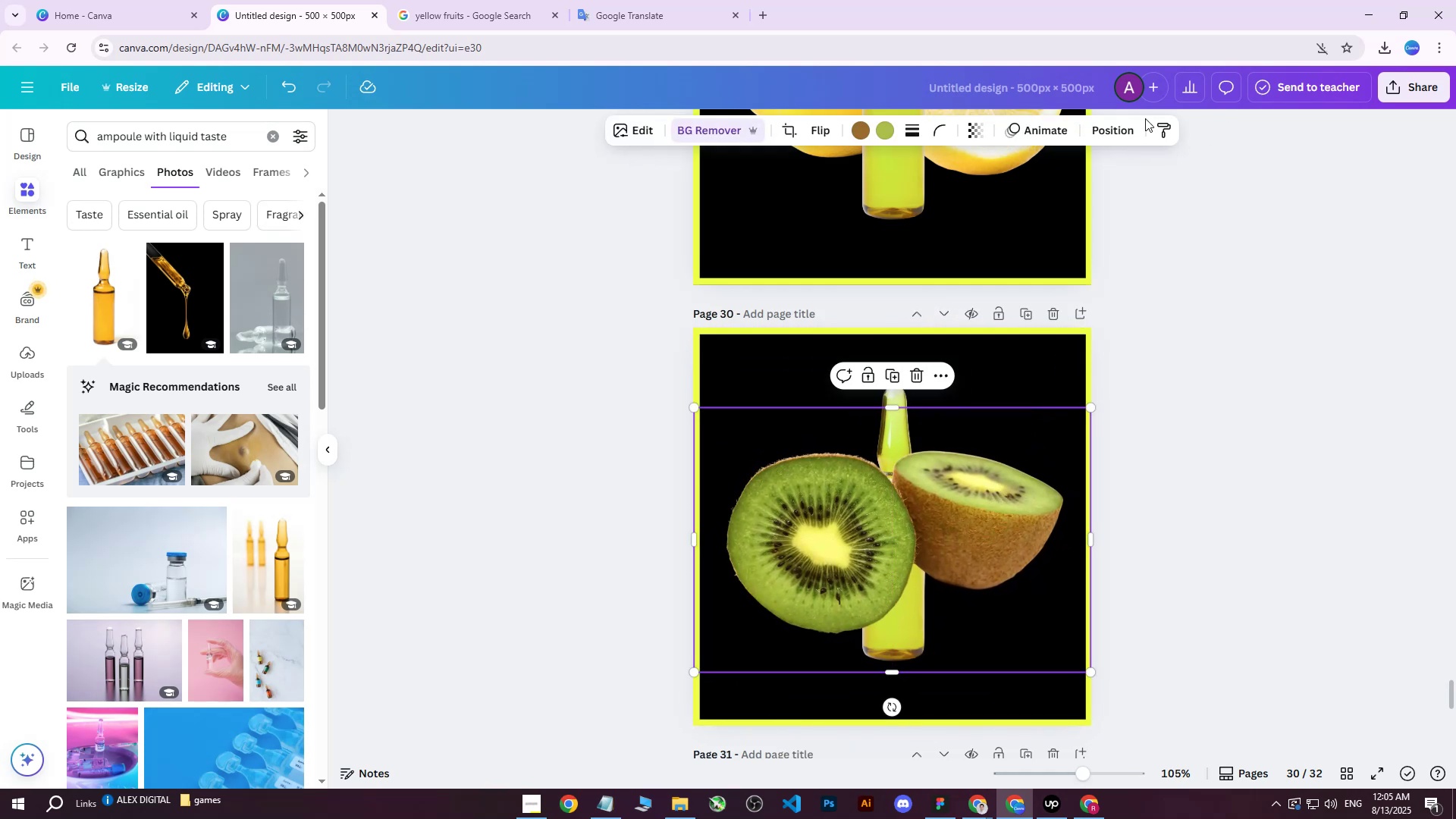 
left_click([1106, 130])
 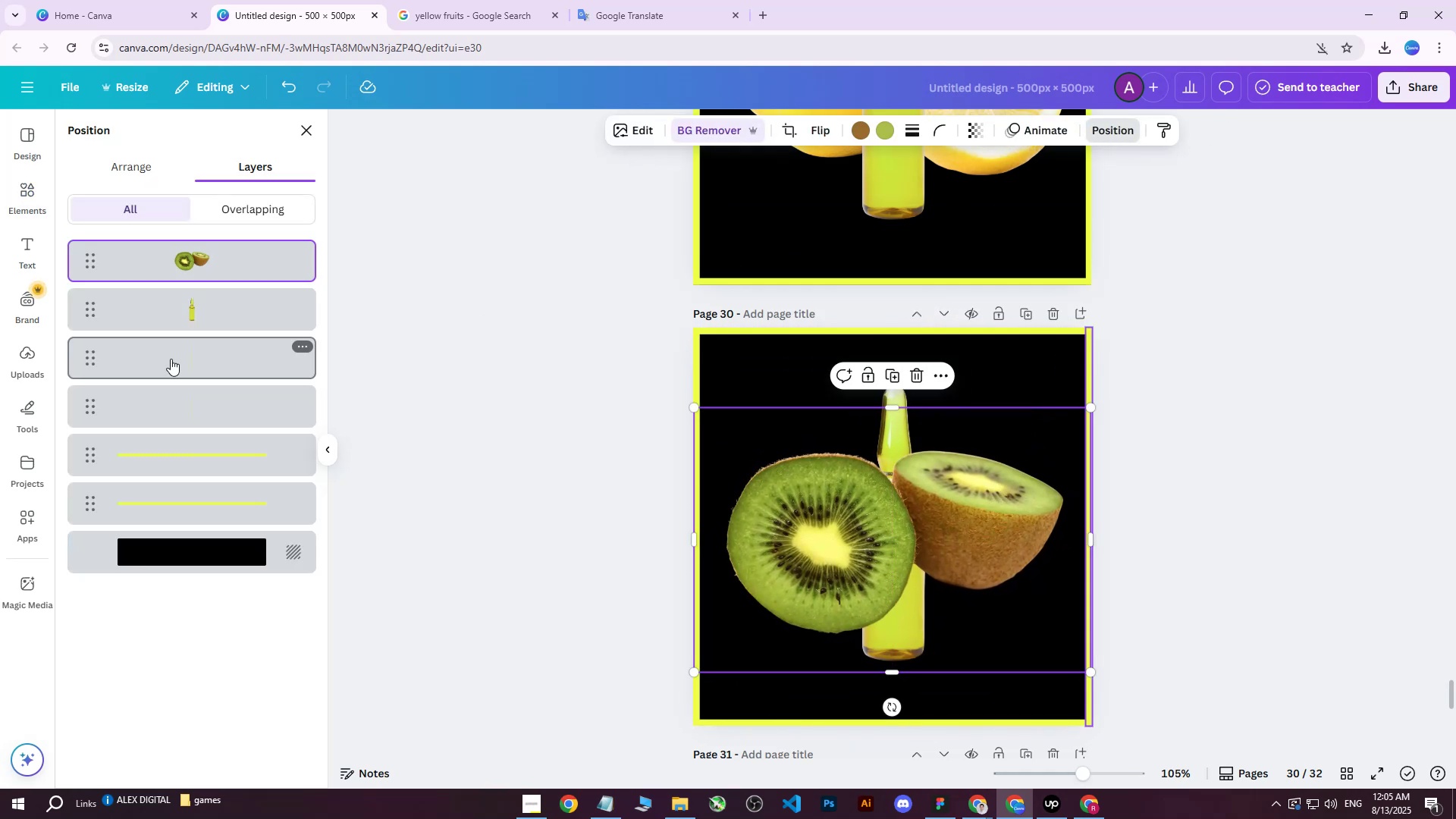 
left_click_drag(start_coordinate=[175, 280], to_coordinate=[194, 337])
 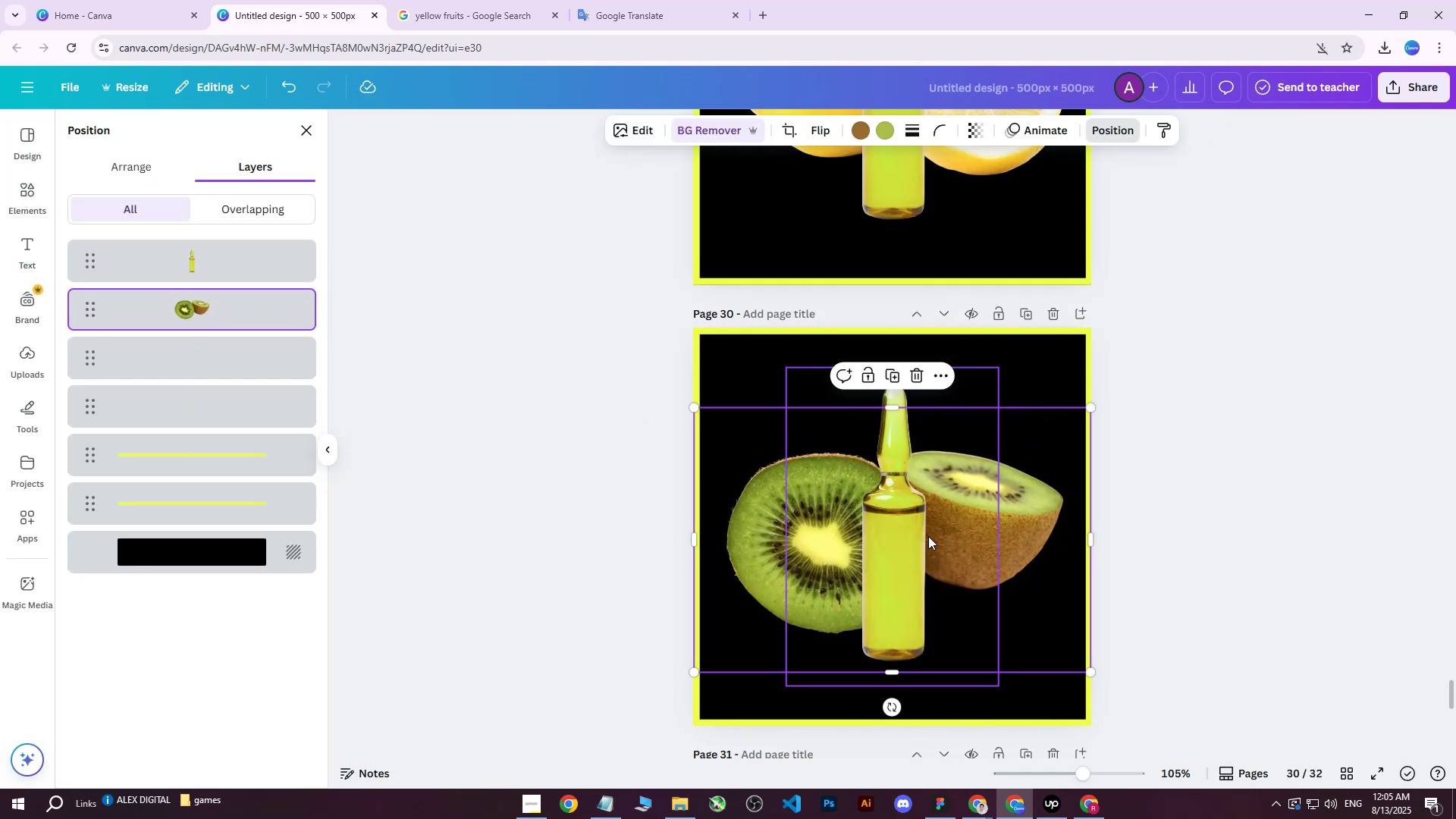 
left_click([935, 535])
 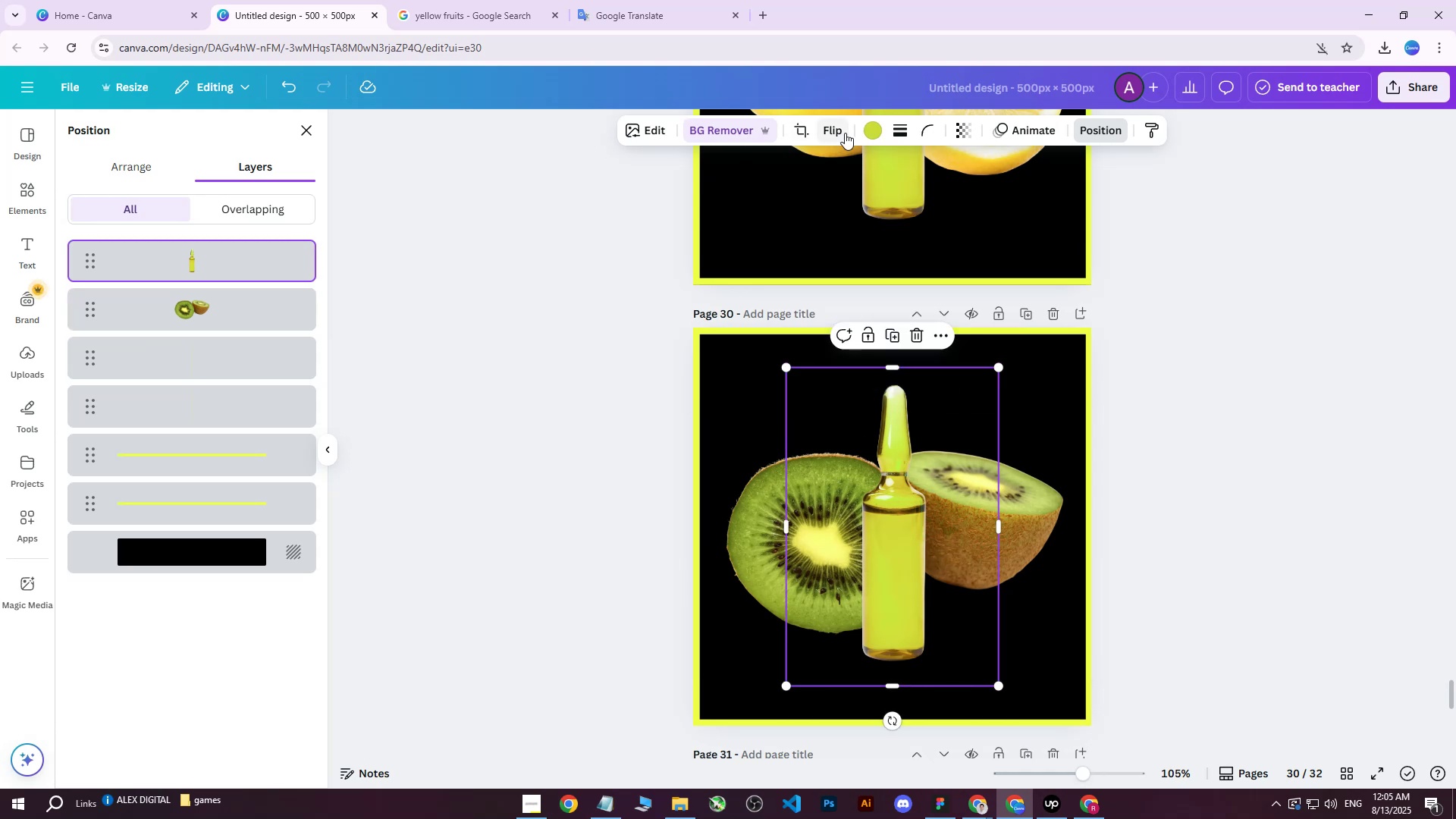 
left_click([877, 132])
 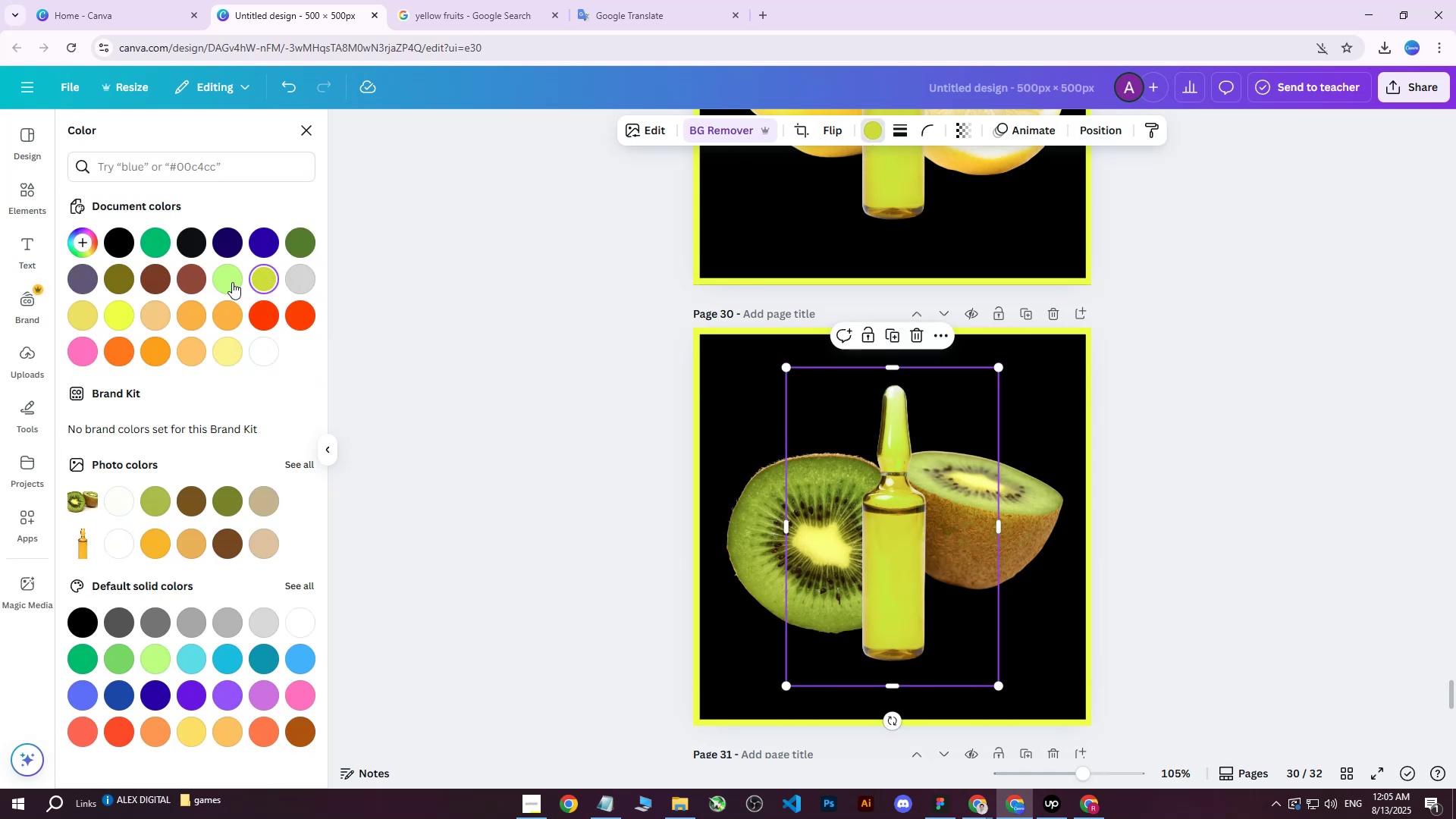 
left_click([229, 282])
 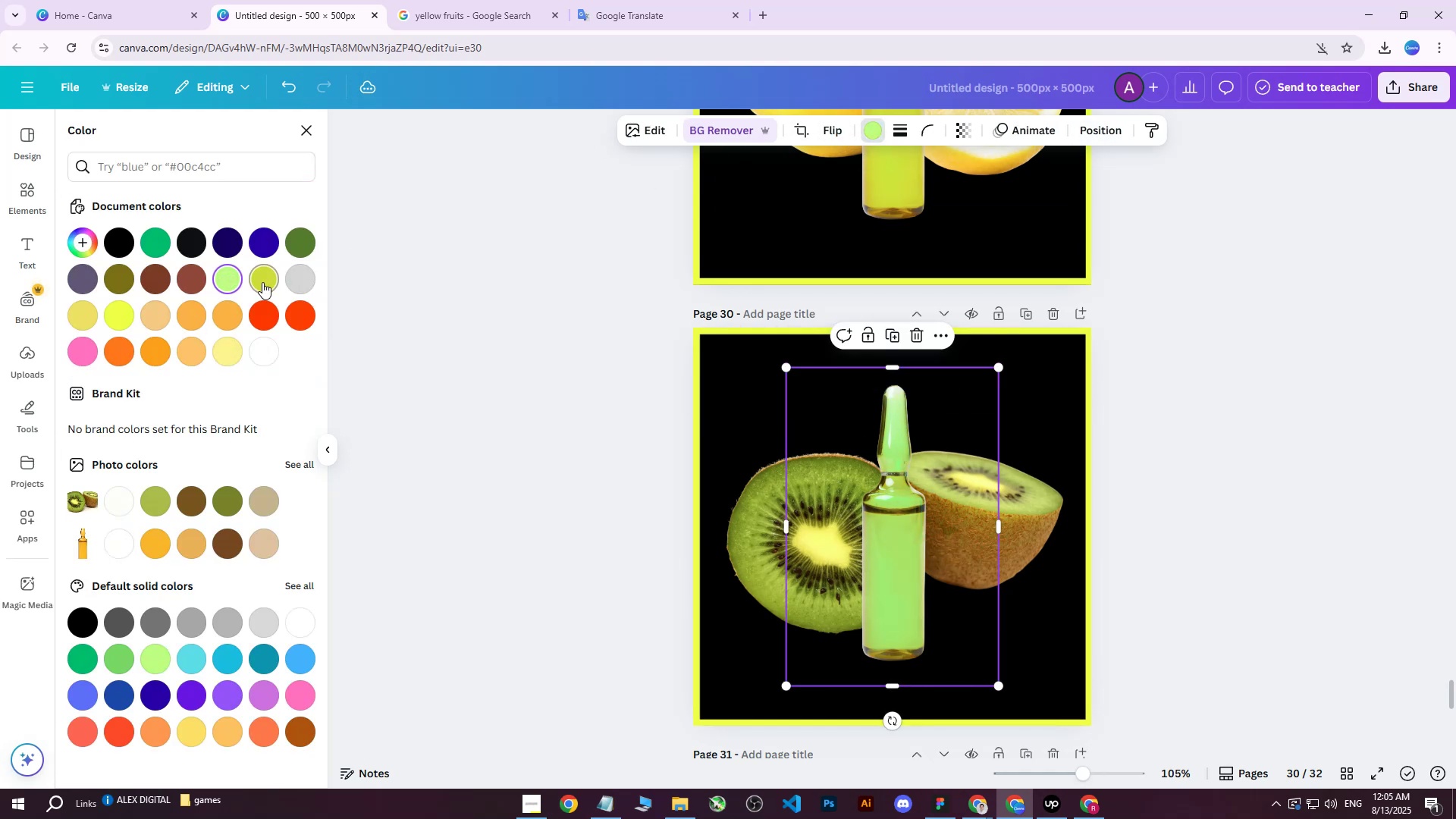 
double_click([262, 282])
 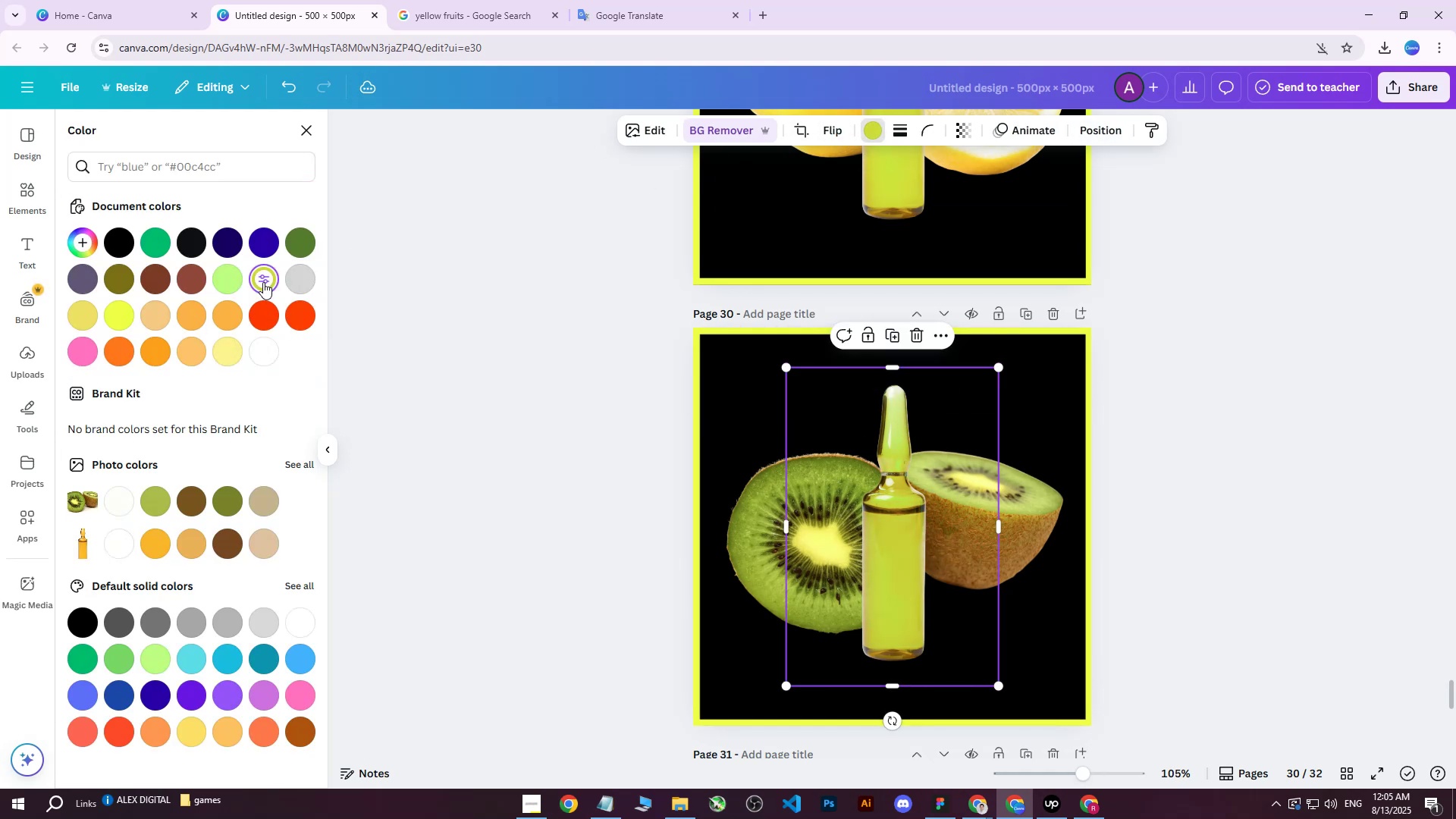 
triple_click([263, 282])
 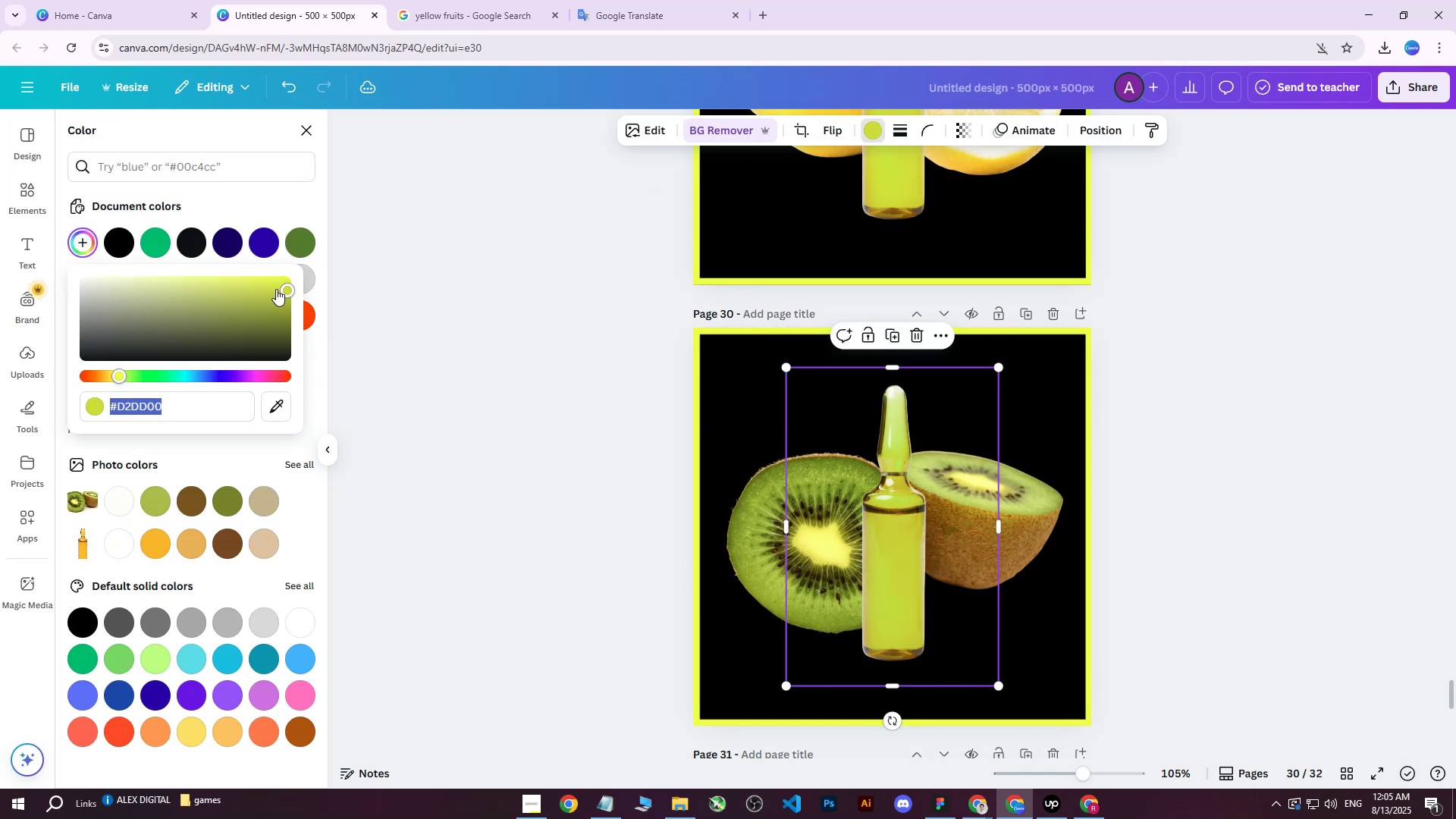 
left_click_drag(start_coordinate=[287, 290], to_coordinate=[230, 255])
 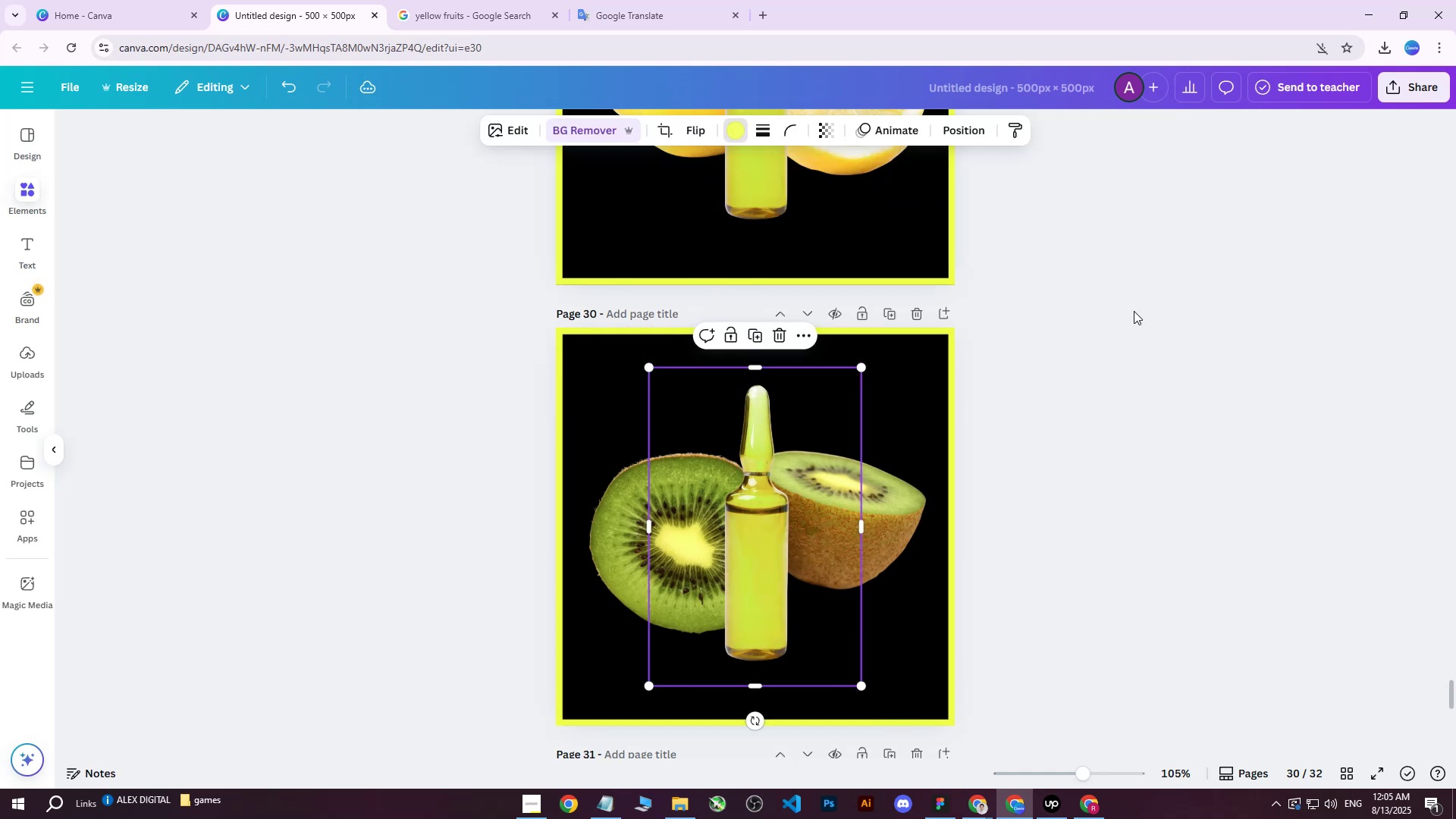 
double_click([1134, 311])
 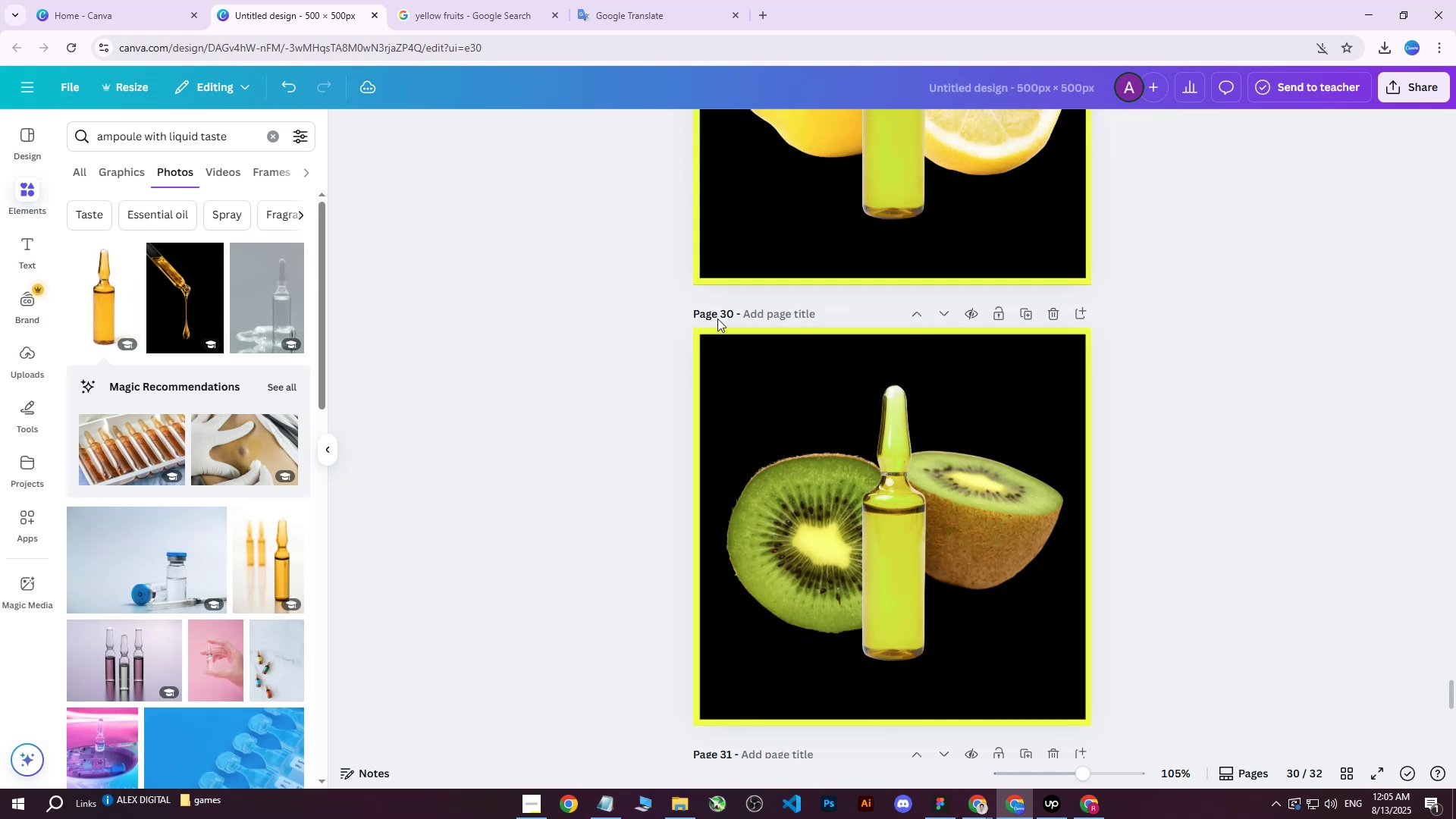 
scroll: coordinate [884, 337], scroll_direction: up, amount: 98.0
 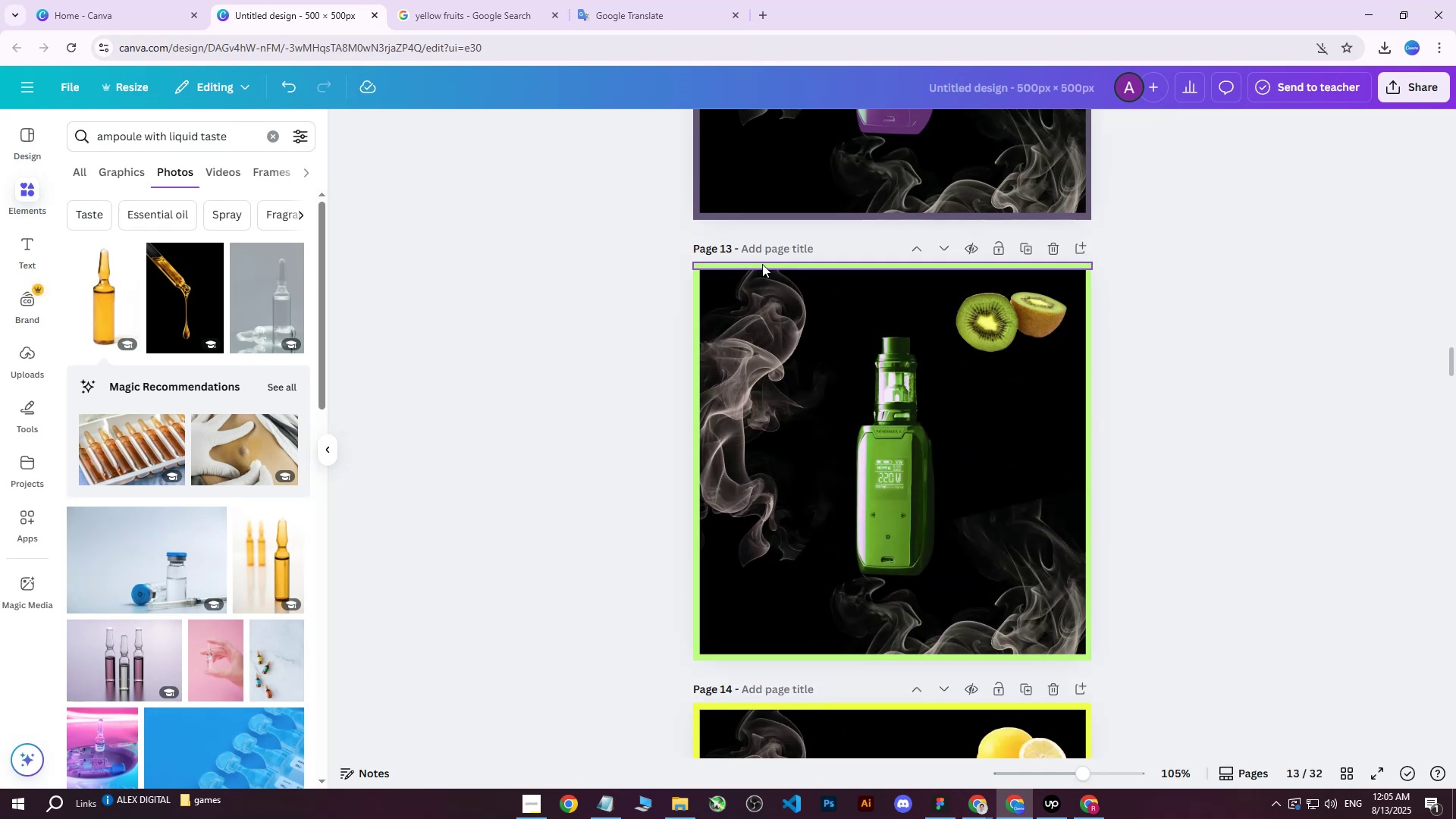 
left_click([764, 263])
 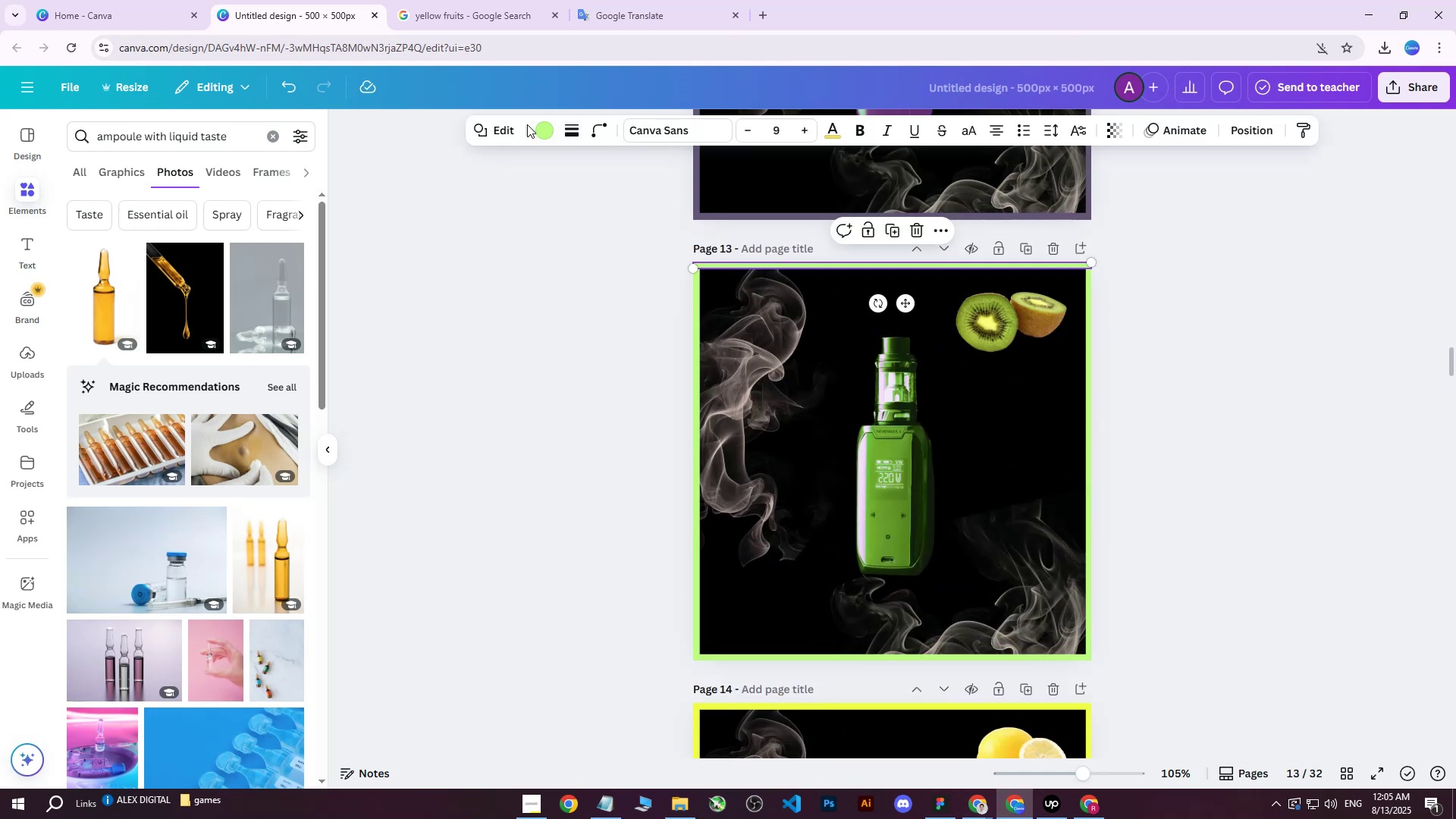 
left_click([542, 130])
 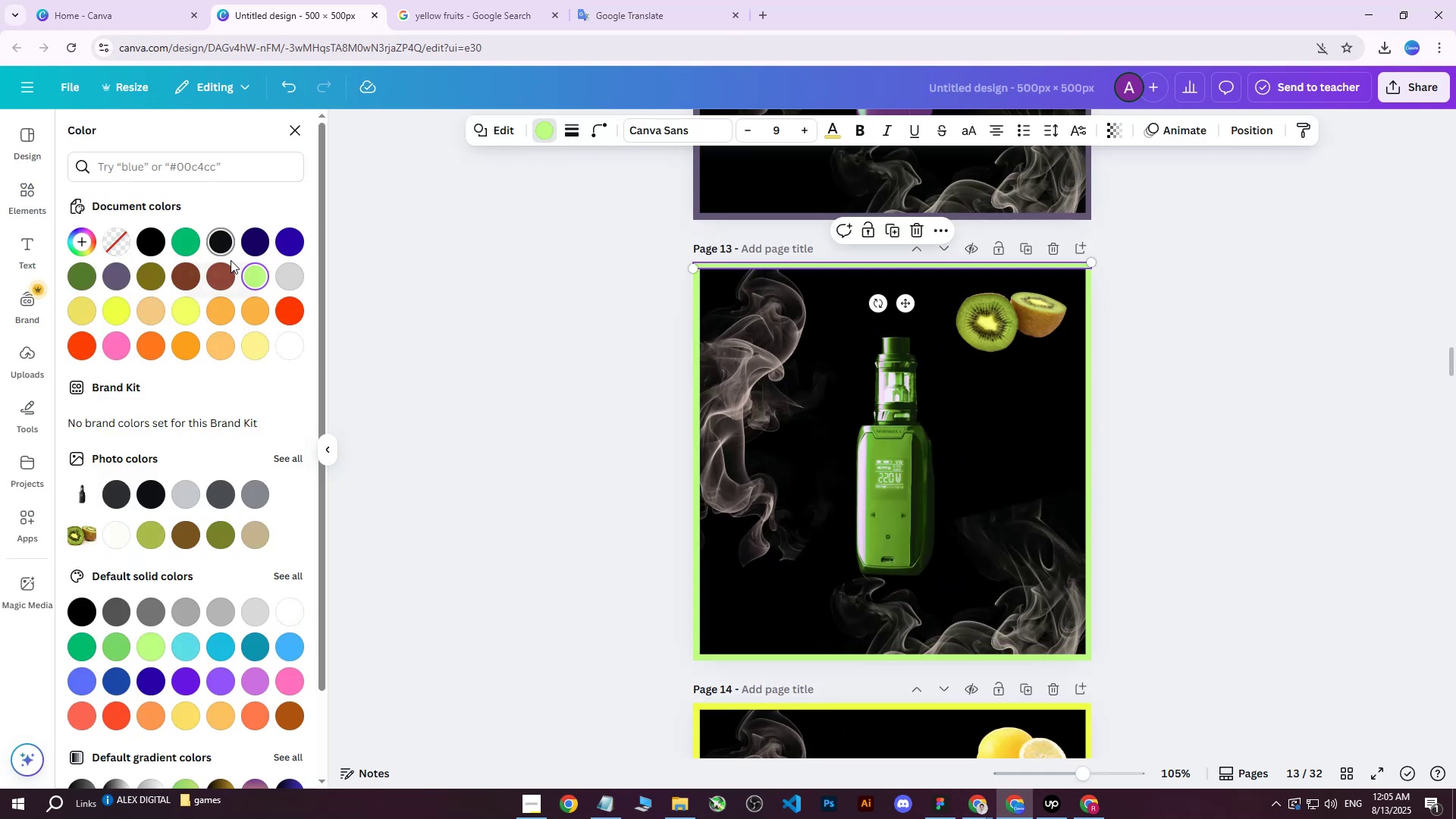 
left_click([252, 275])
 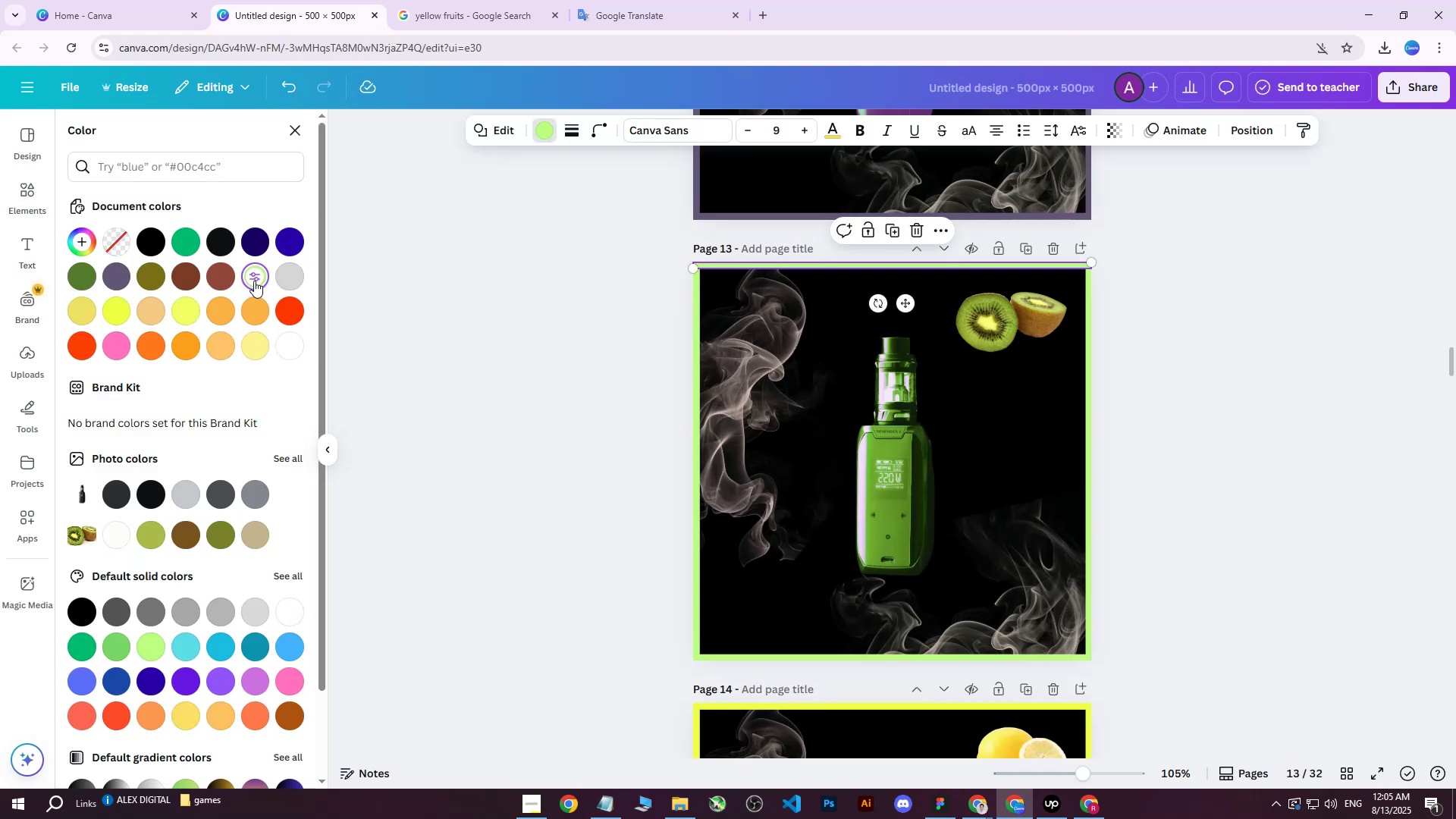 
left_click([253, 279])
 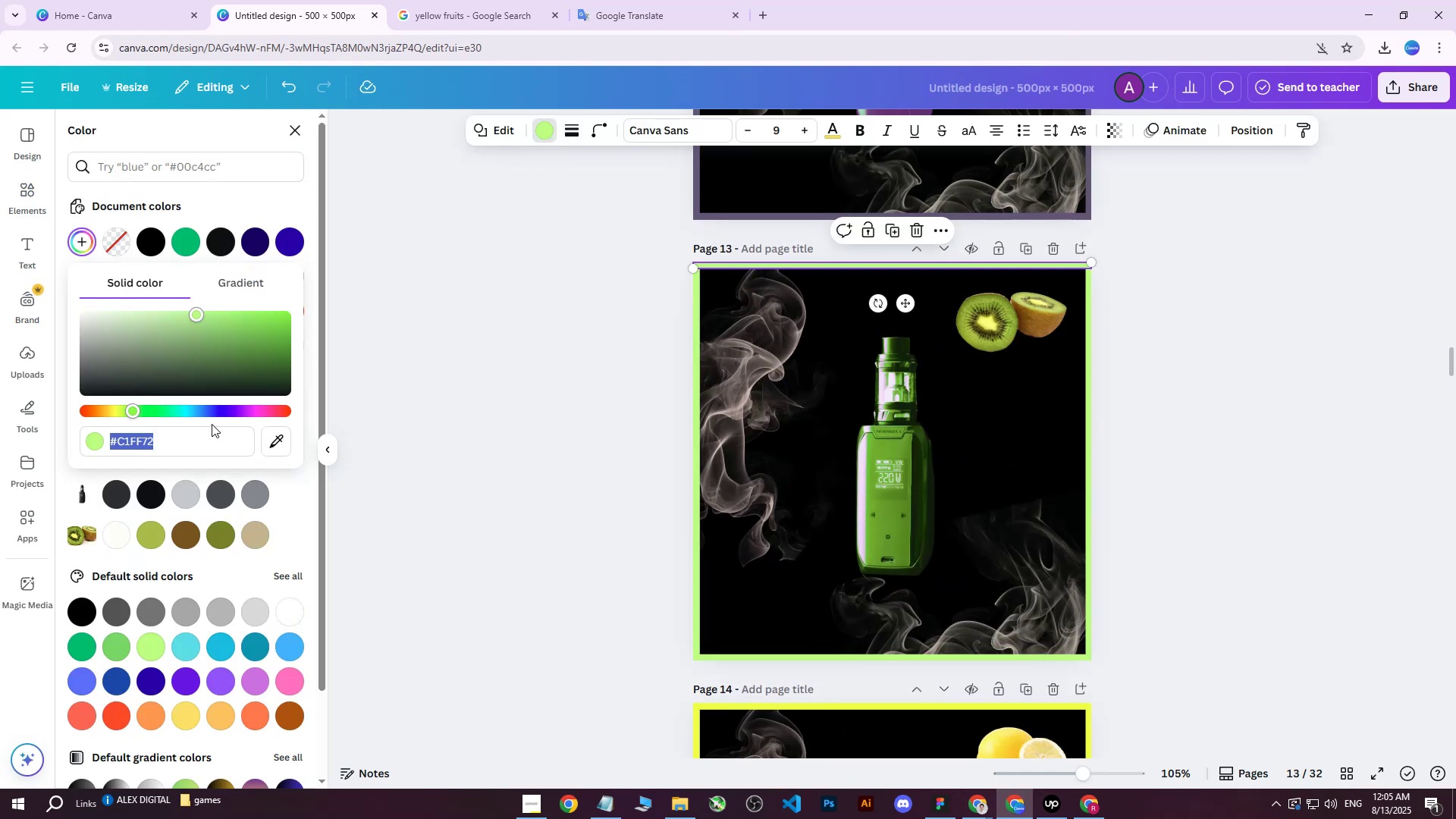 
left_click([191, 435])
 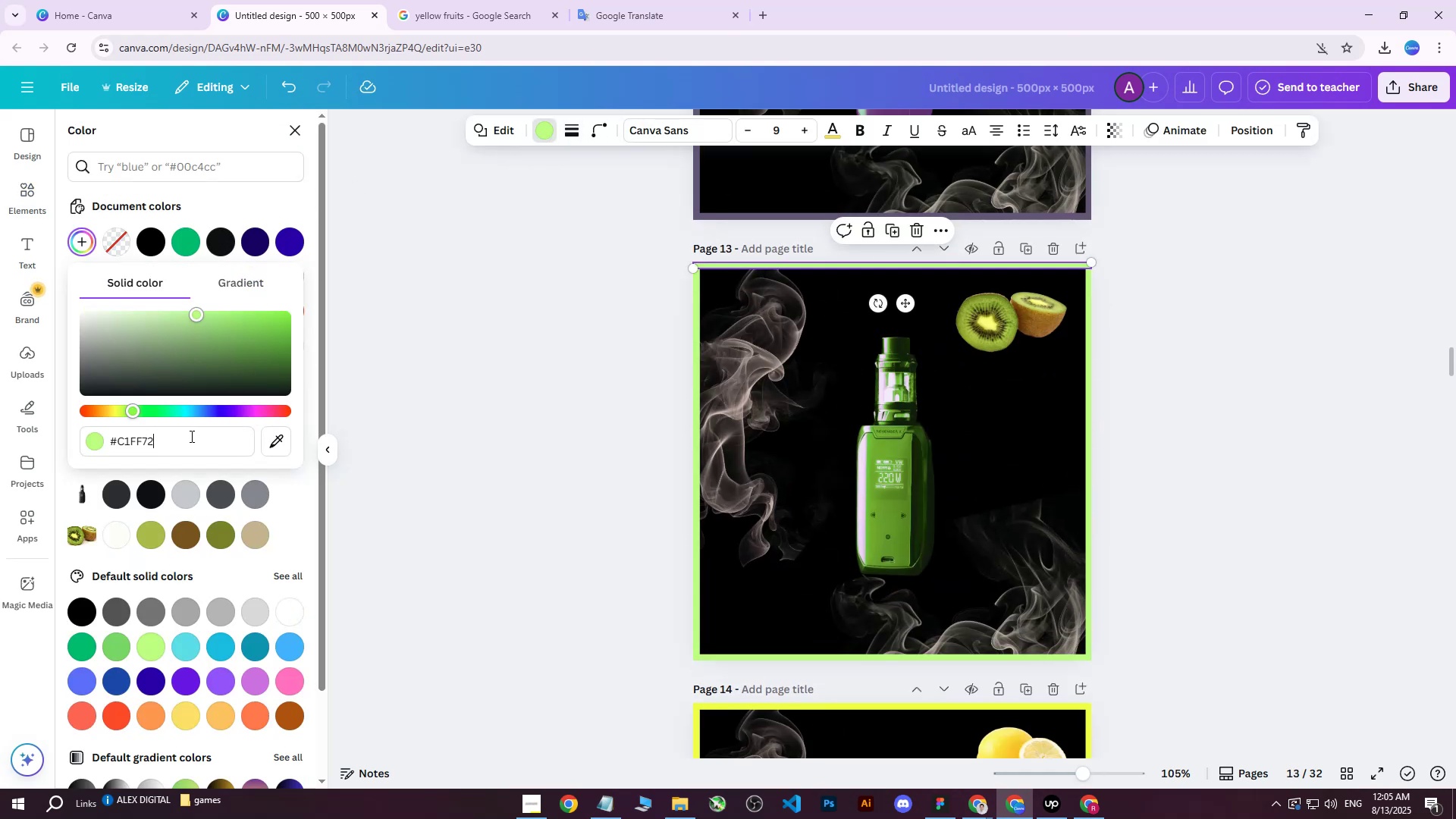 
left_click_drag(start_coordinate=[190, 439], to_coordinate=[90, 440])
 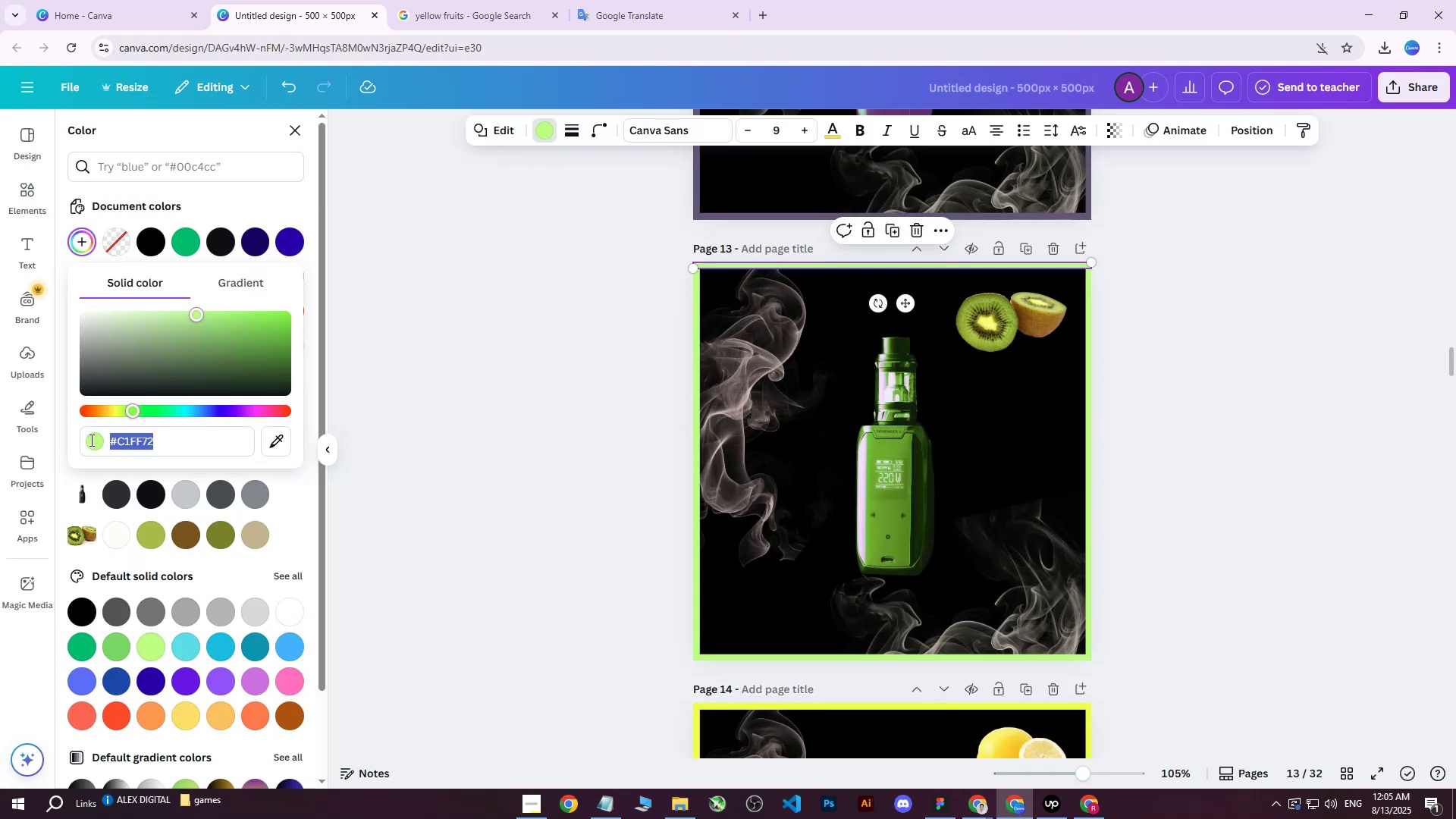 
key(Control+ControlLeft)
 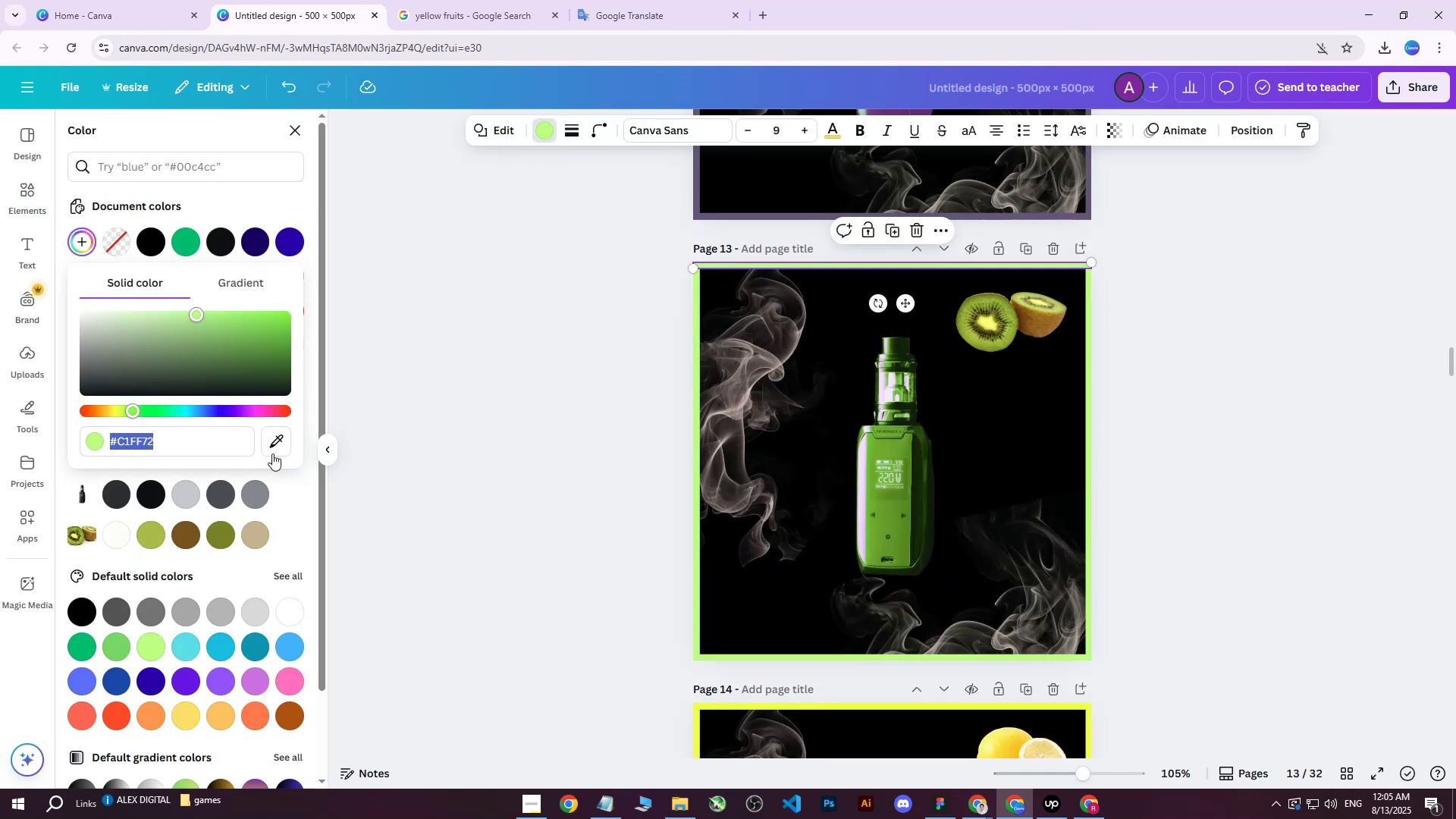 
key(Control+C)
 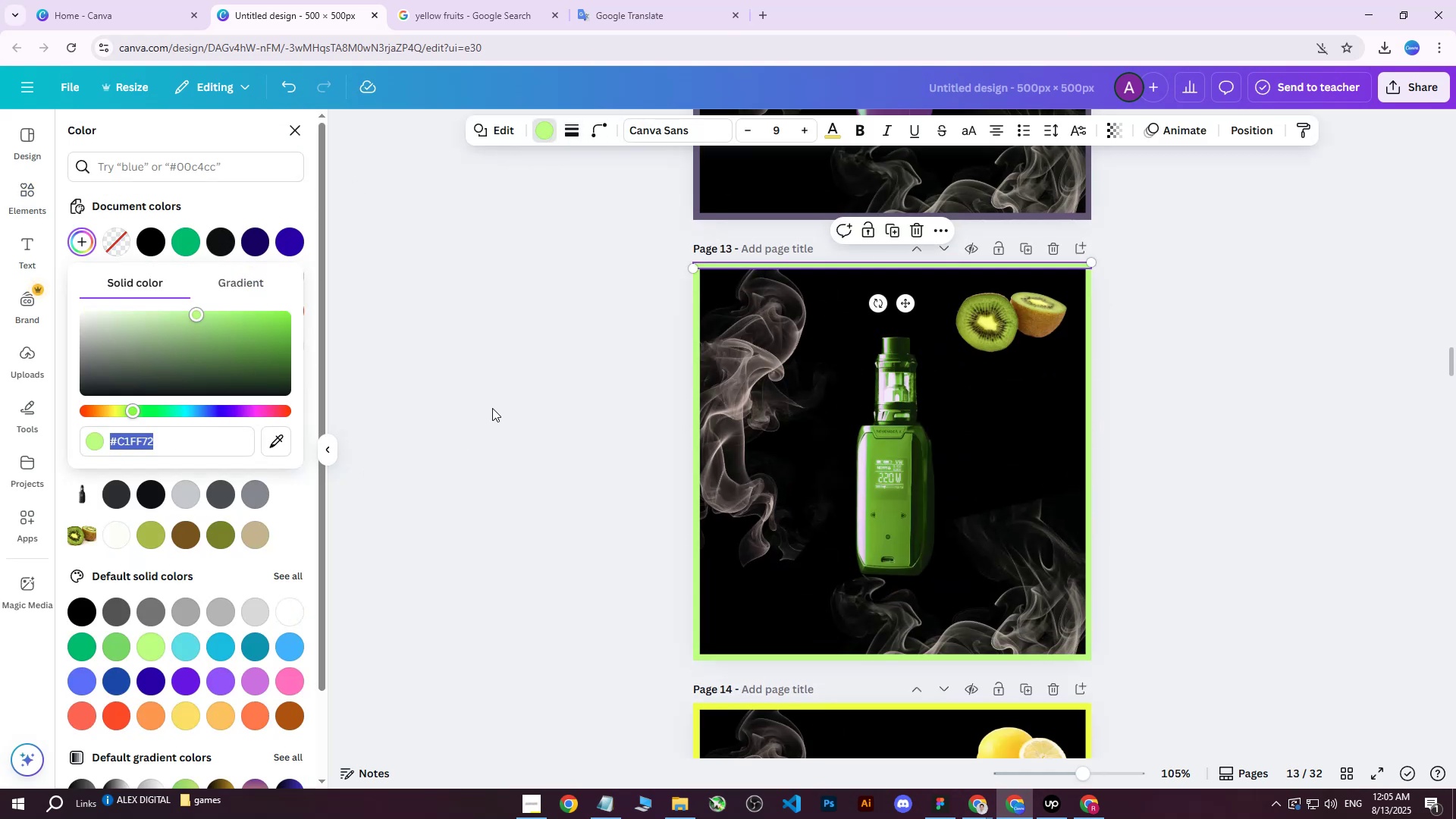 
left_click([492, 408])
 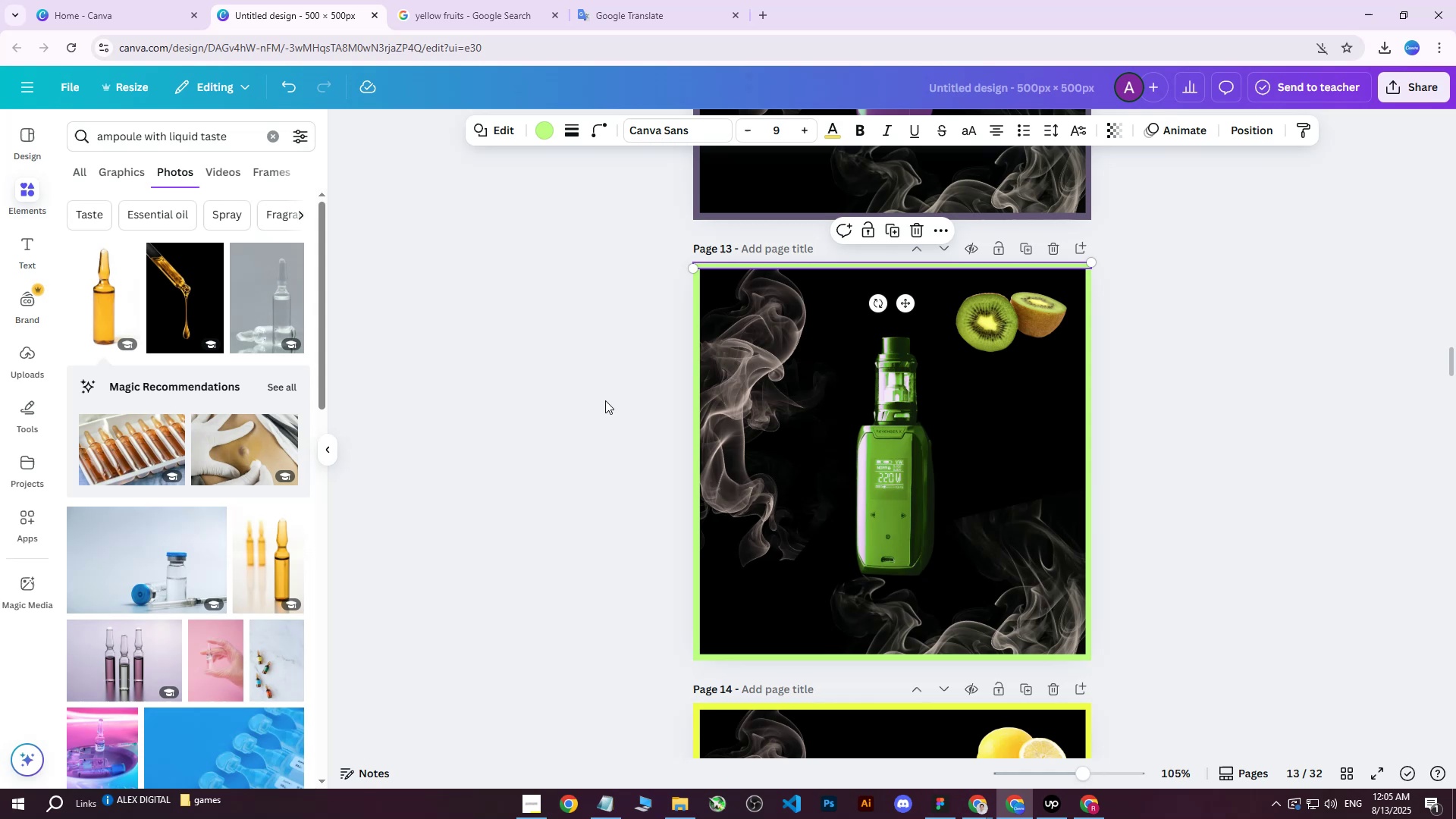 
scroll: coordinate [1004, 361], scroll_direction: down, amount: 100.0
 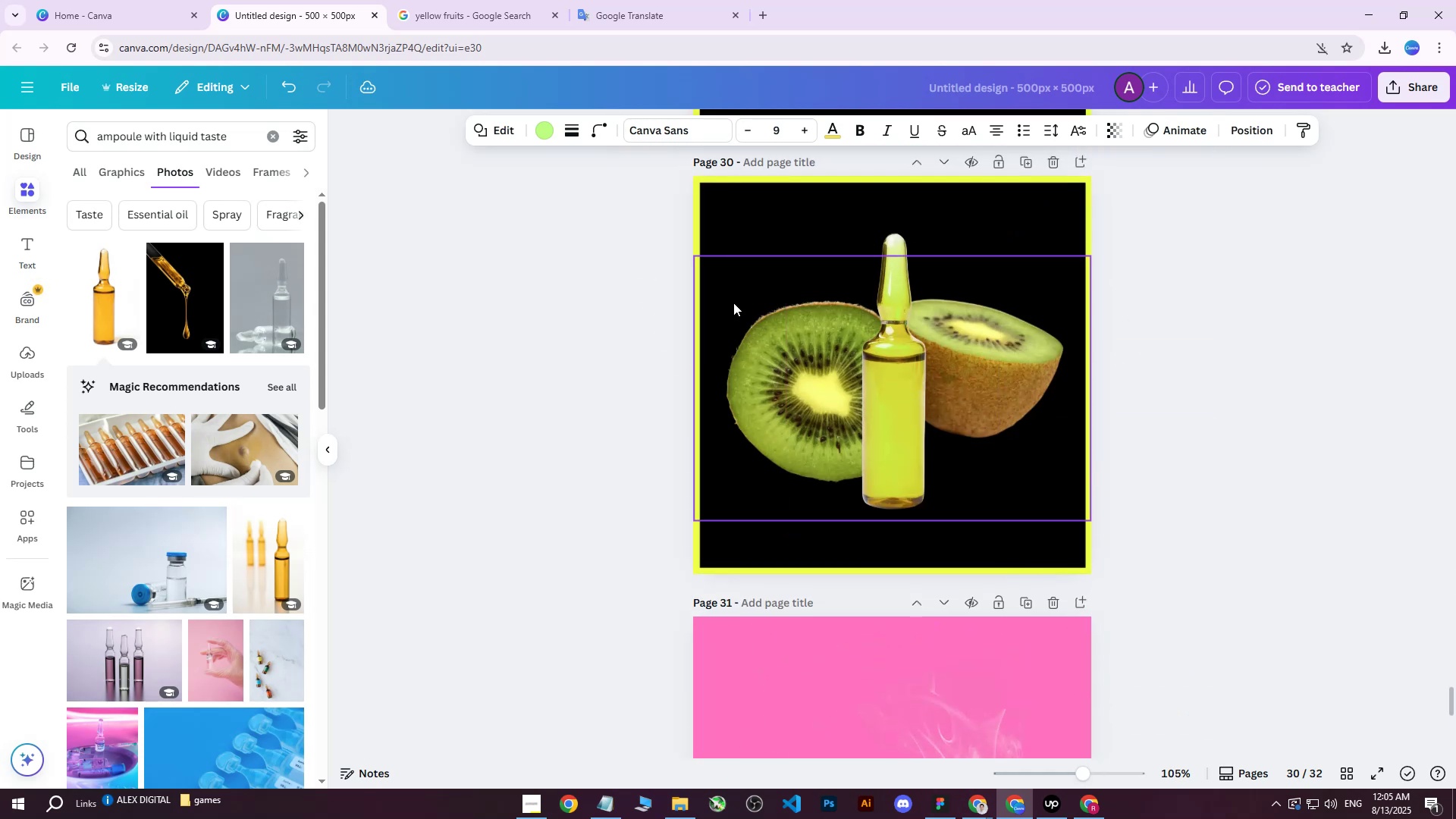 
left_click([745, 240])
 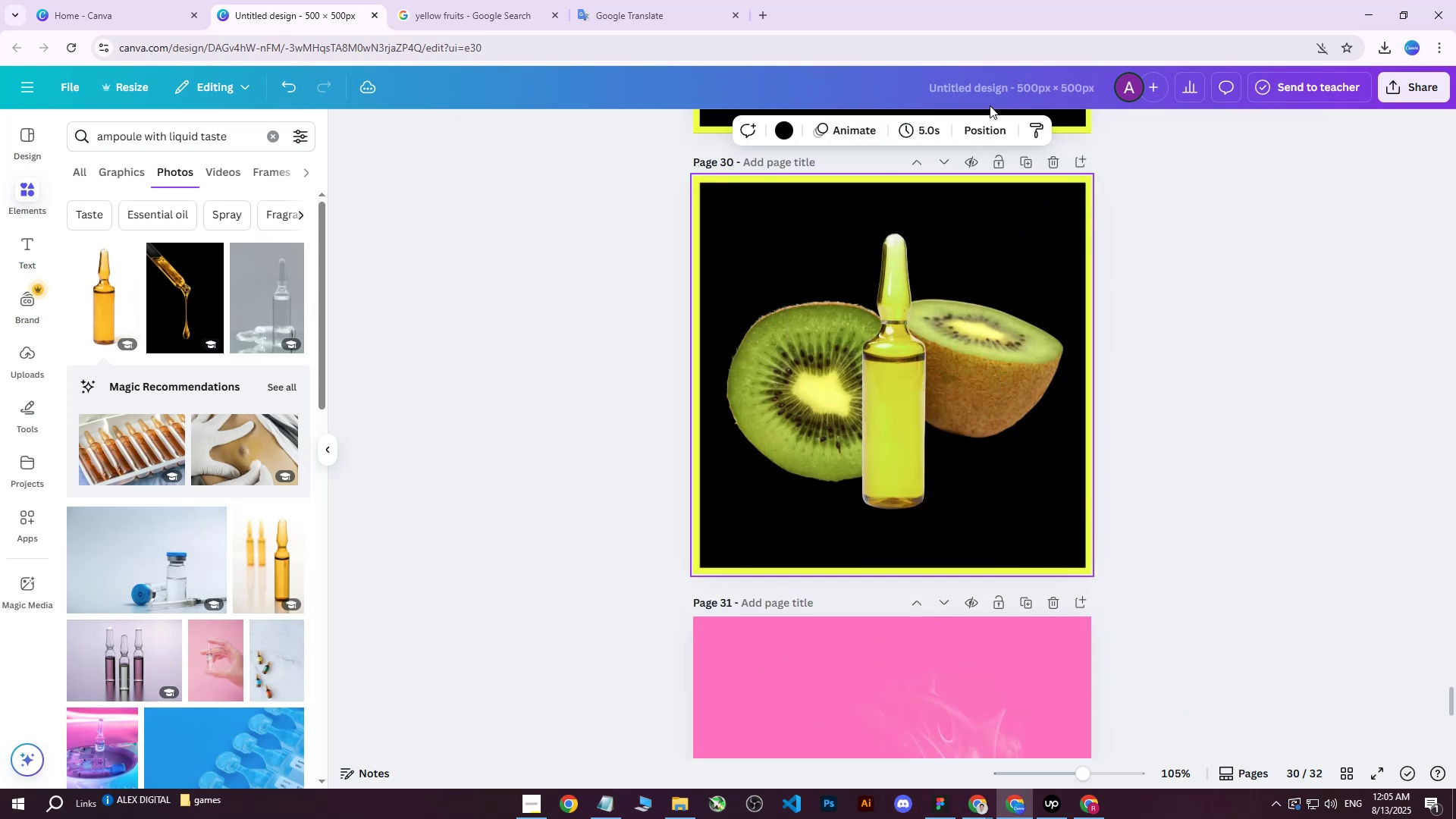 
left_click([984, 126])
 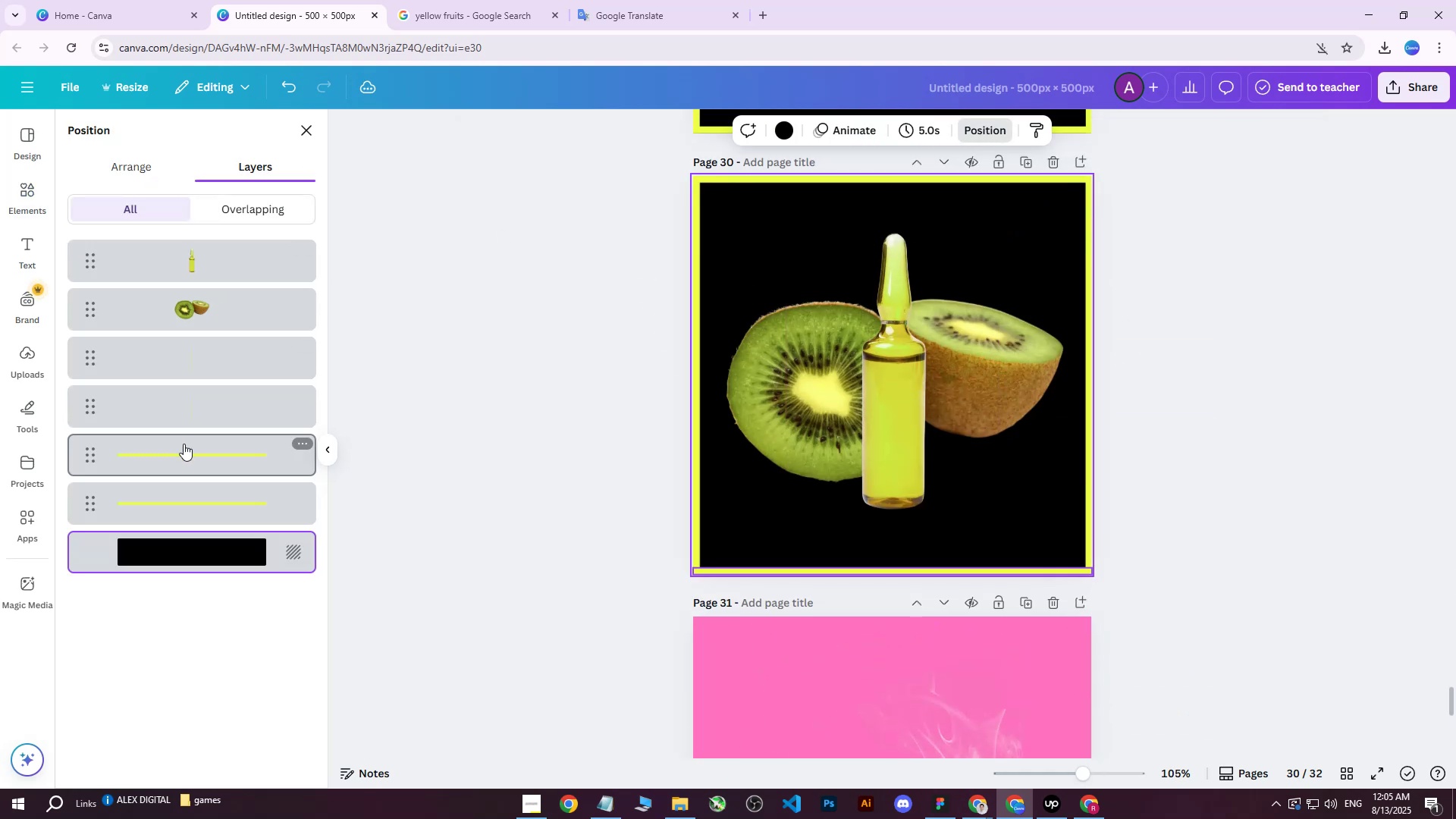 
left_click([196, 365])
 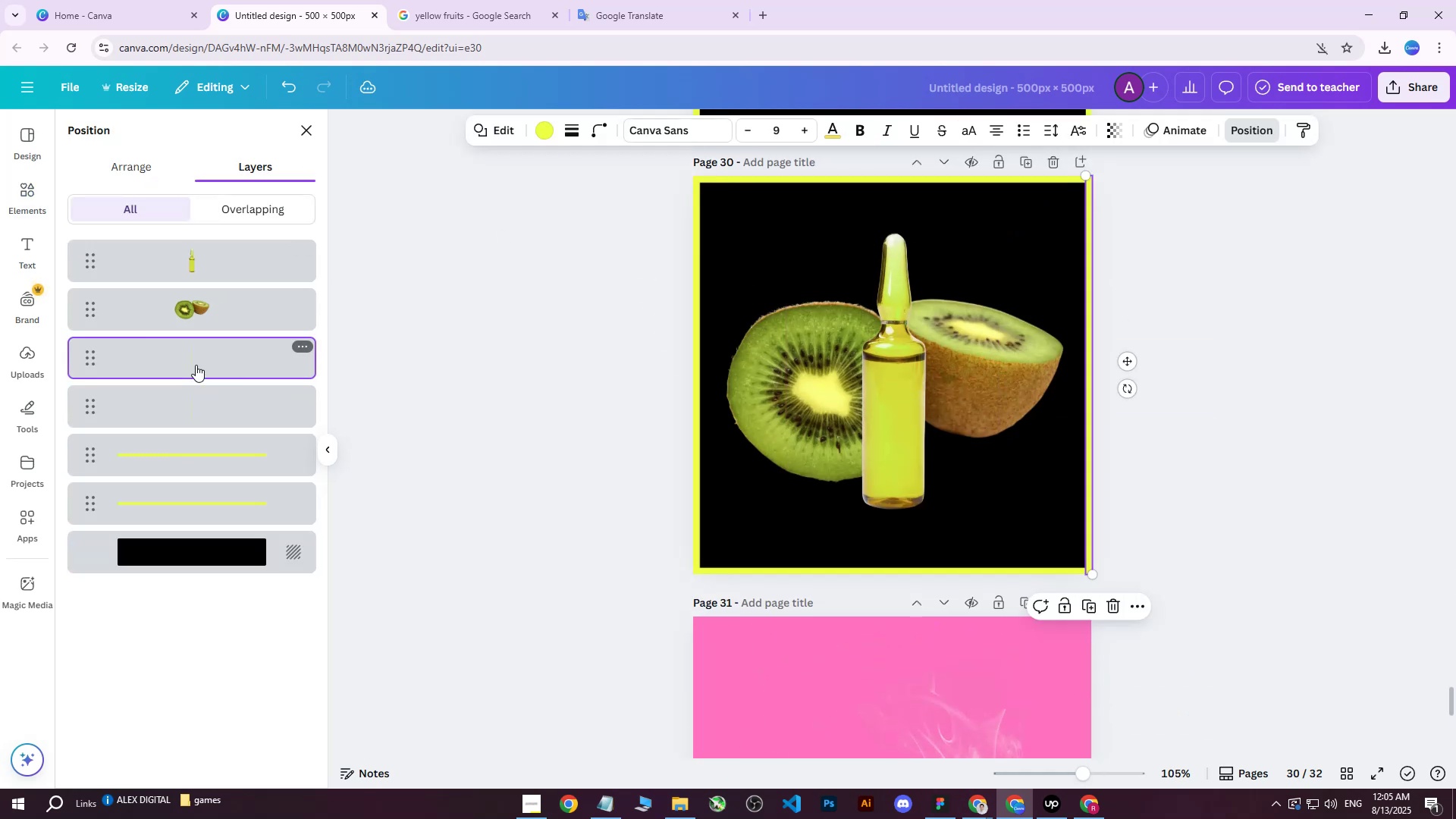 
hold_key(key=ShiftLeft, duration=0.47)
double_click([191, 498])
 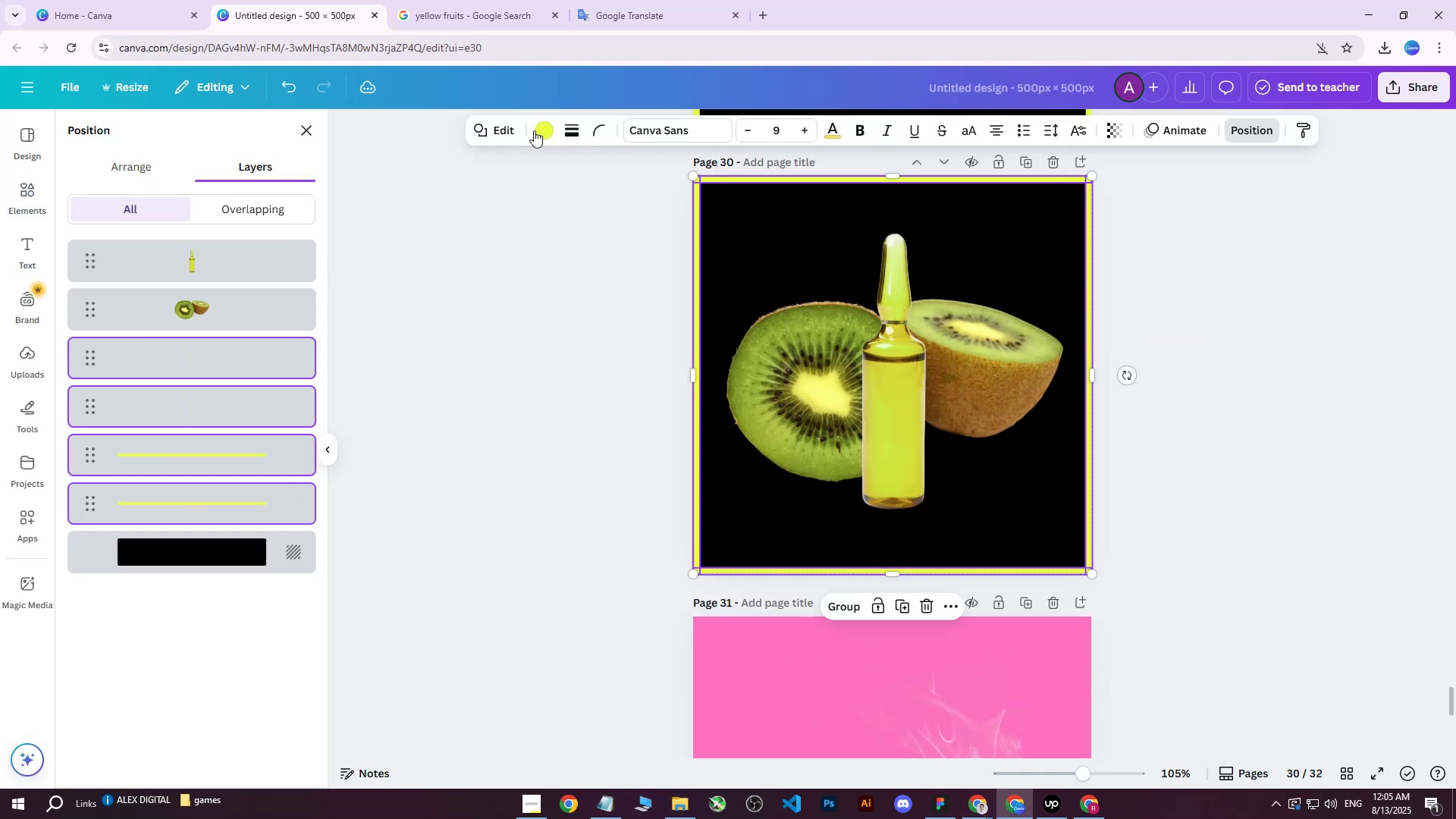 
left_click([541, 127])
 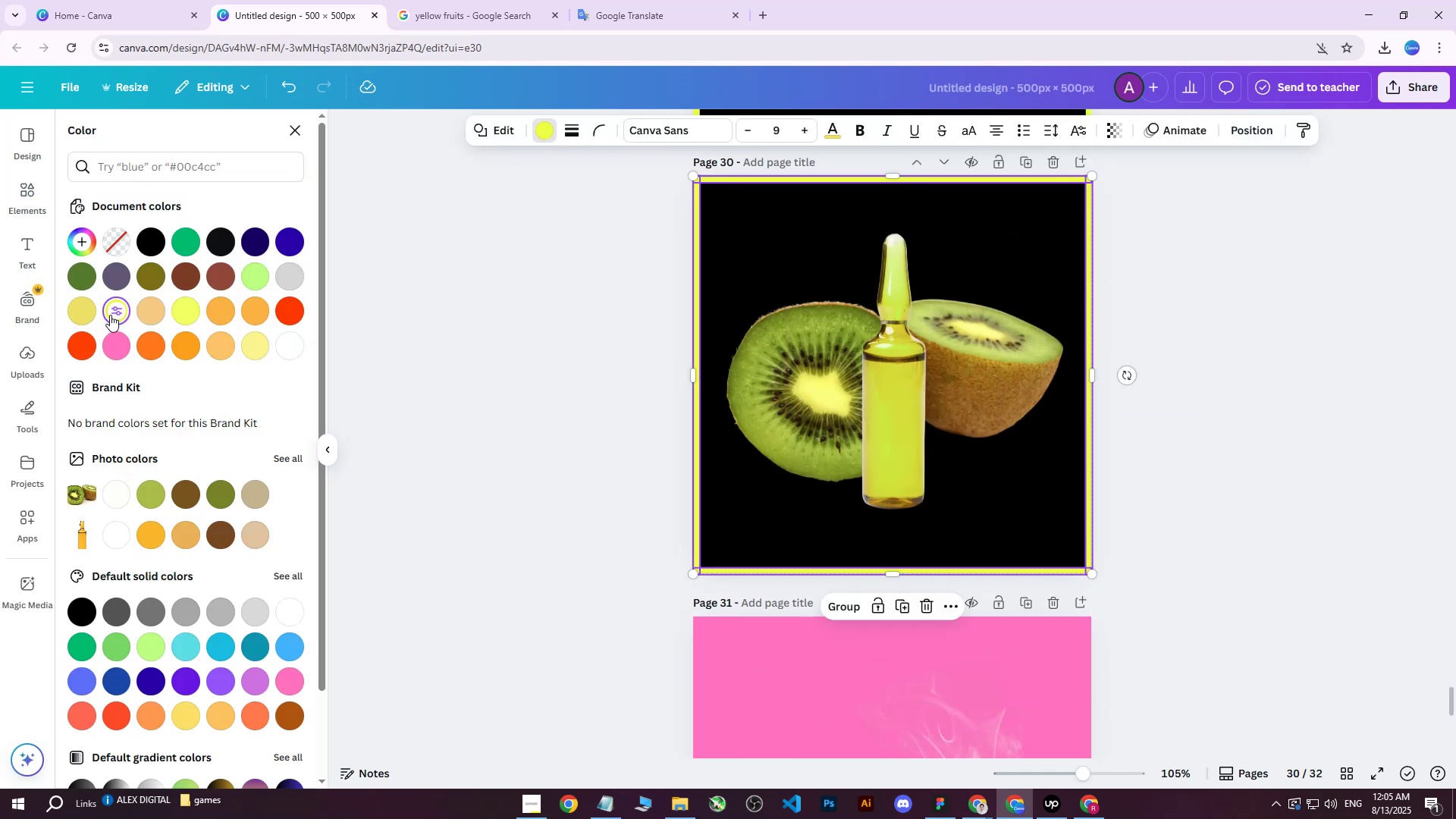 
double_click([110, 315])
 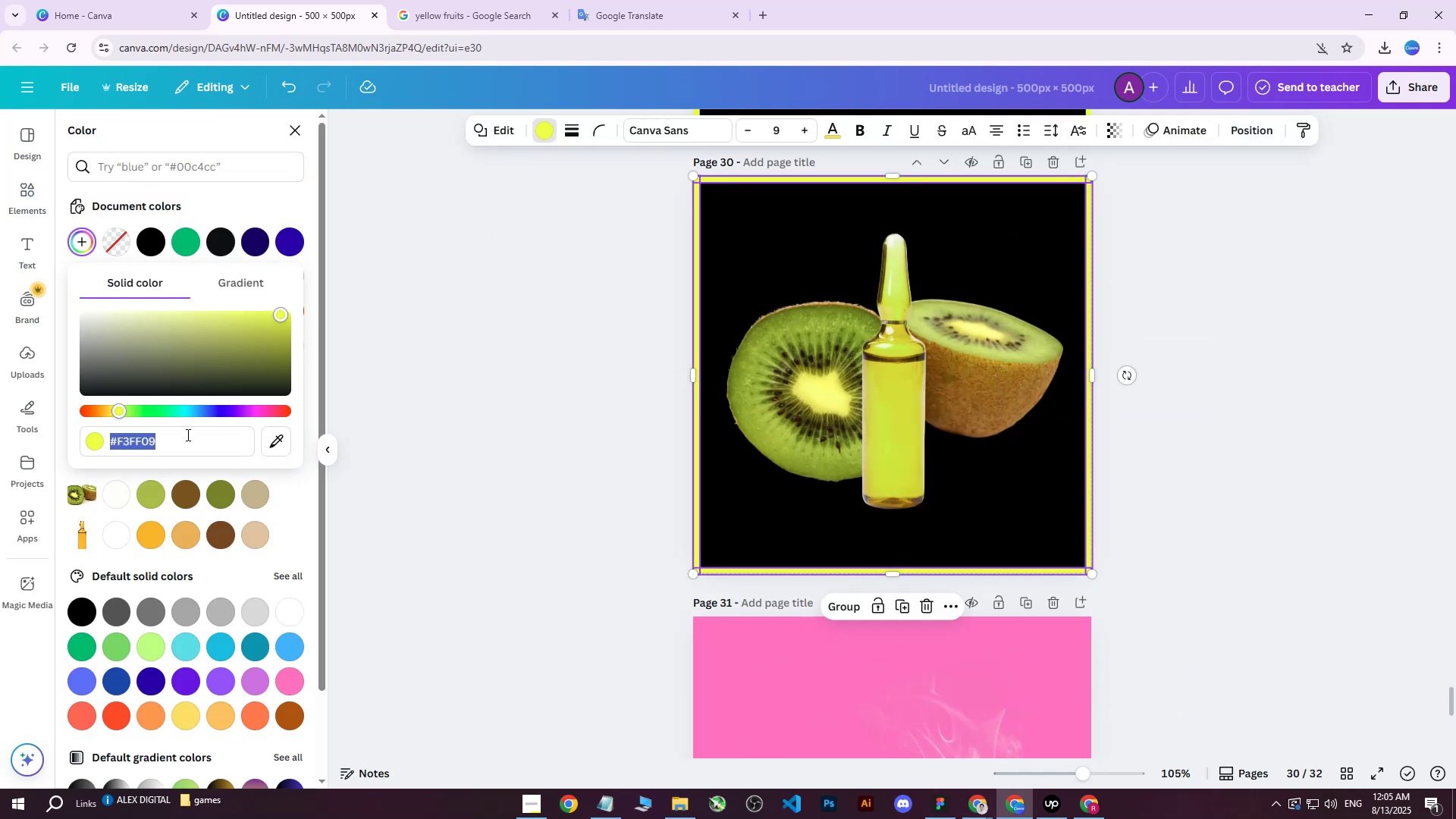 
key(Control+ControlLeft)
 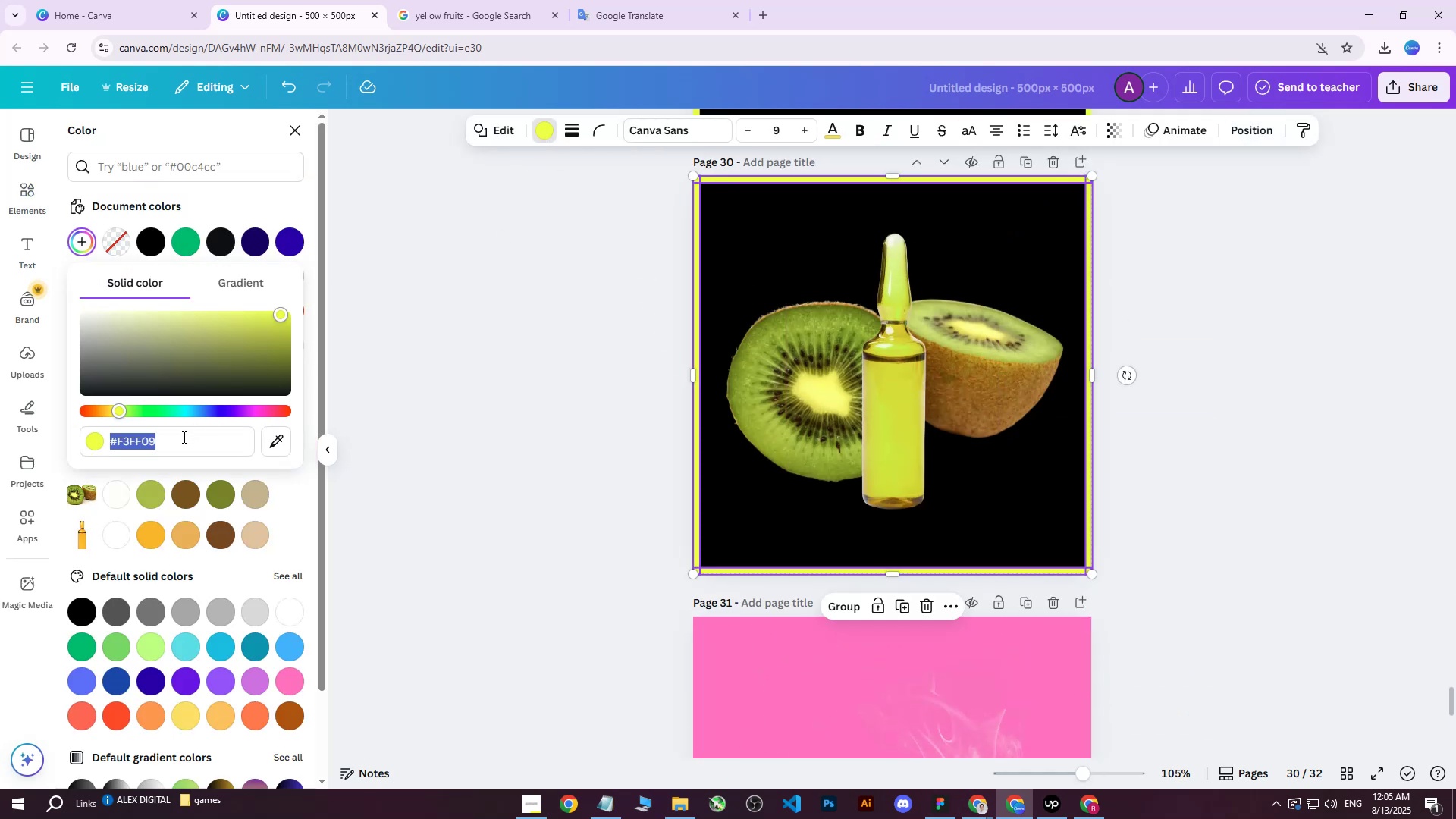 
key(Control+V)
 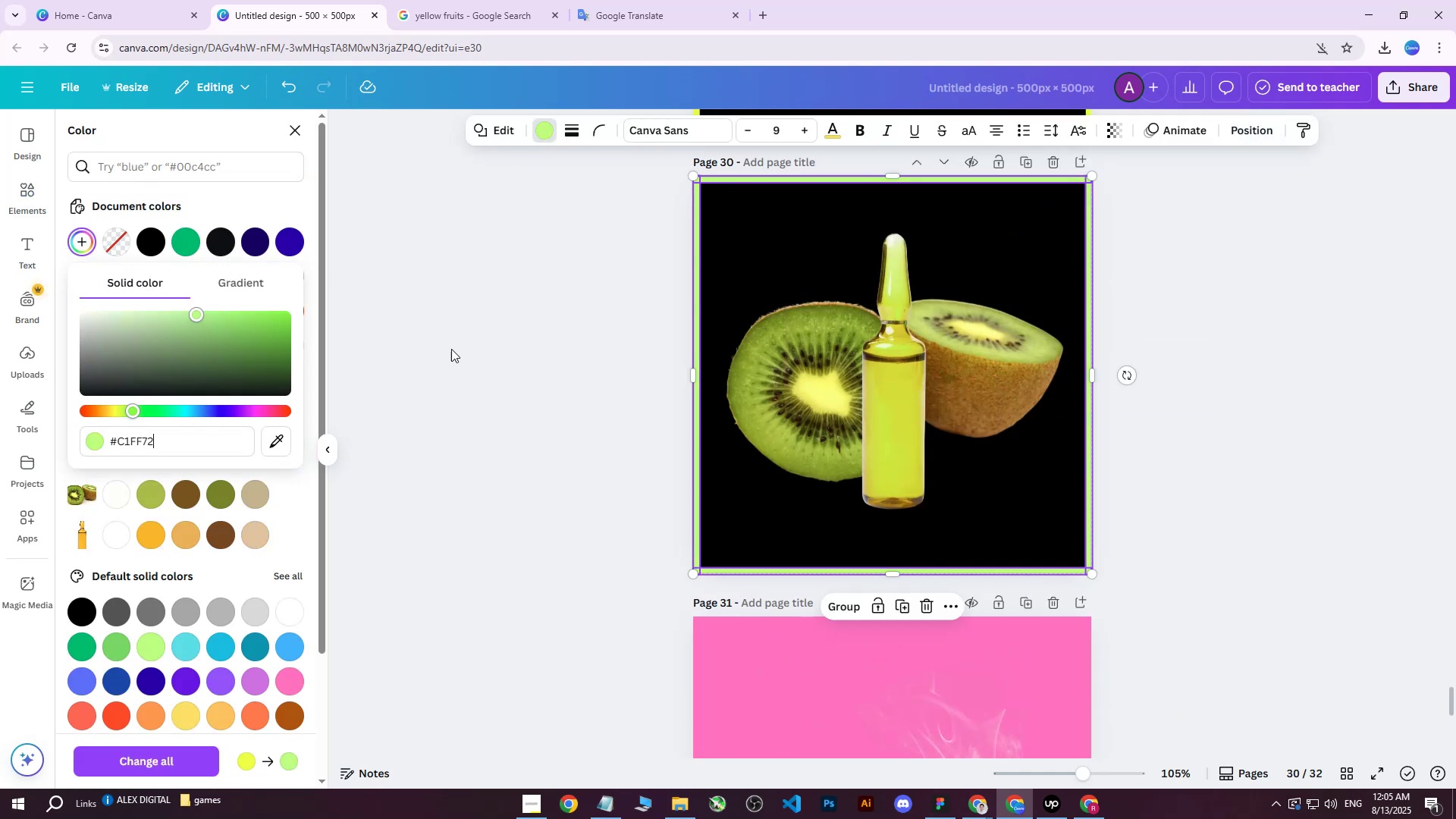 
left_click([469, 336])
 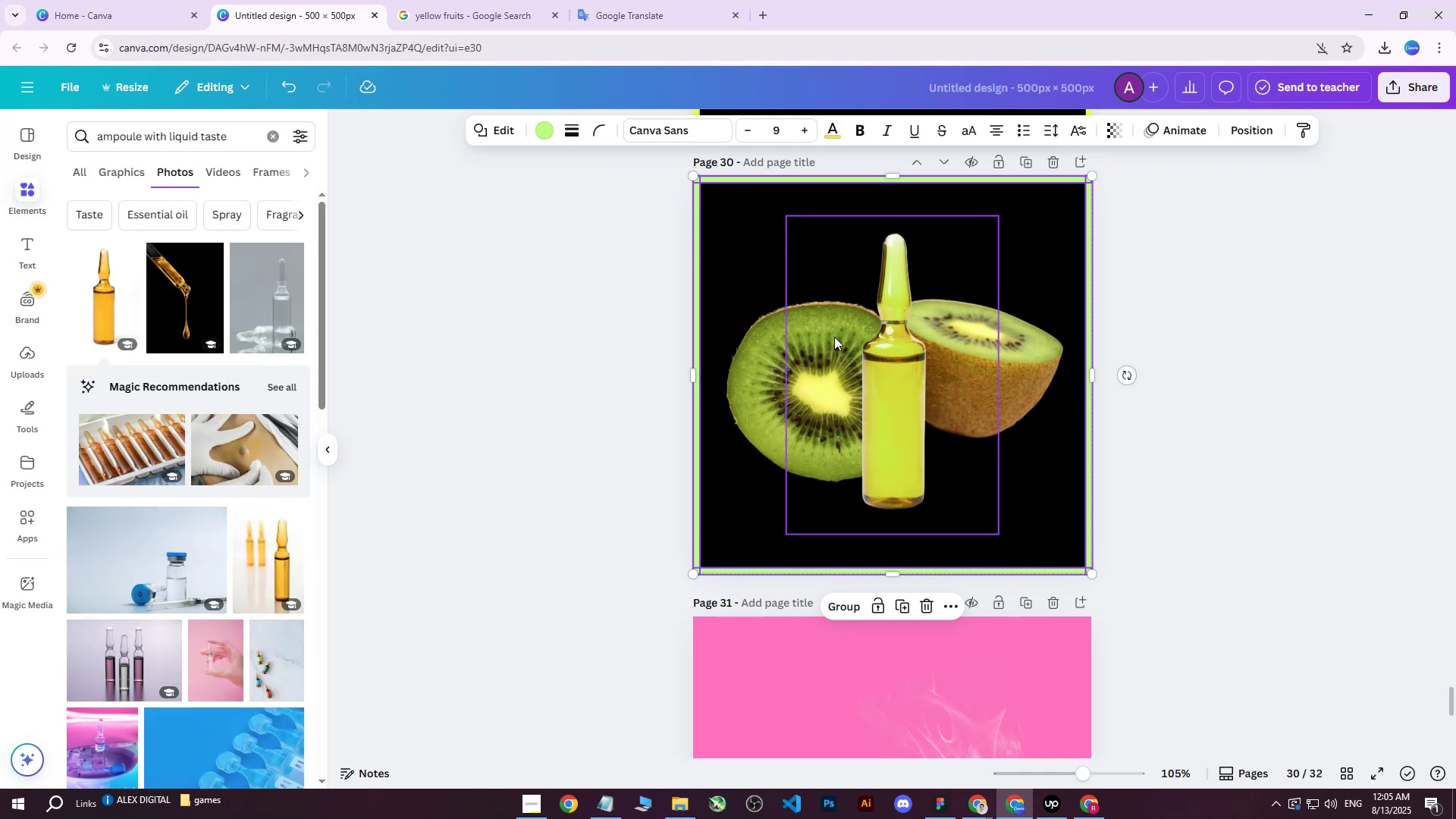 
left_click([872, 362])
 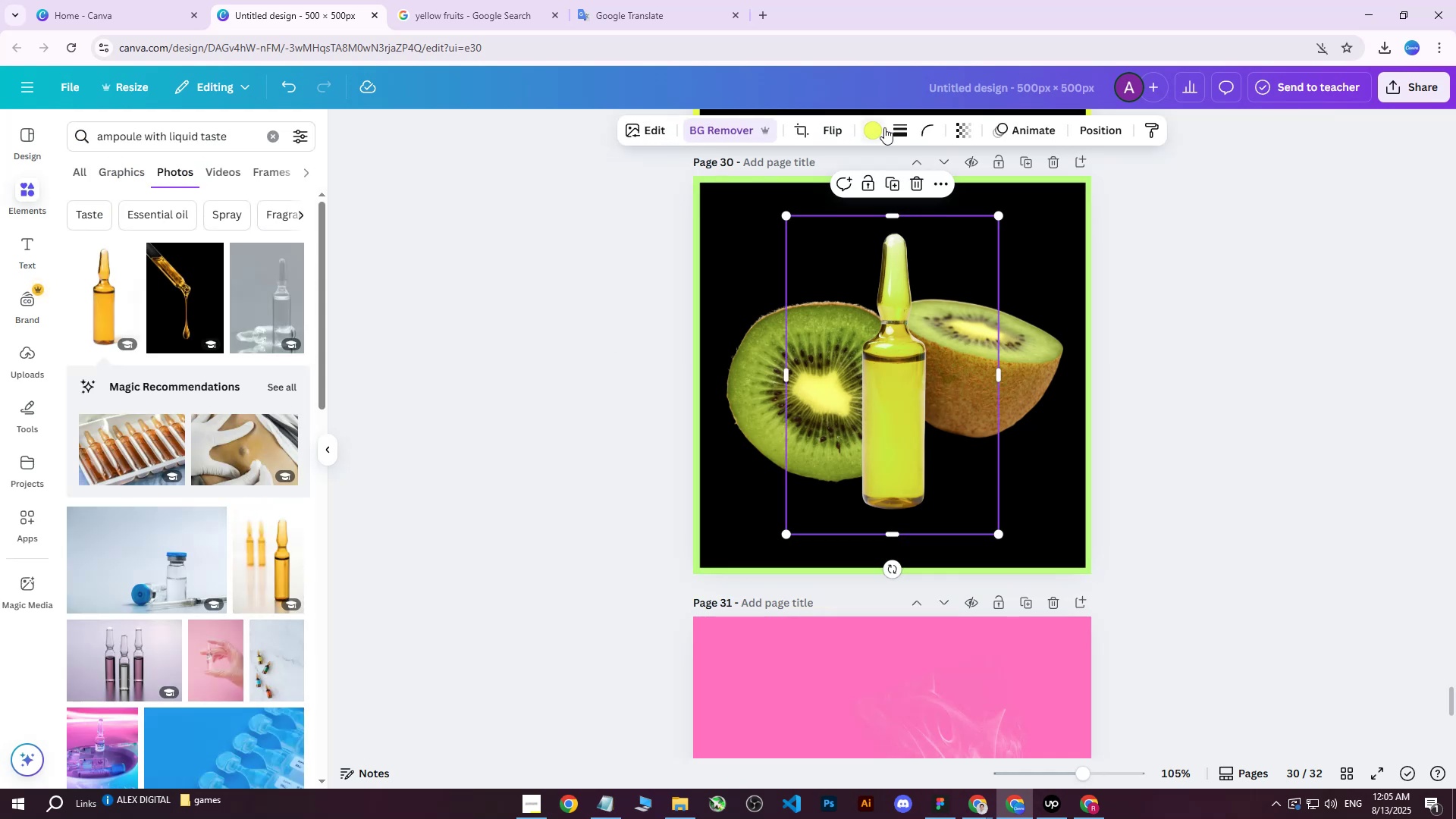 
left_click([876, 122])
 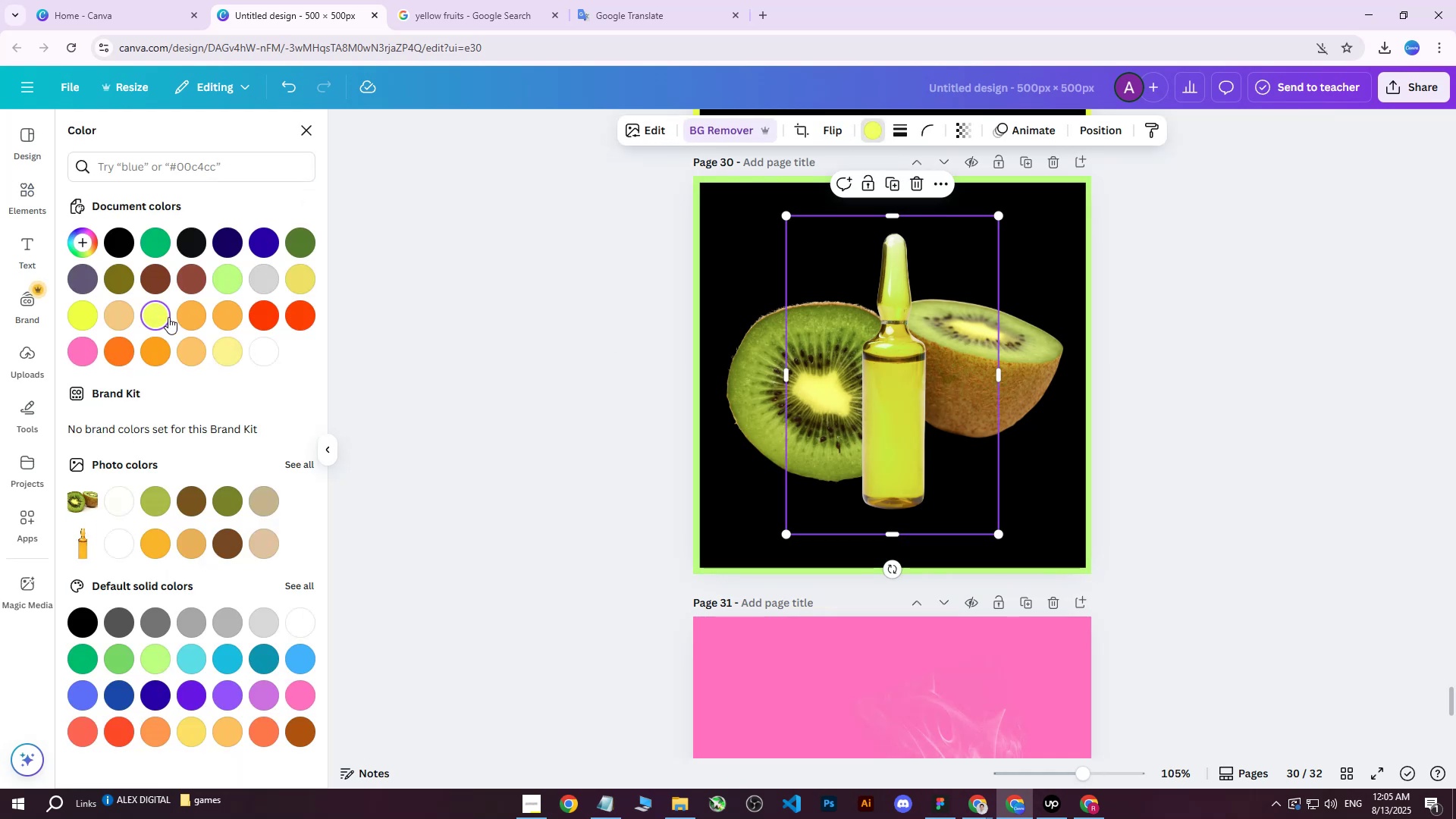 
left_click([157, 317])
 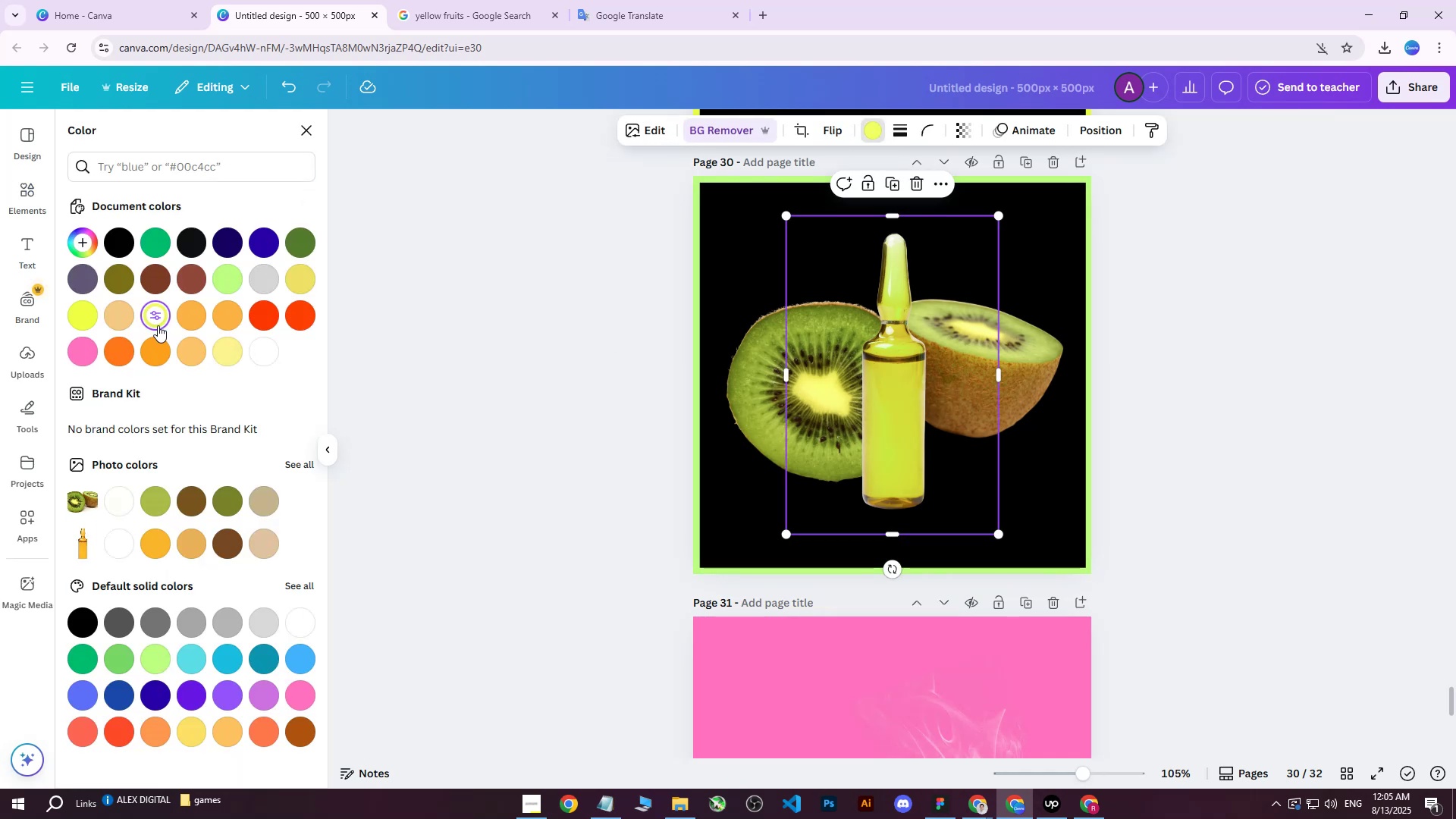 
left_click([155, 322])
 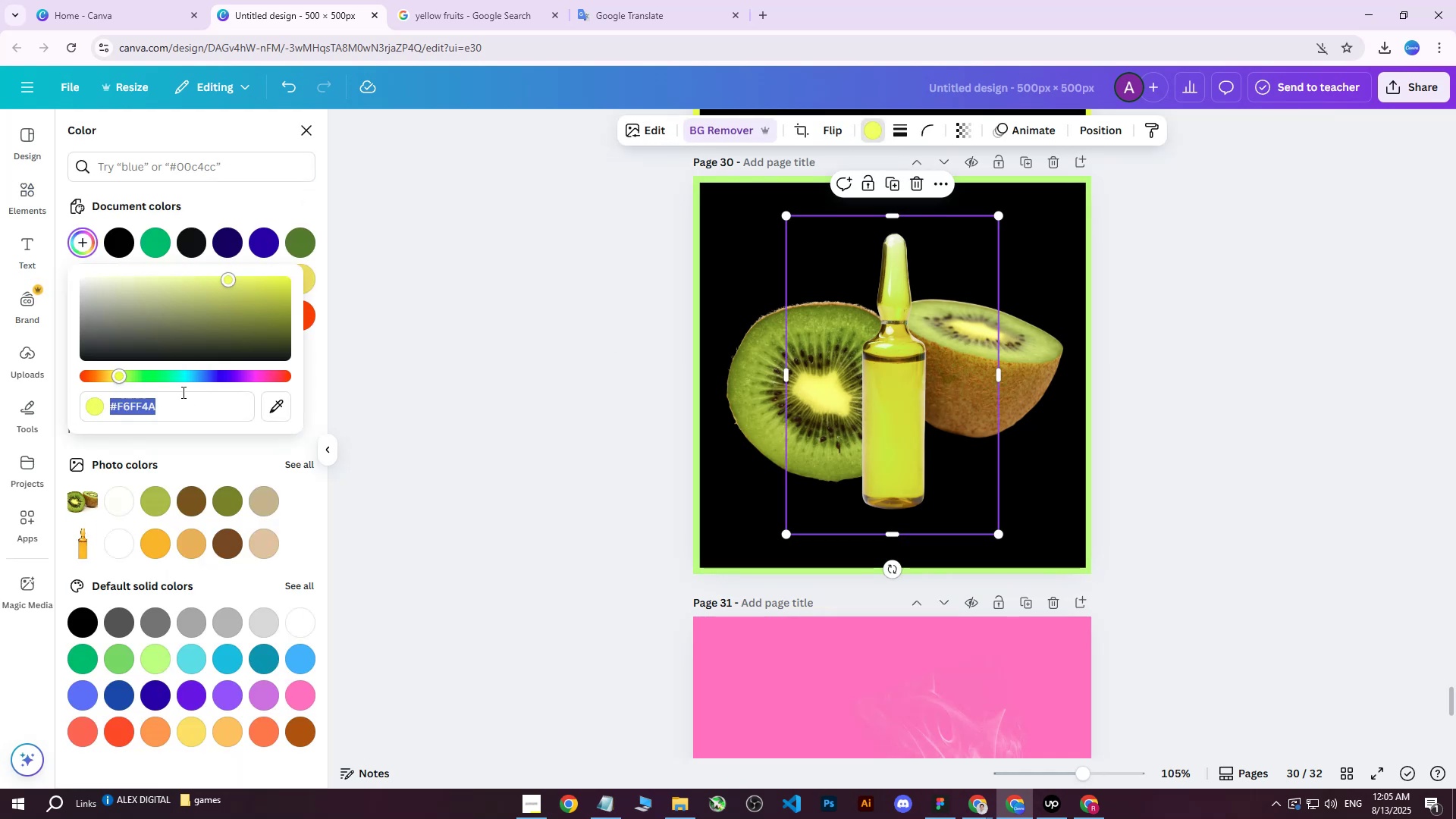 
key(Control+ControlLeft)
 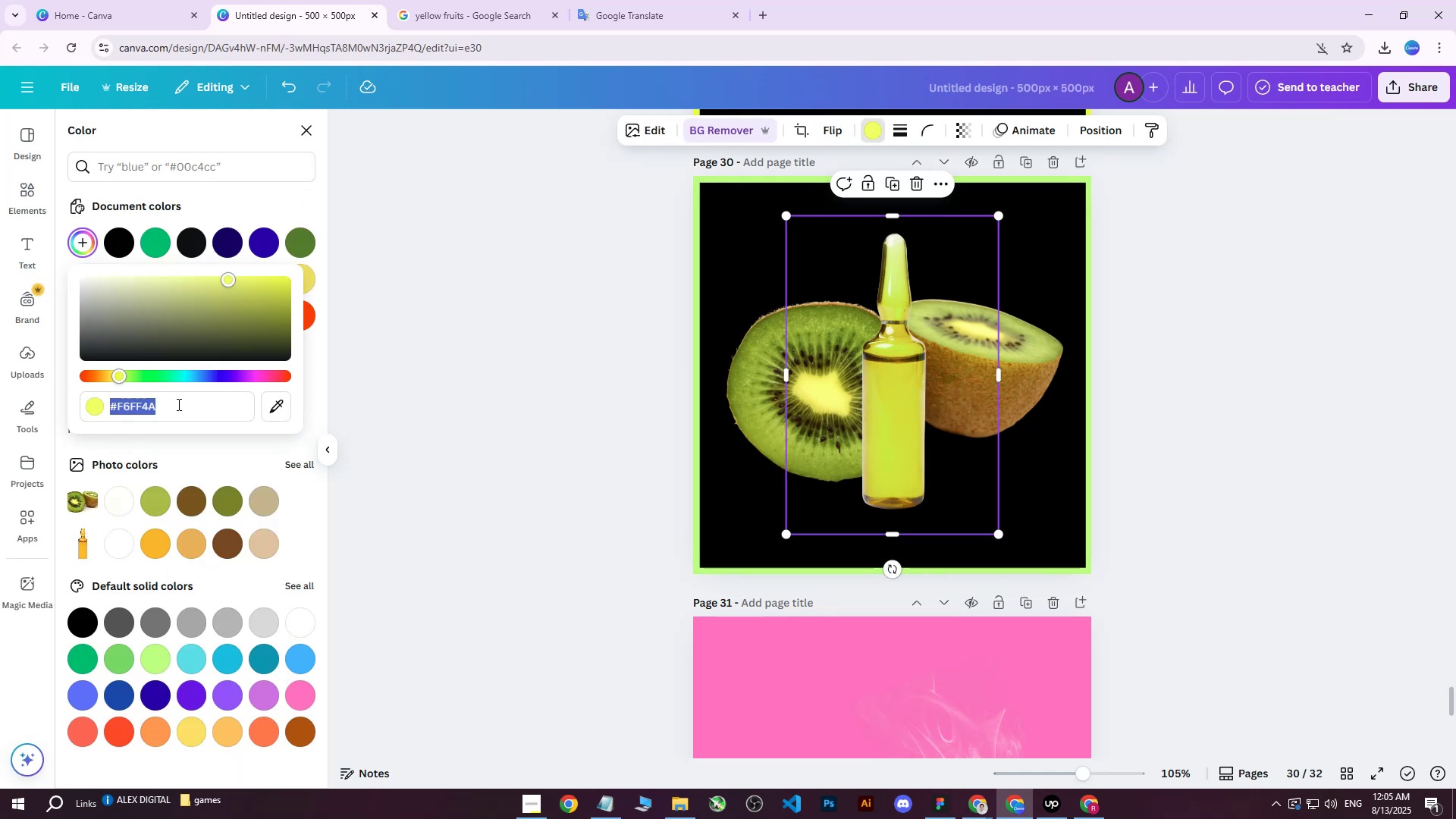 
key(Control+V)
 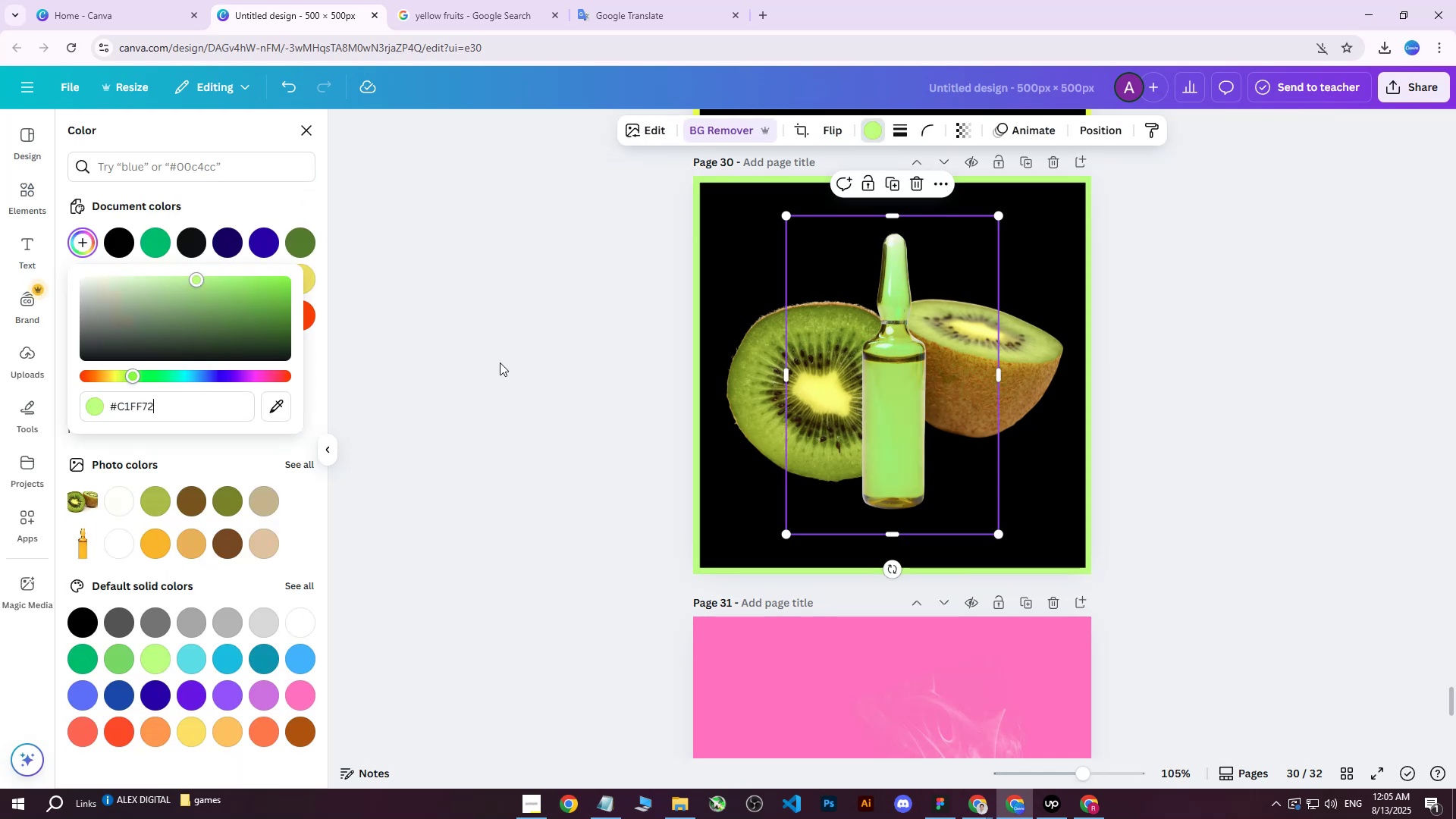 
key(Enter)
 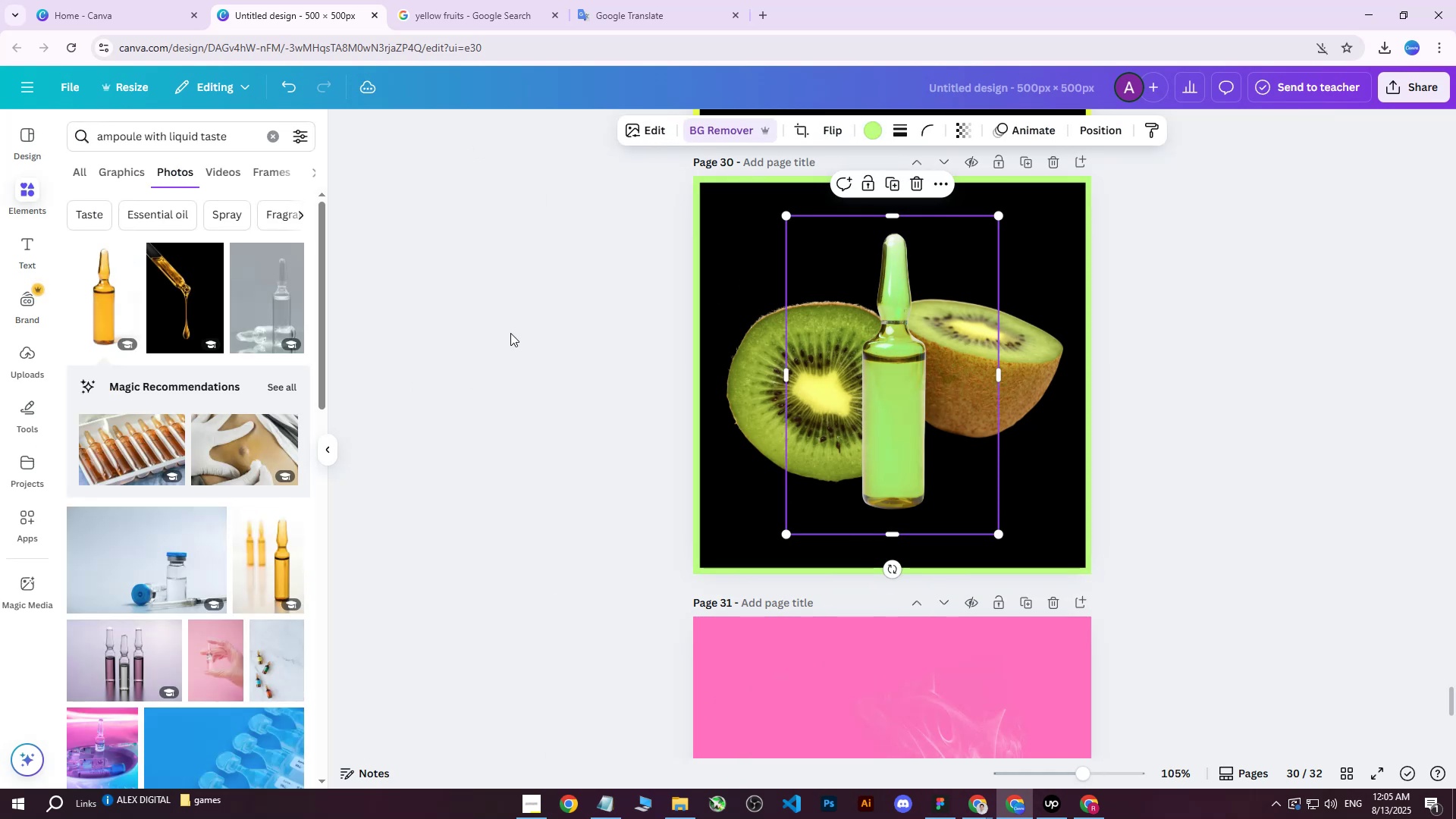 
double_click([510, 333])
 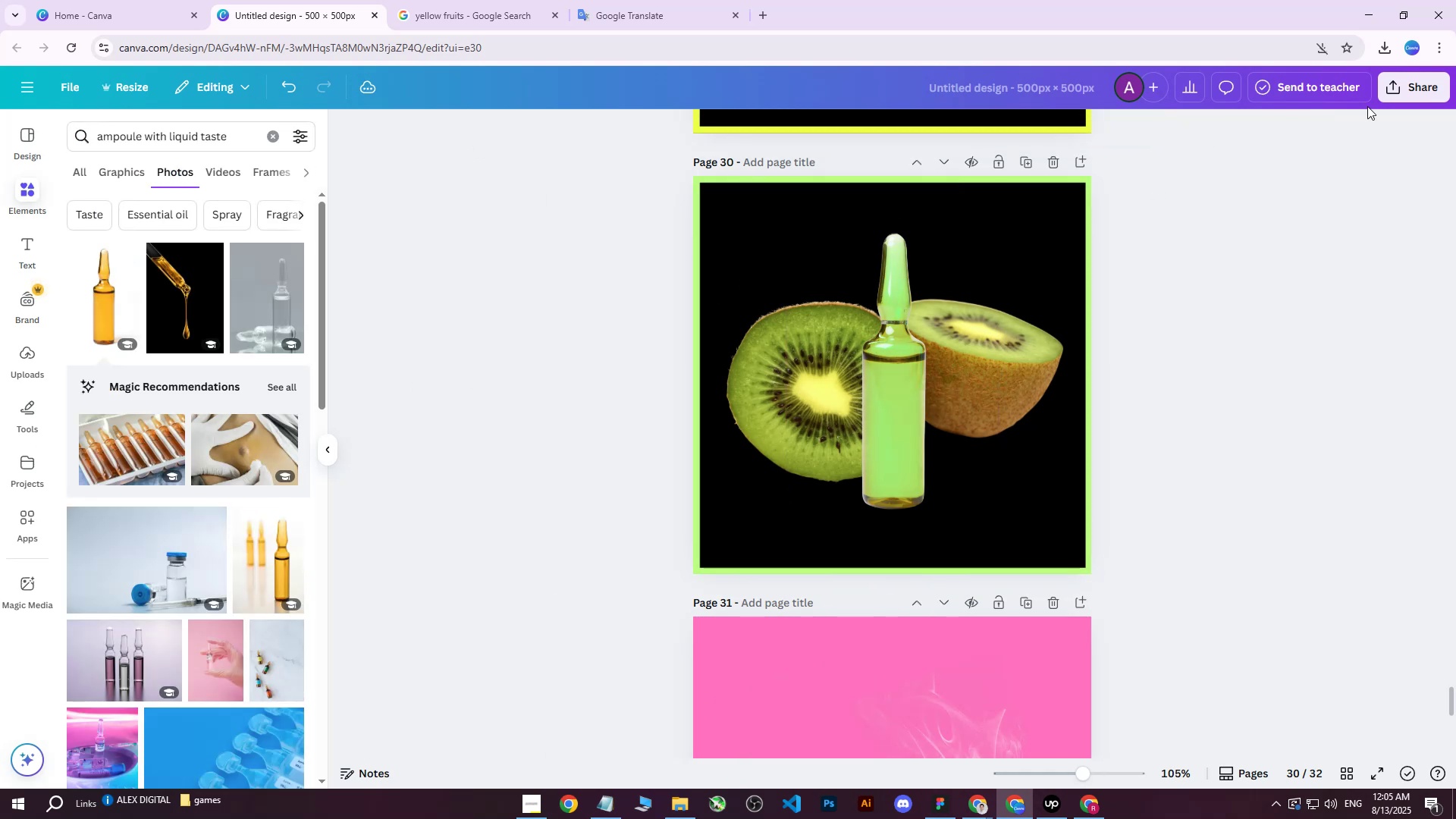 
left_click([1410, 87])
 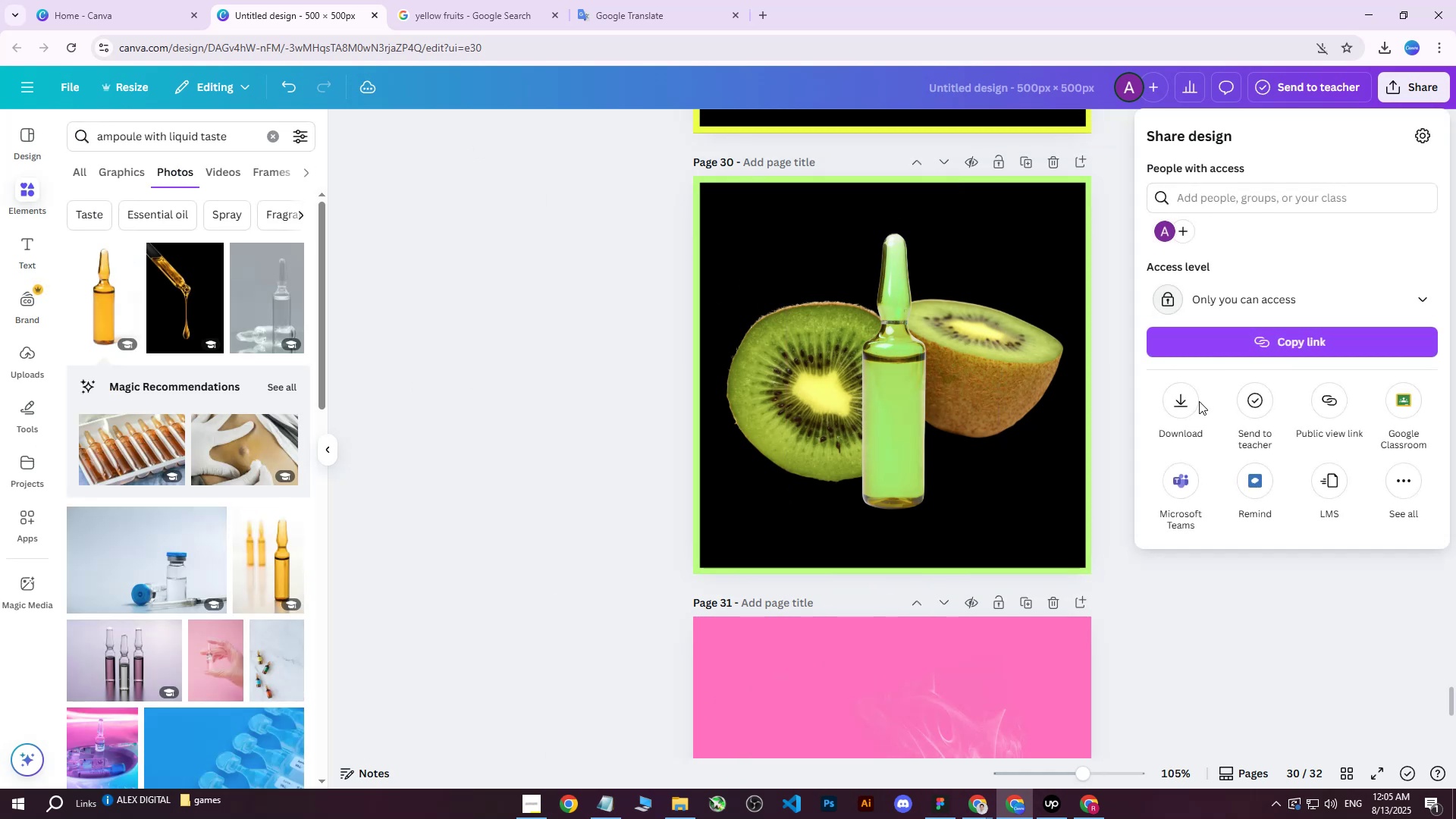 
double_click([1197, 403])
 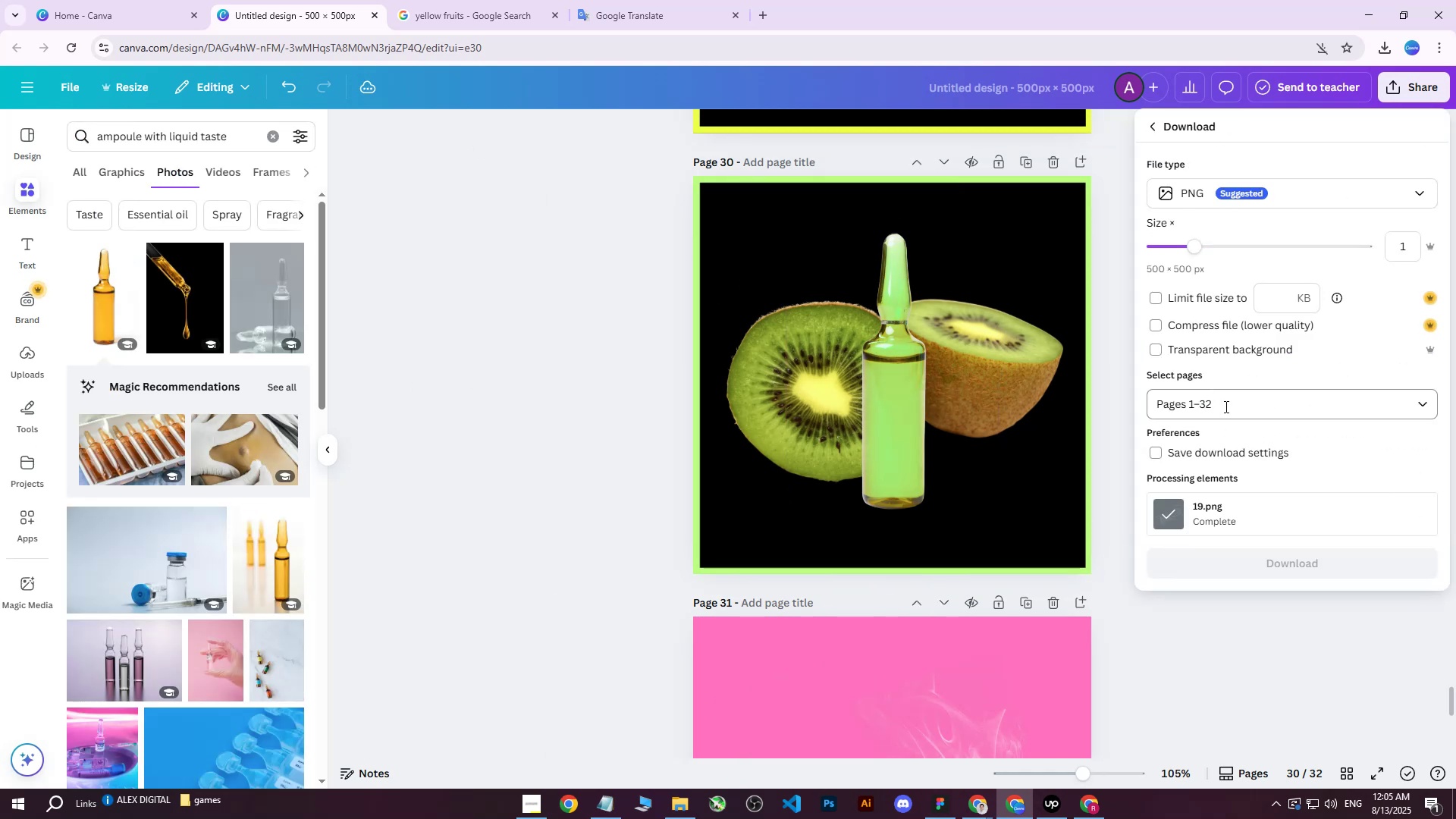 
triple_click([1222, 406])
 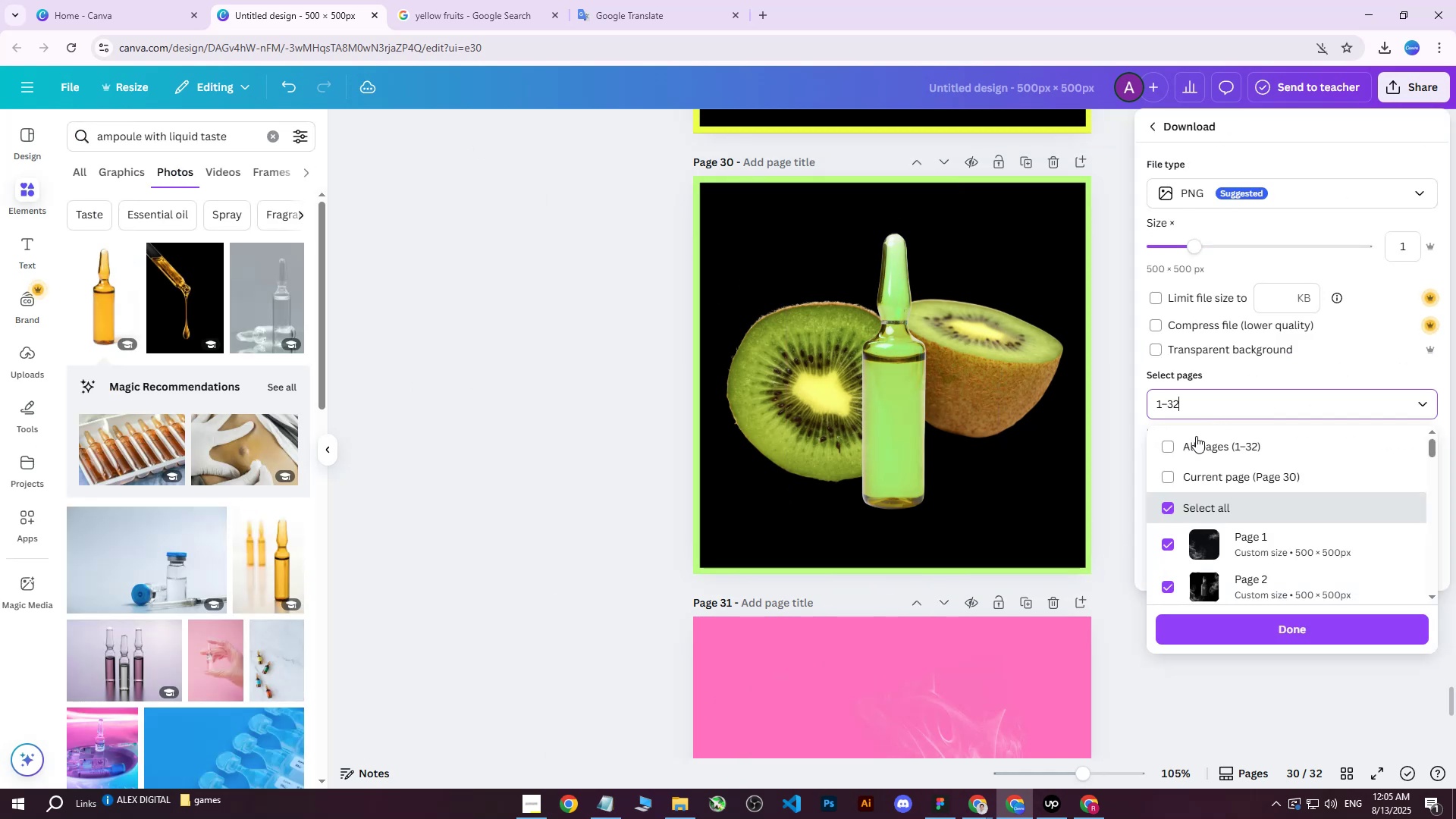 
triple_click([1187, 441])
 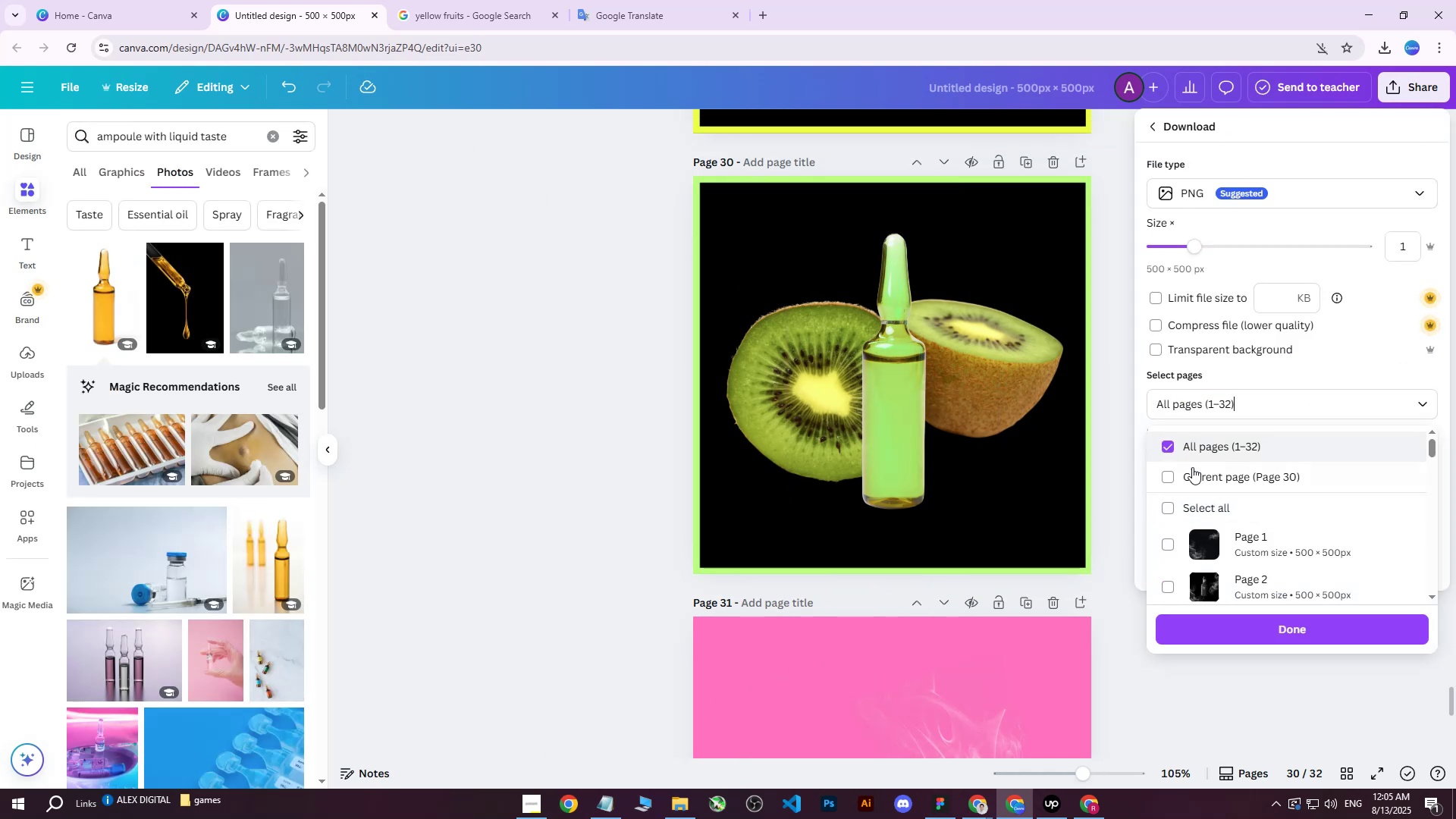 
triple_click([1191, 471])
 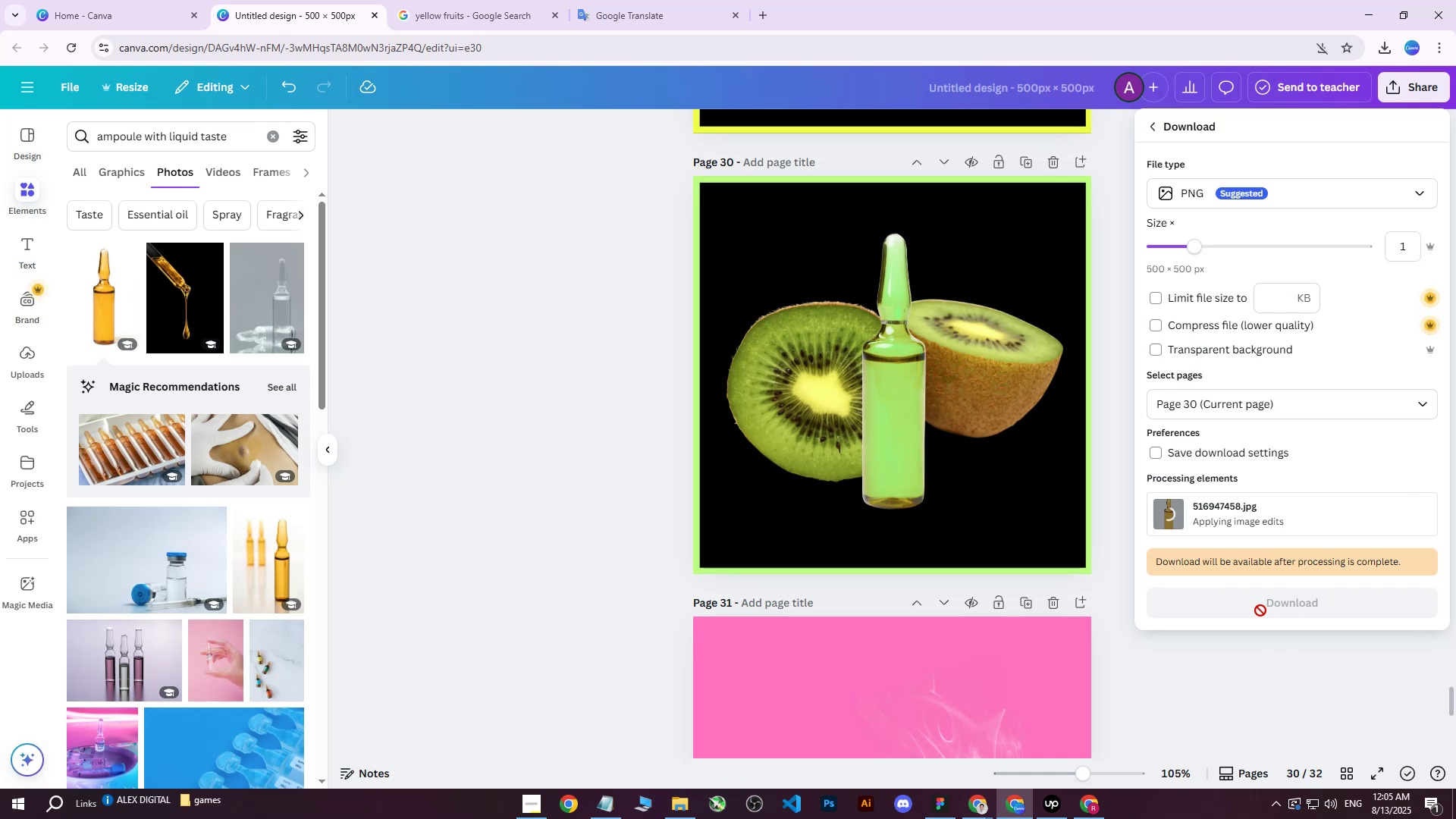 
wait(5.1)
 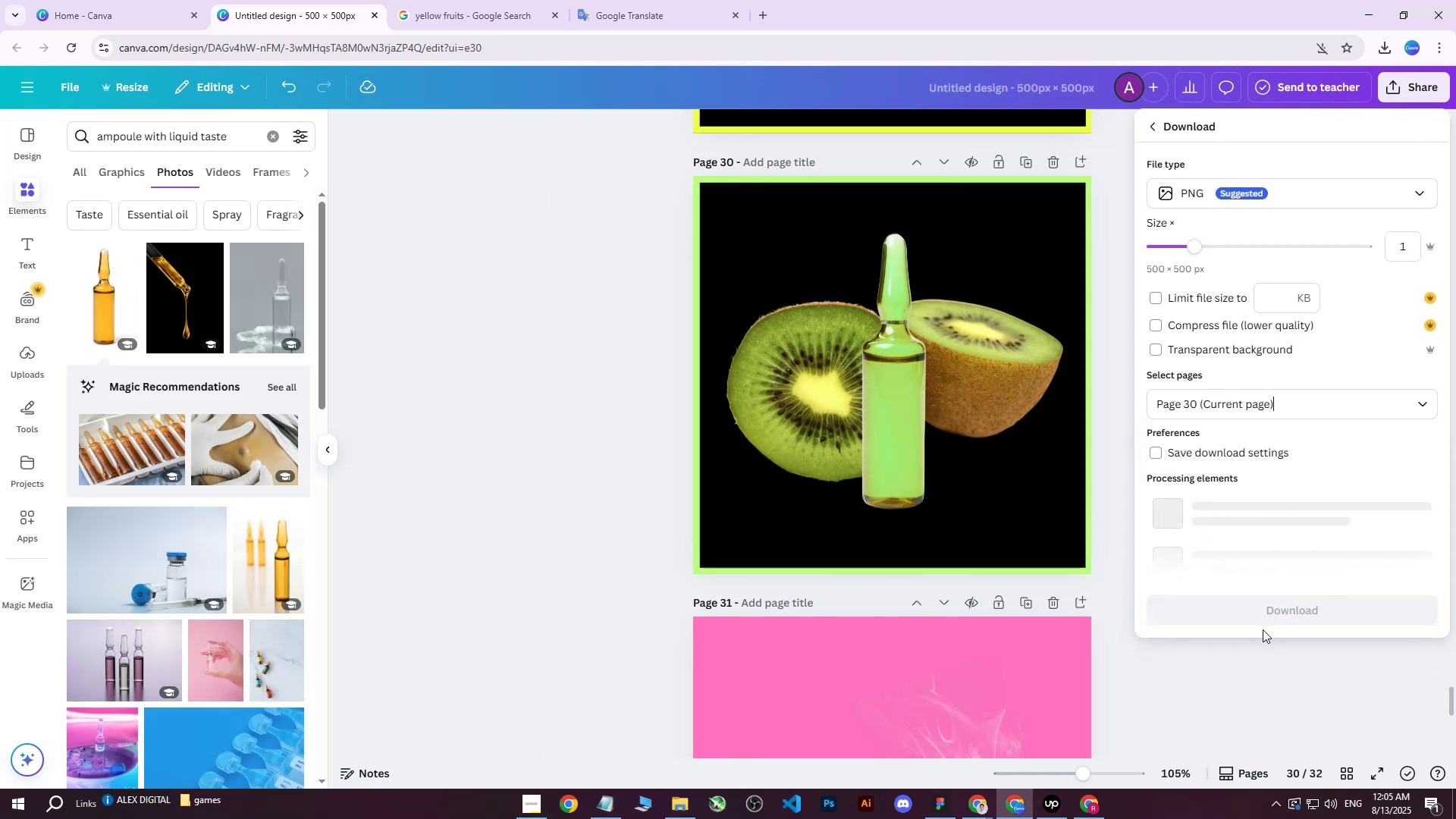 
left_click([1269, 546])
 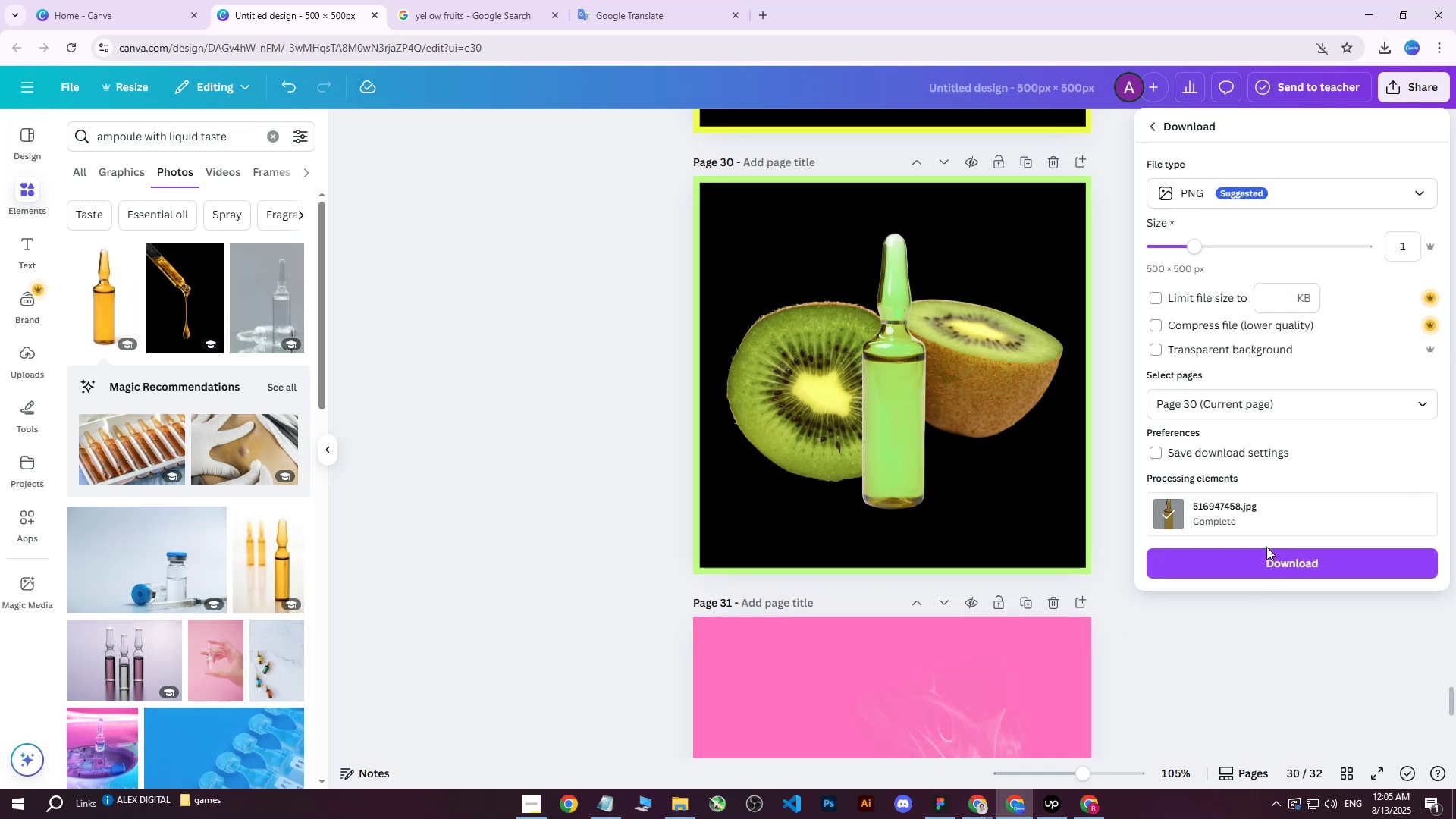 
double_click([1265, 556])
 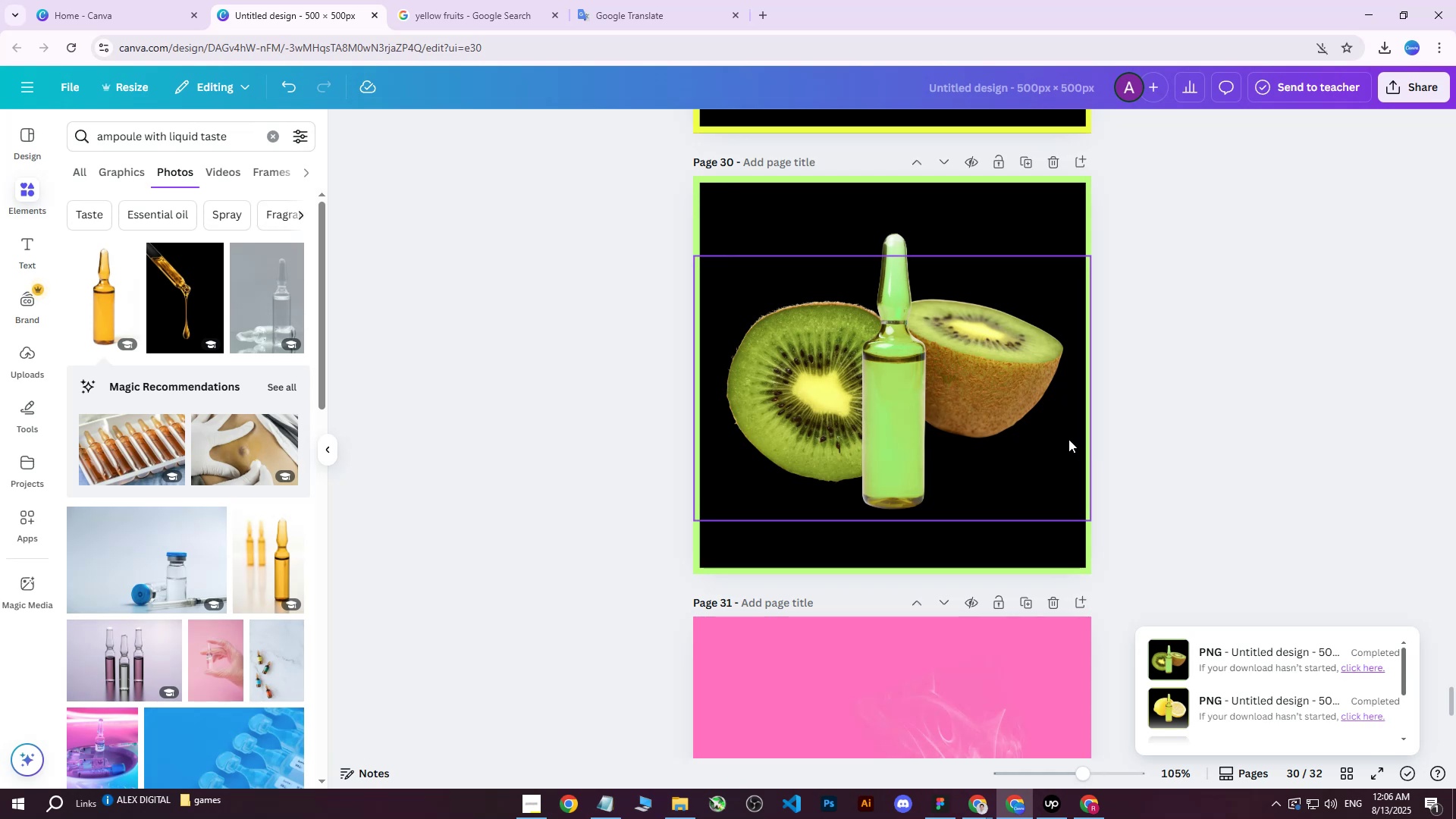 
wait(17.05)
 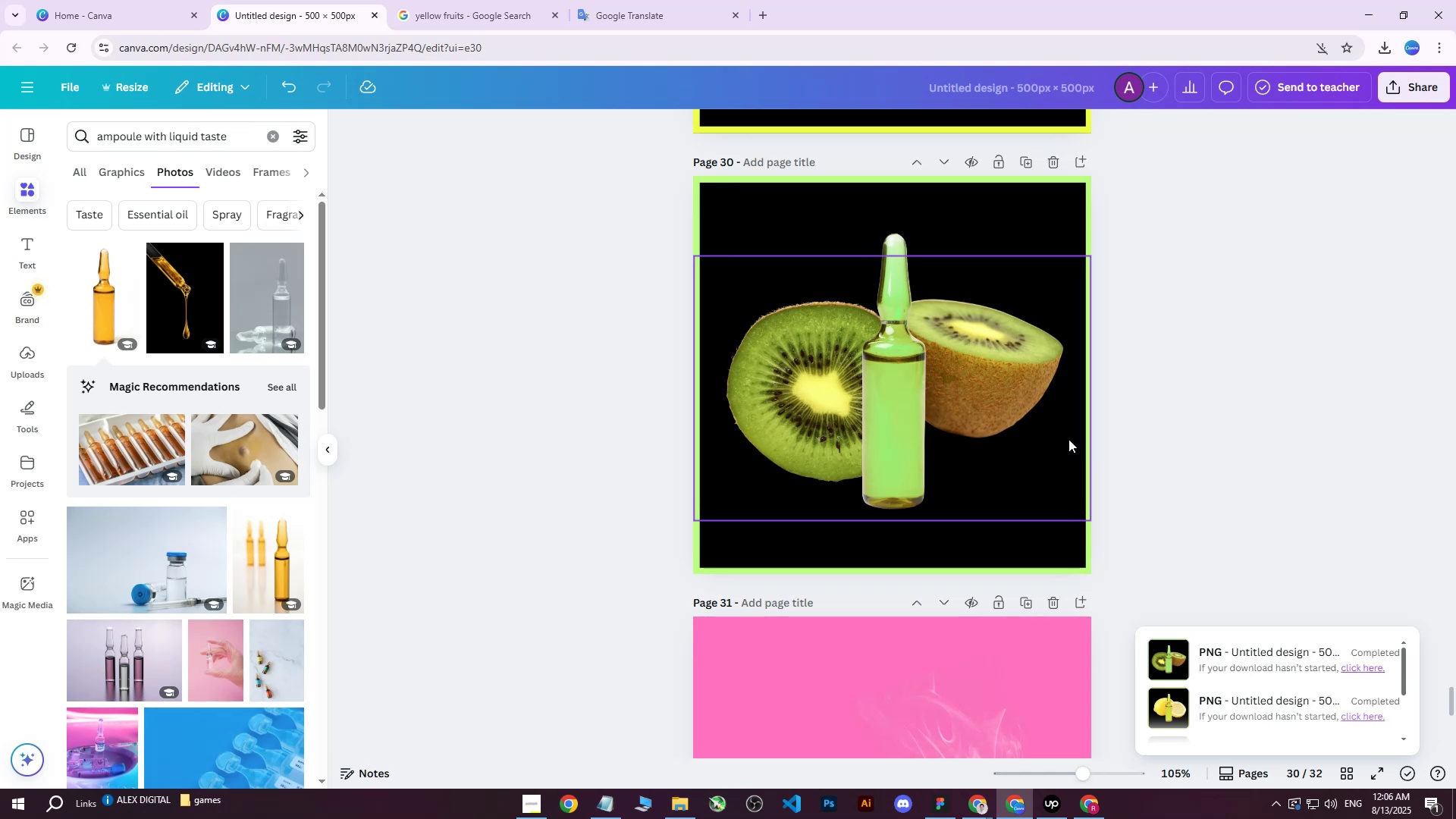 
left_click([1087, 810])
 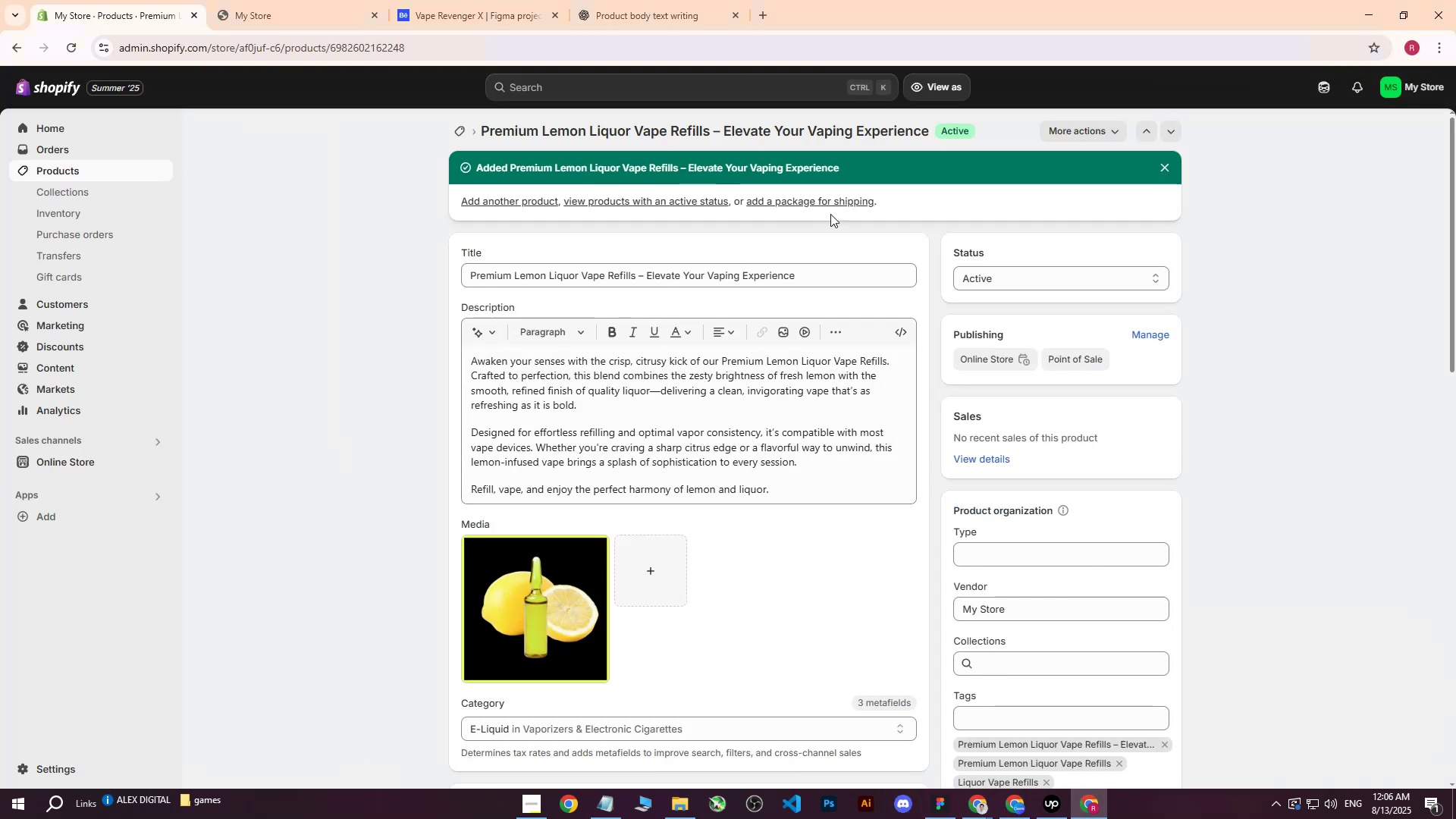 
left_click_drag(start_coordinate=[819, 275], to_coordinate=[319, 284])
 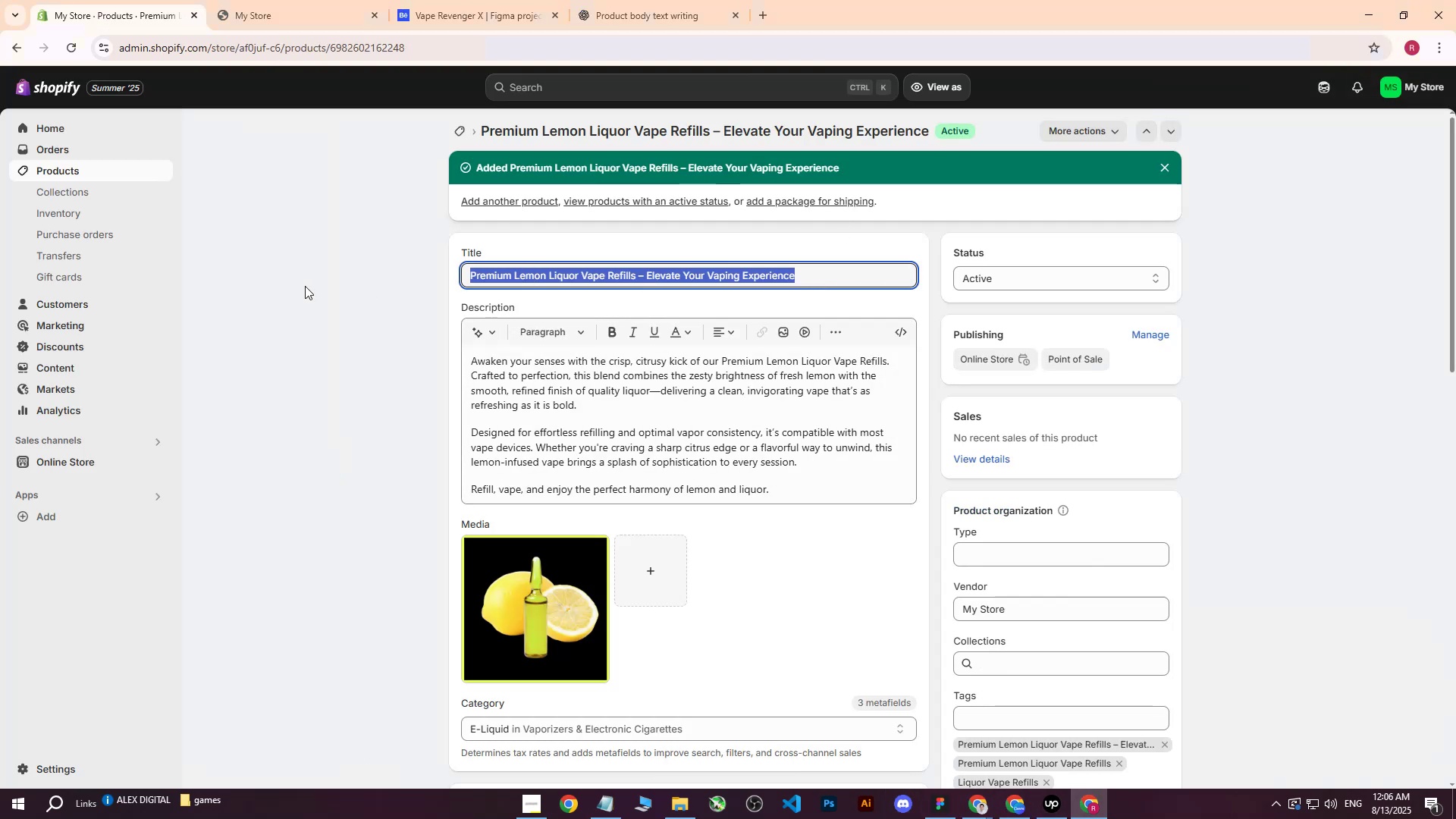 
key(Control+ControlLeft)
 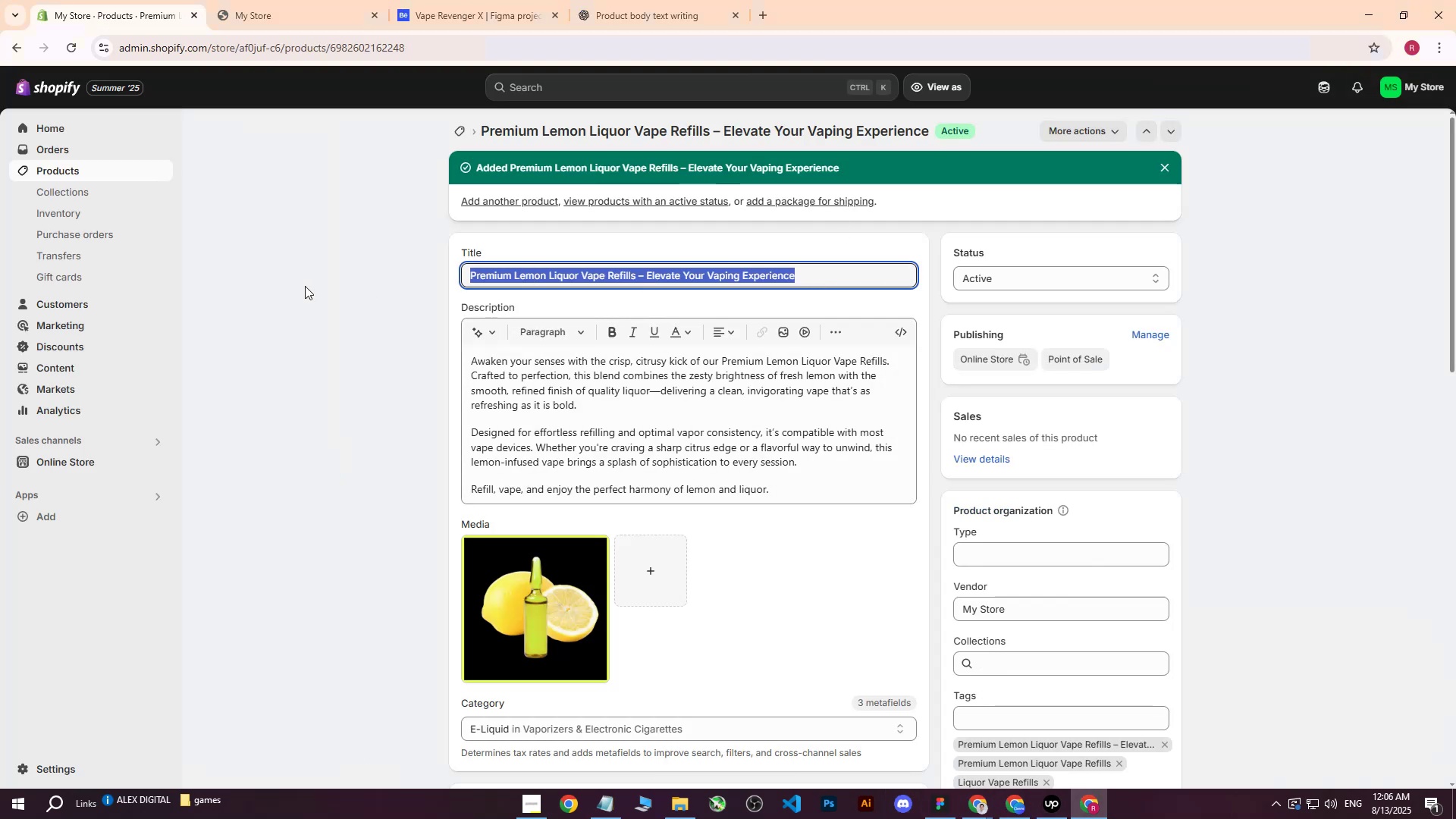 
key(Control+C)
 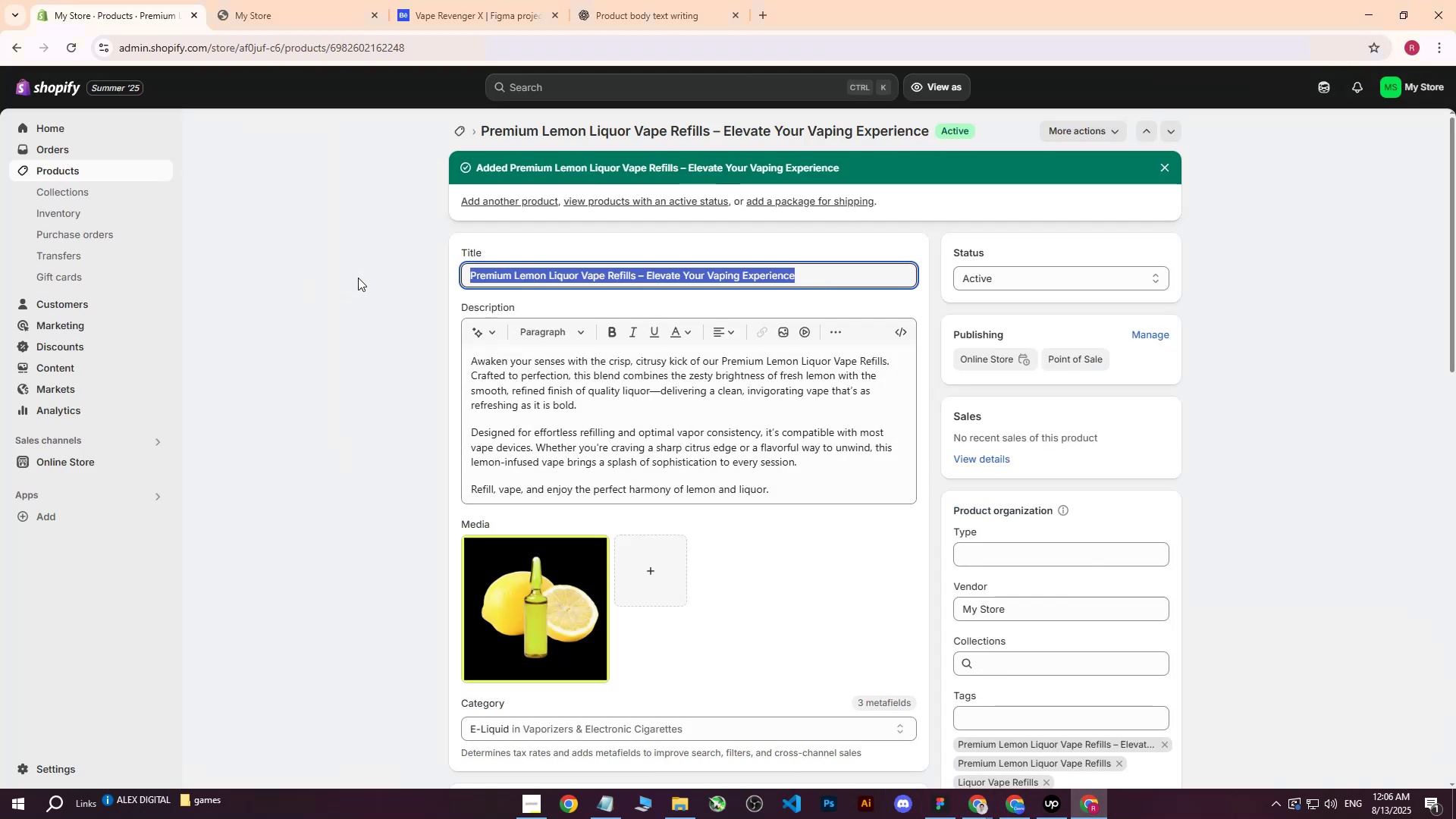 
left_click([425, 350])
 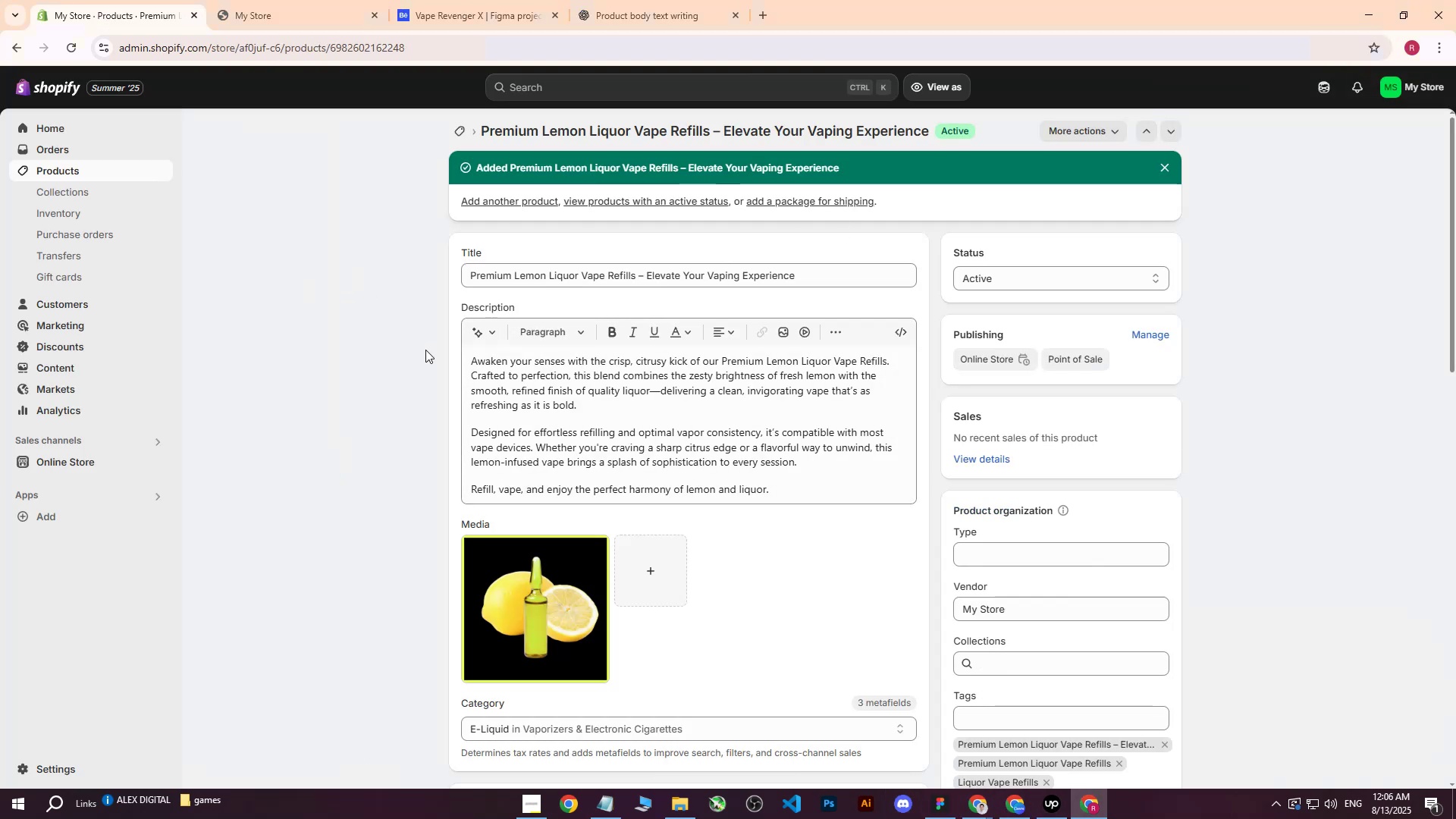 
scroll: coordinate [415, 356], scroll_direction: down, amount: 18.0
 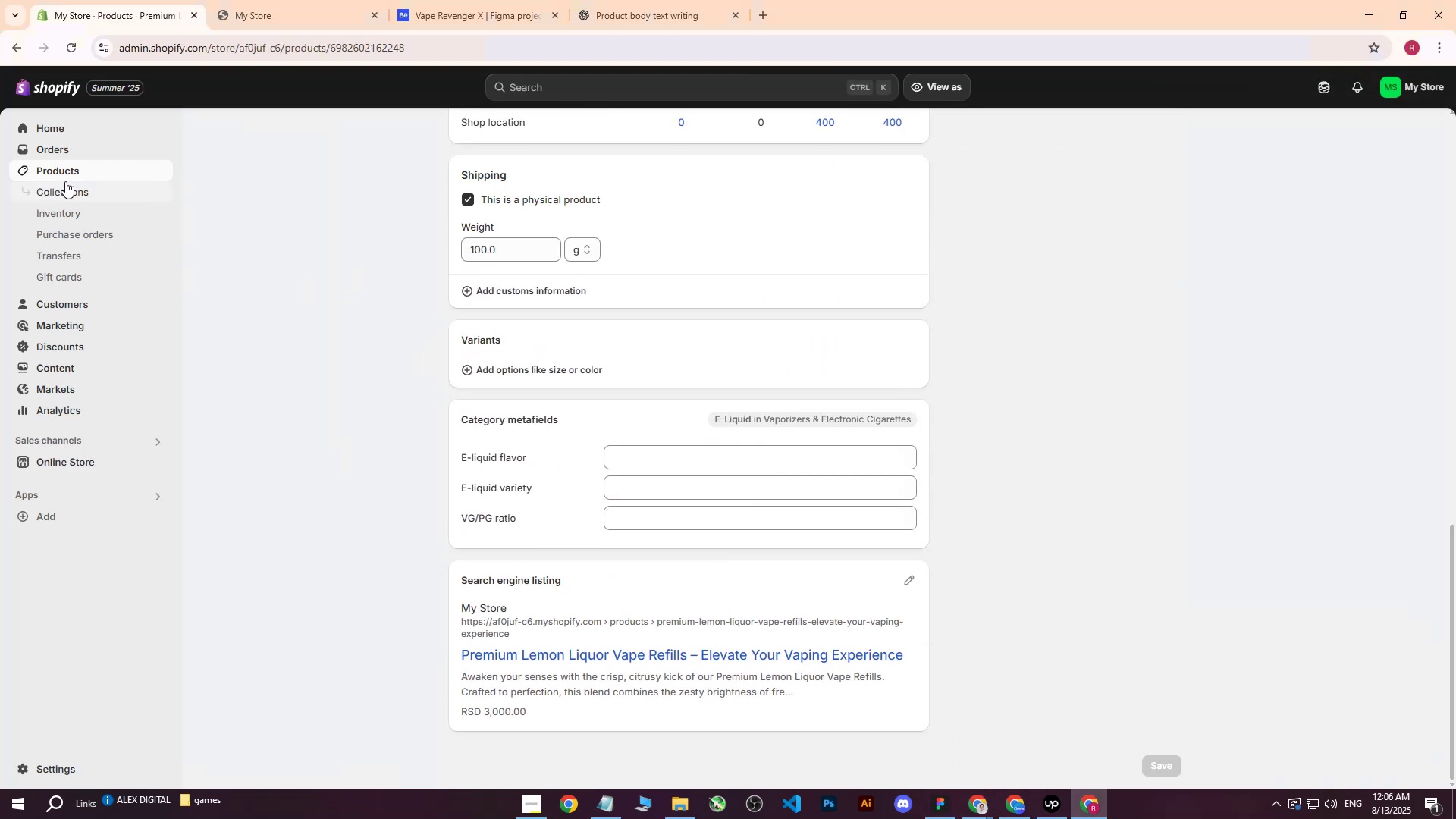 
left_click([65, 165])
 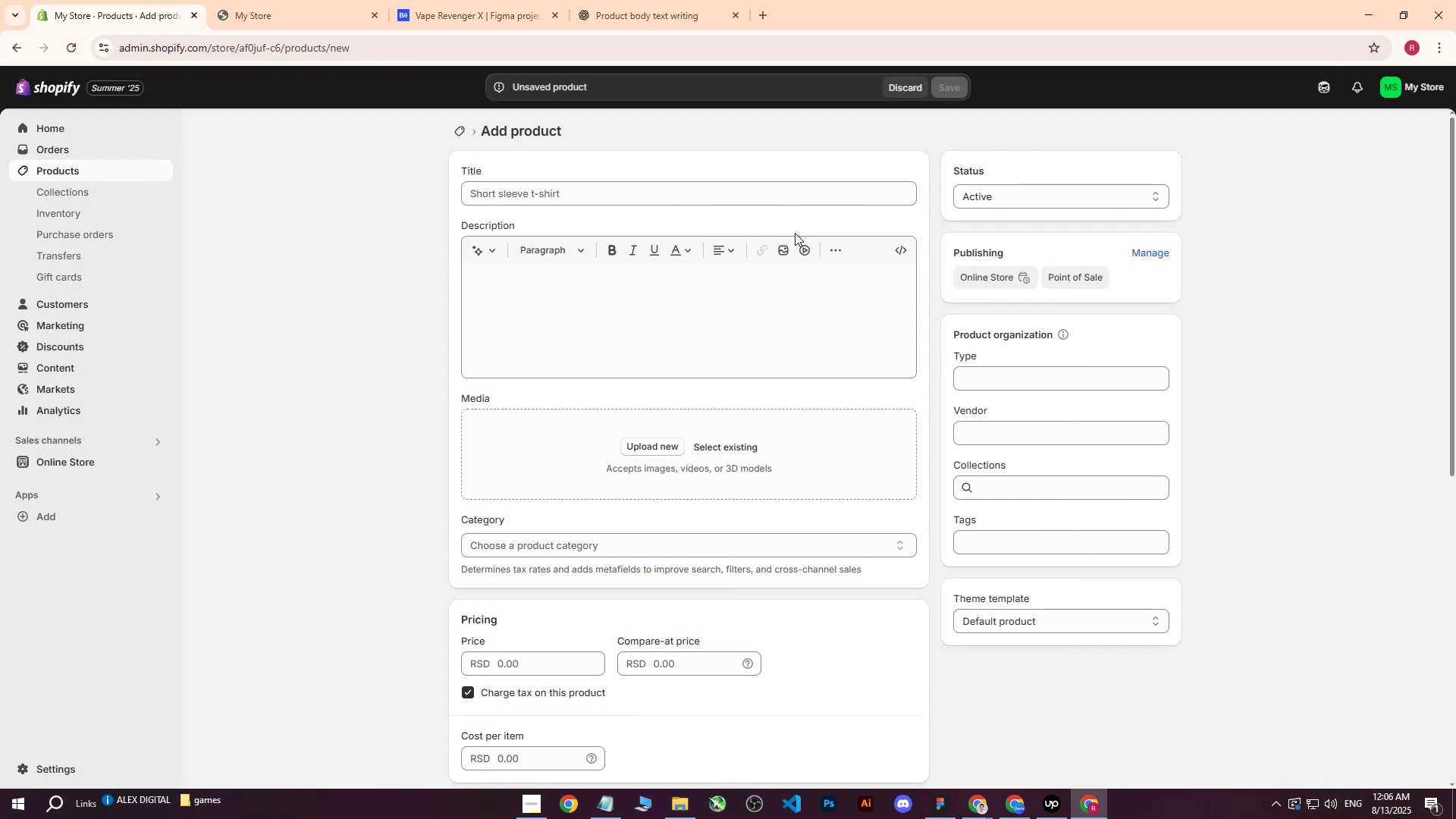 
wait(7.44)
 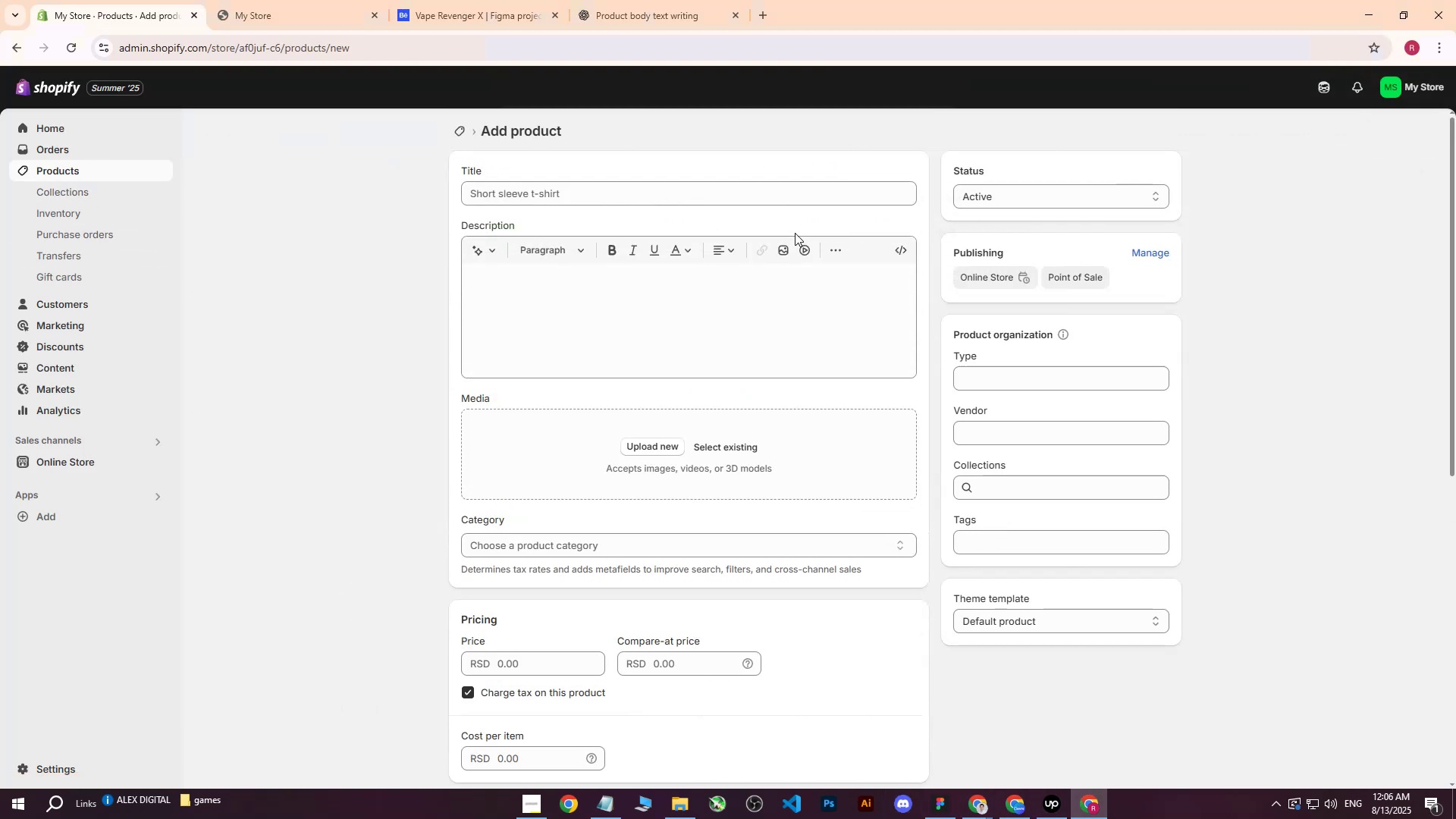 
left_click([553, 205])
 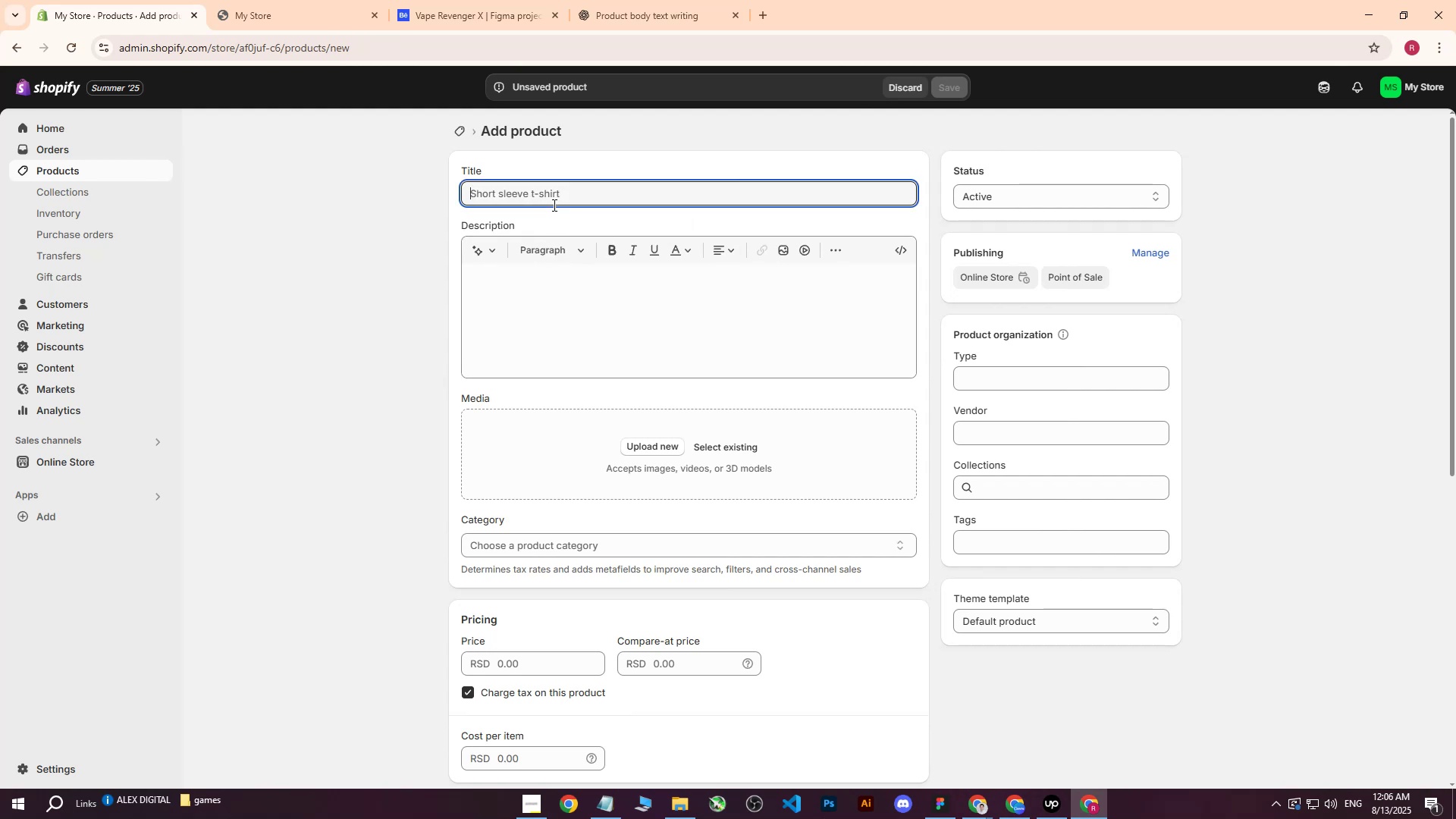 
key(Control+ControlLeft)
 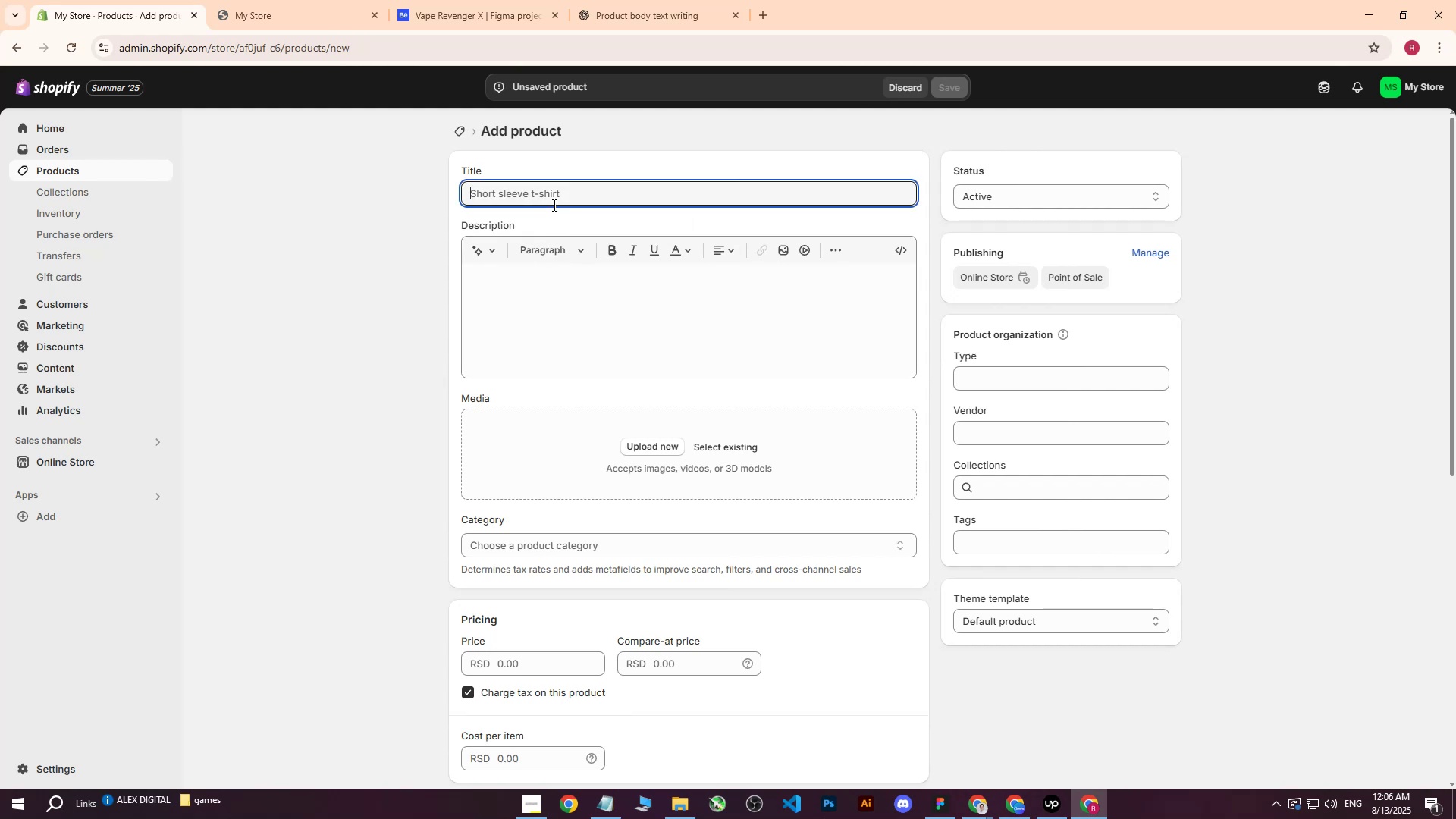 
key(Control+V)
 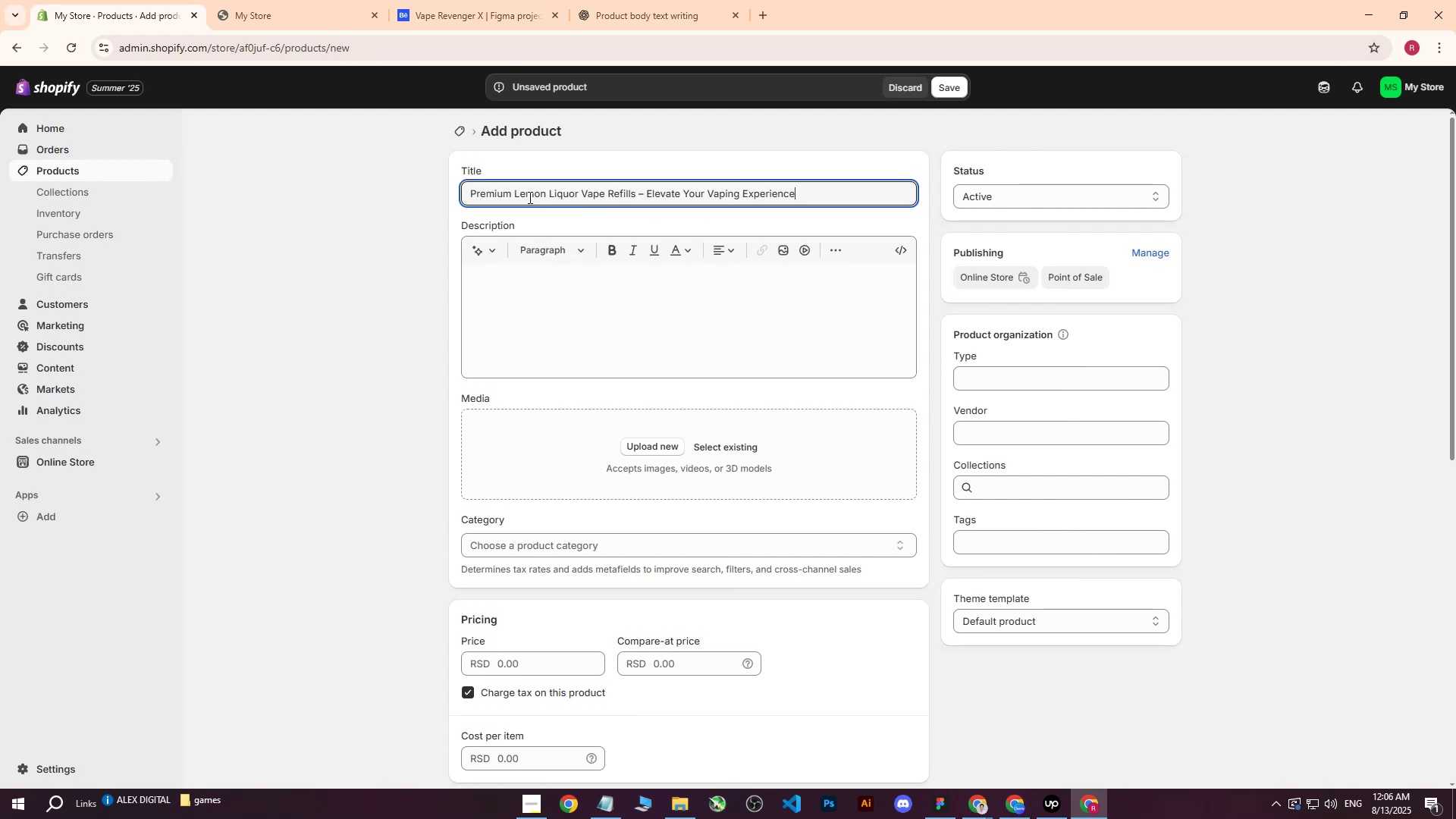 
left_click_drag(start_coordinate=[515, 192], to_coordinate=[545, 198])
 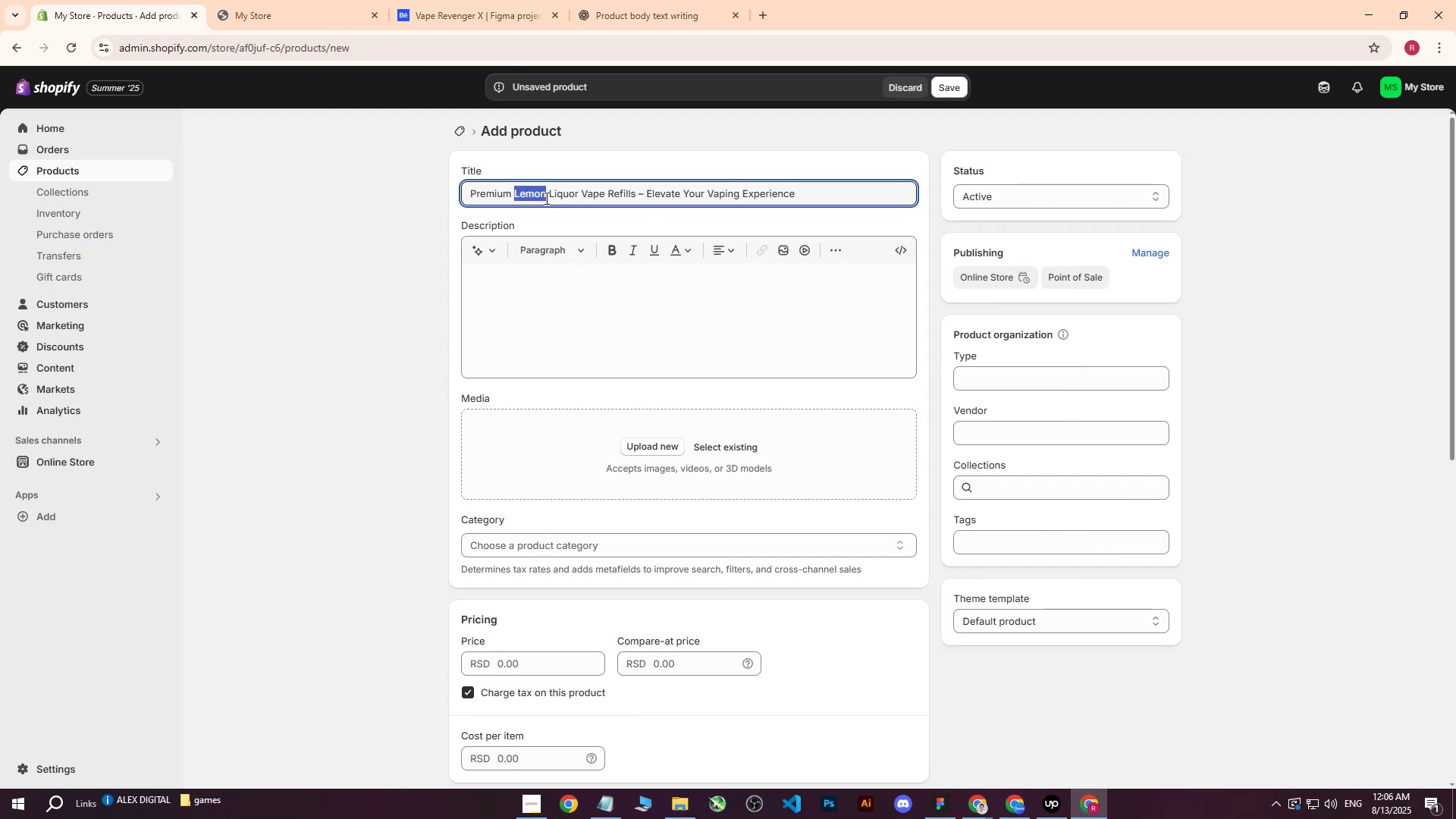 
type(L)
key(Backspace)
type(Kiwi)
 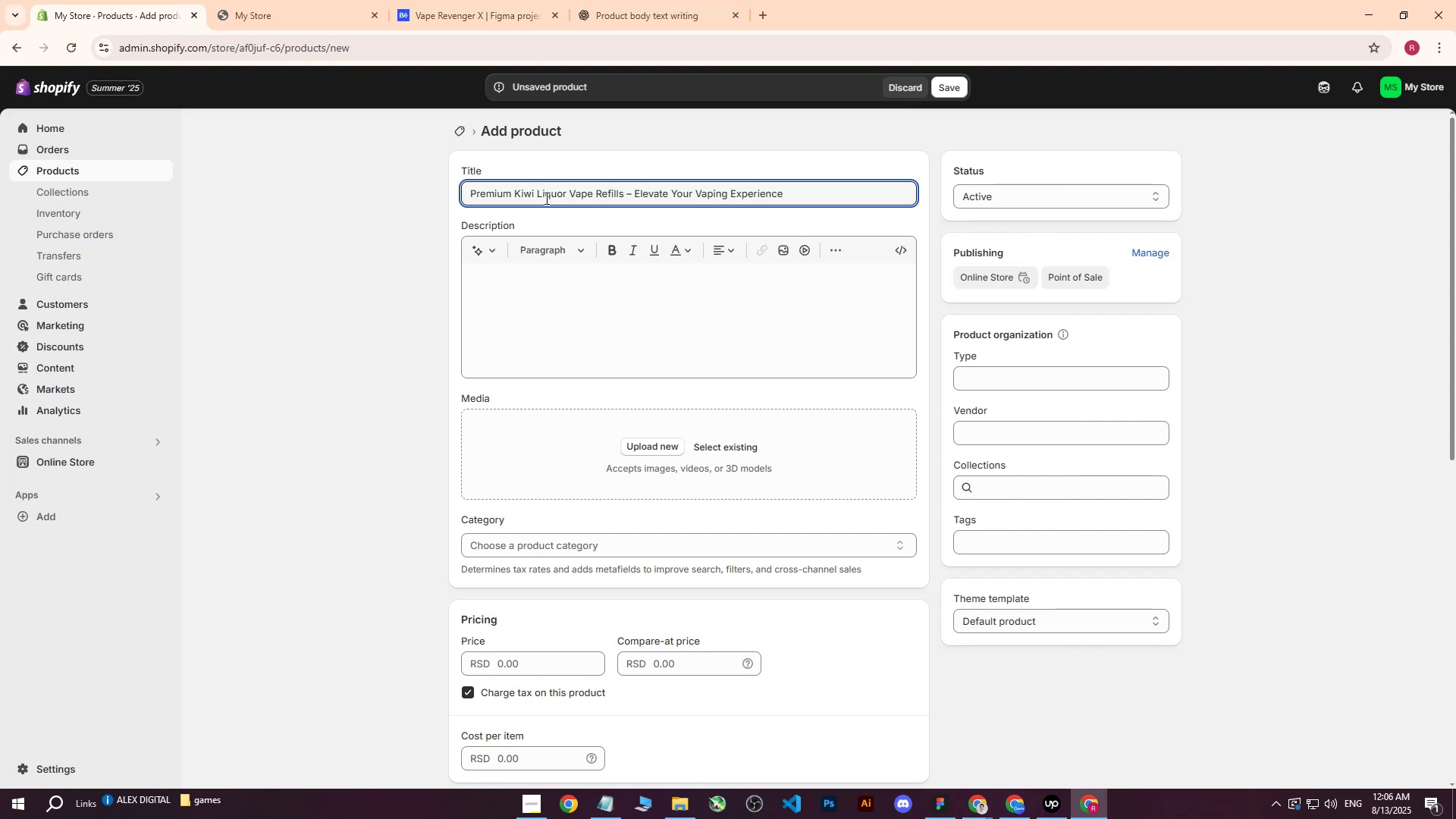 
wait(9.13)
 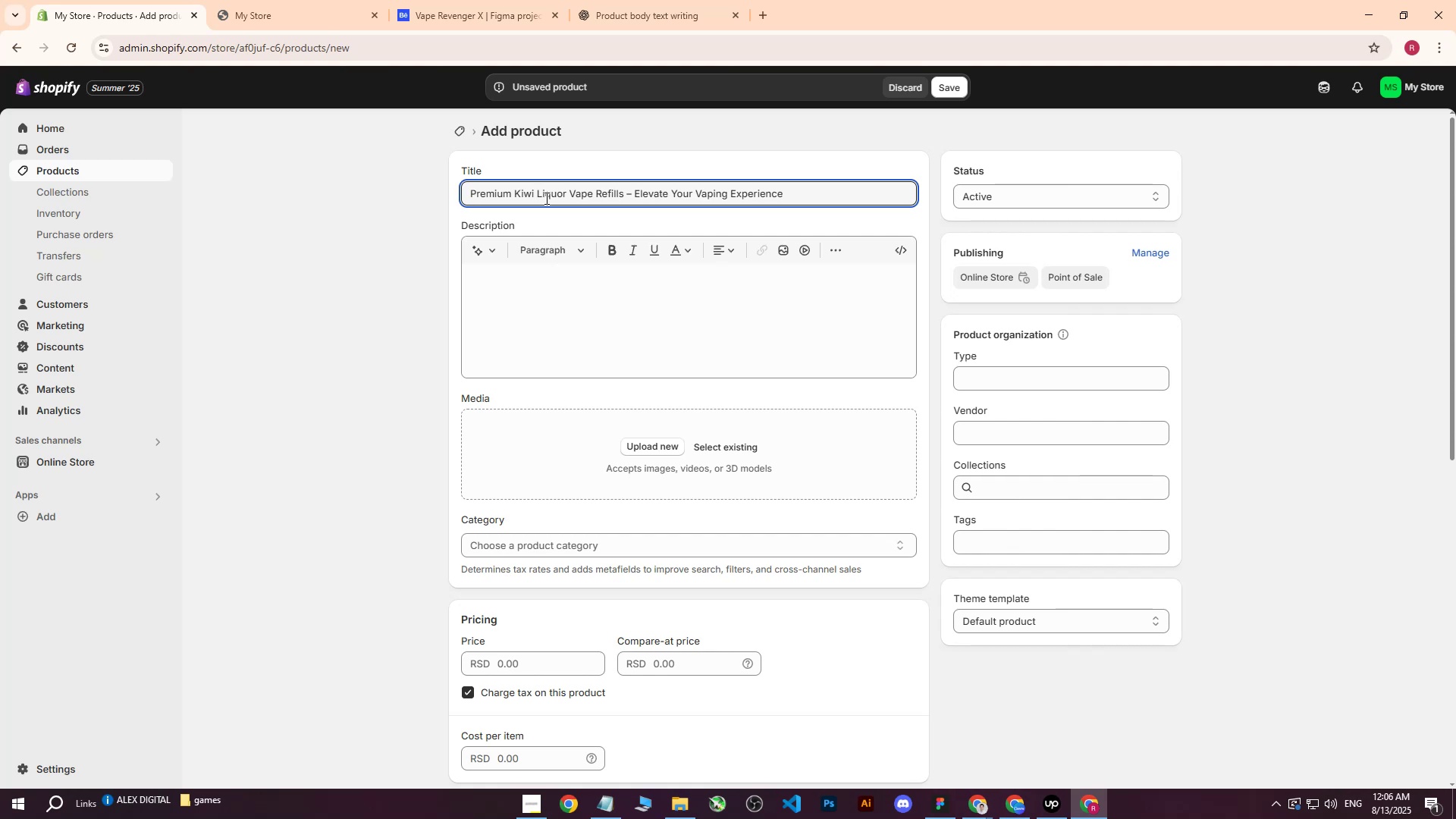 
left_click([660, 303])
 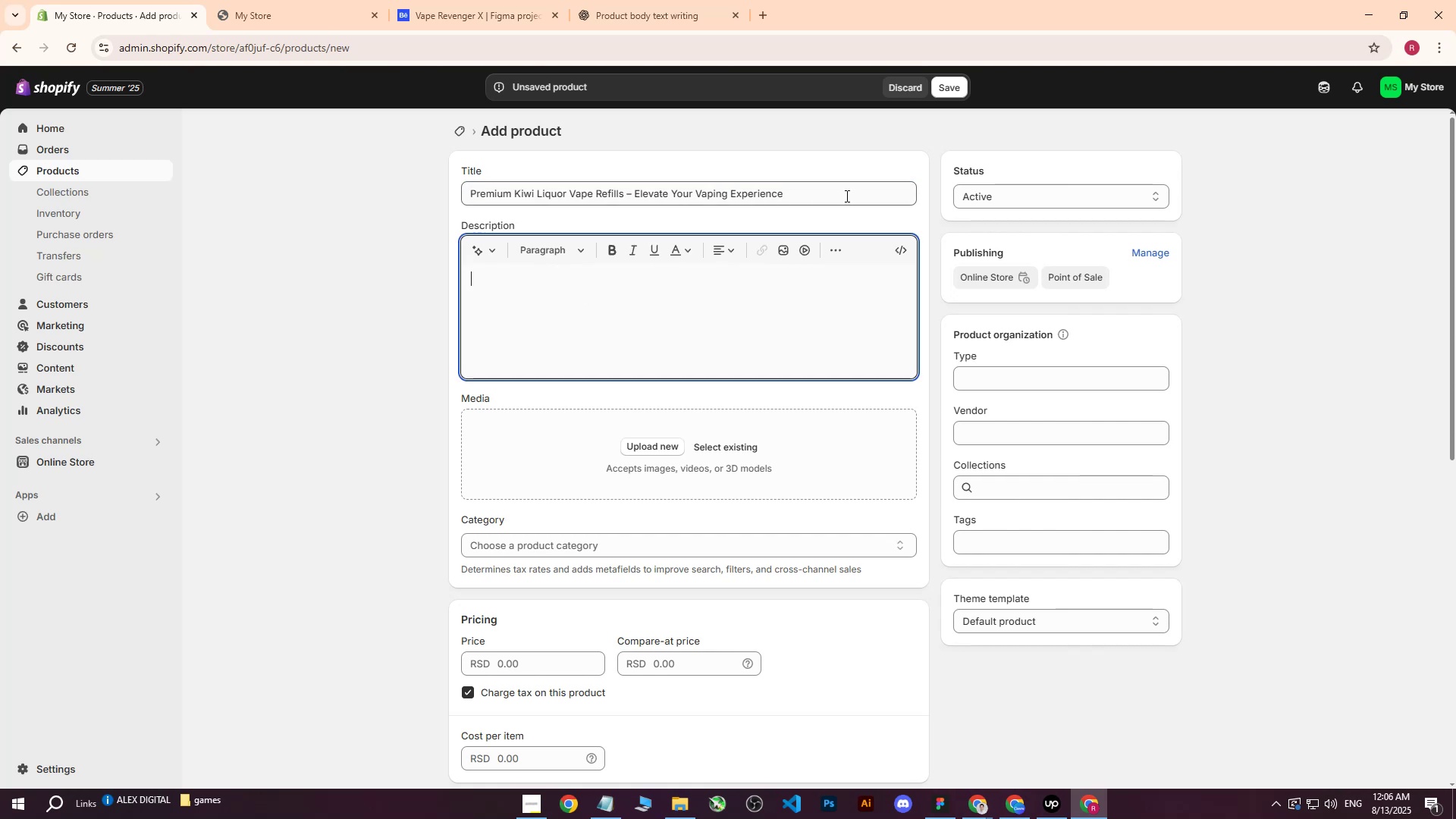 
left_click_drag(start_coordinate=[858, 194], to_coordinate=[378, 195])
 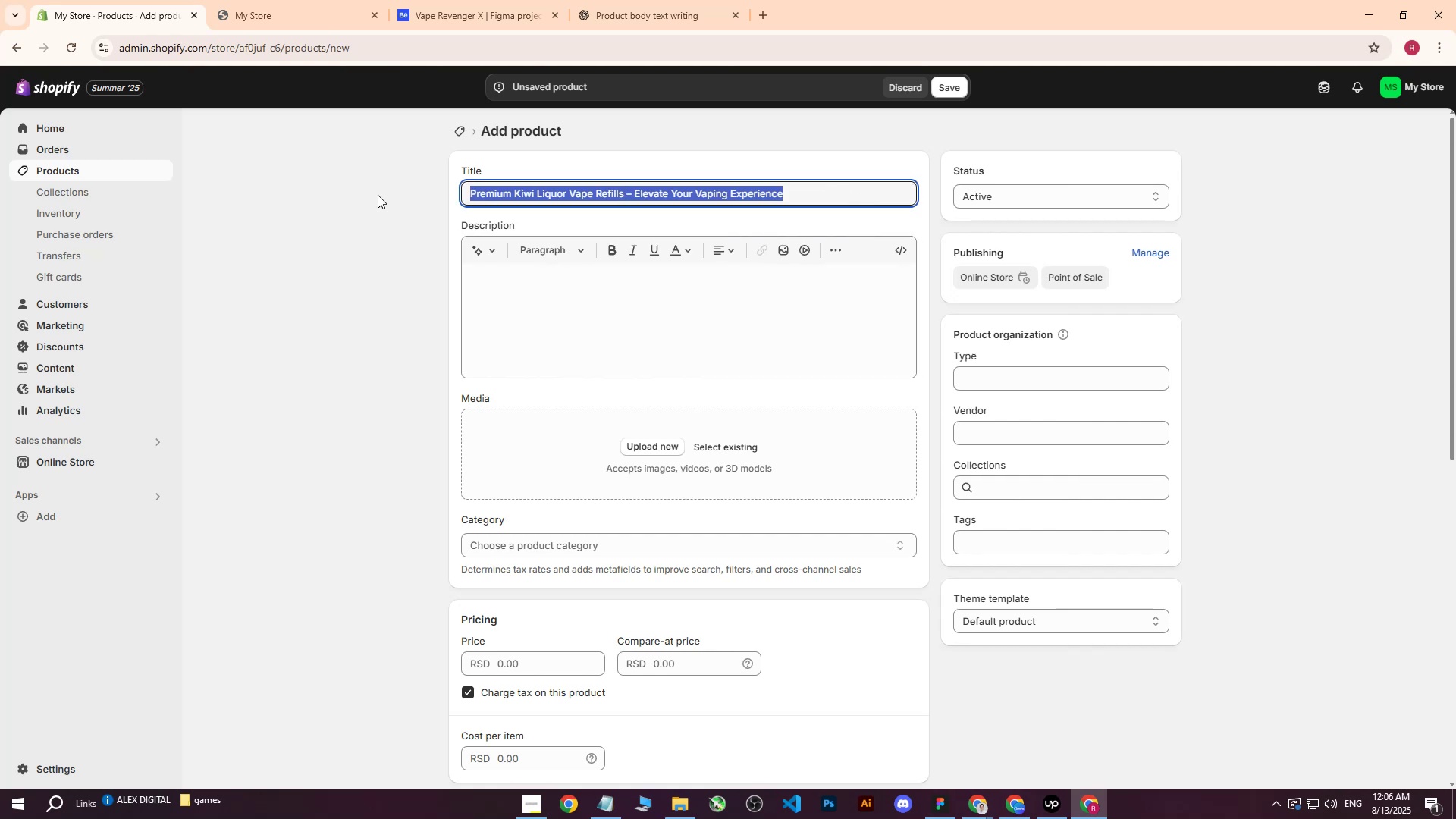 
key(Control+ControlLeft)
 